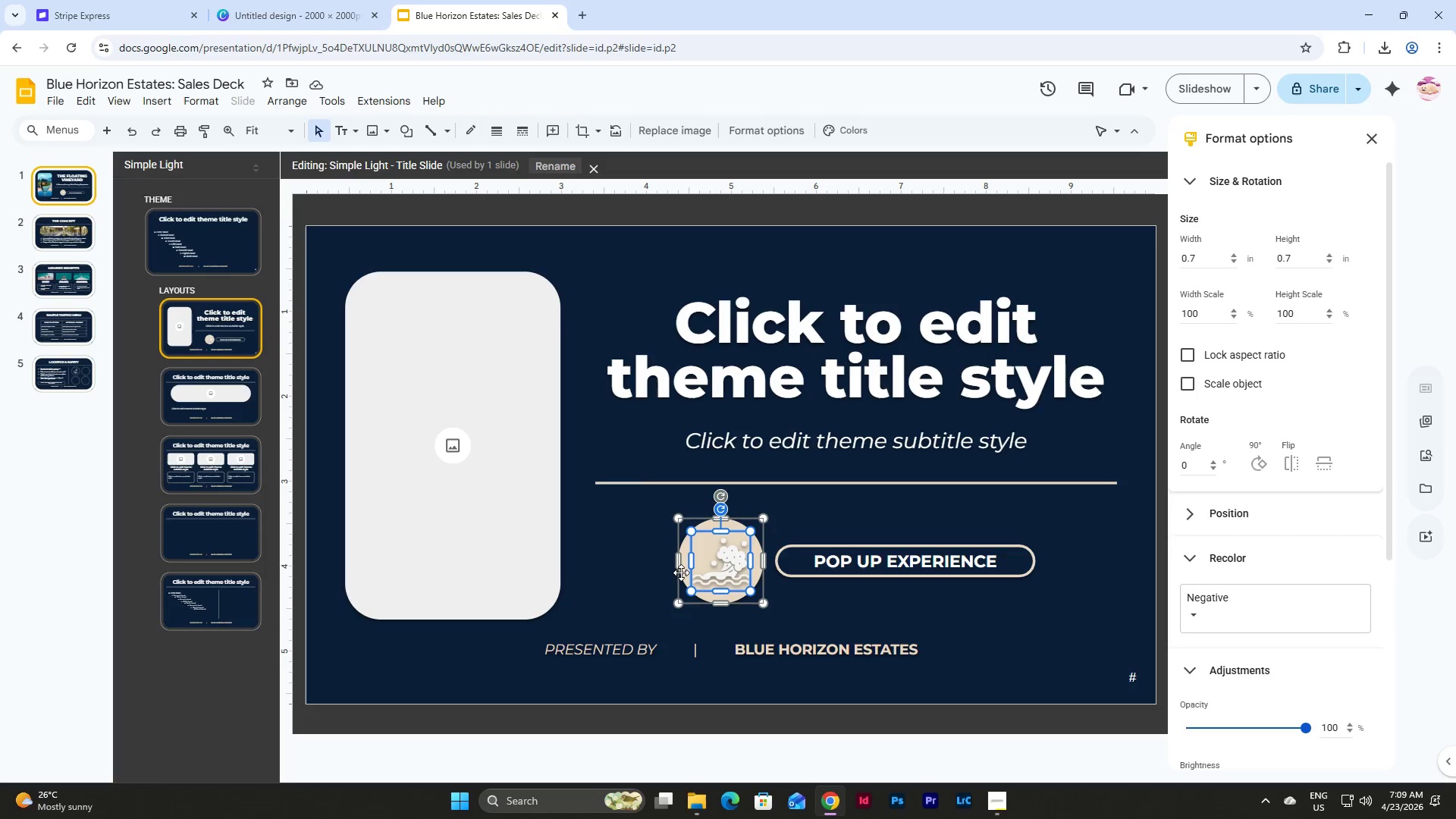 
left_click([684, 573])
 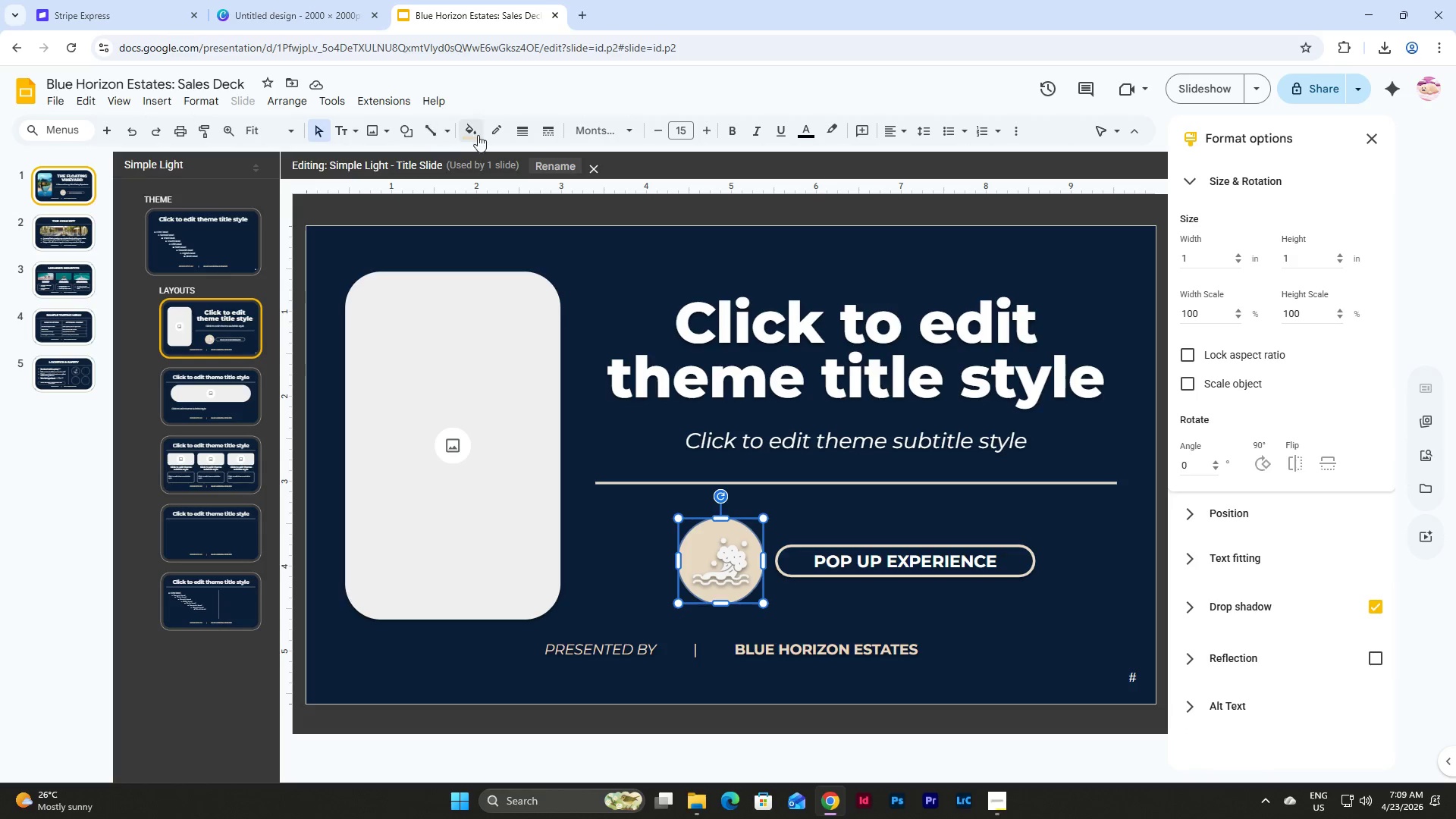 
left_click([490, 133])
 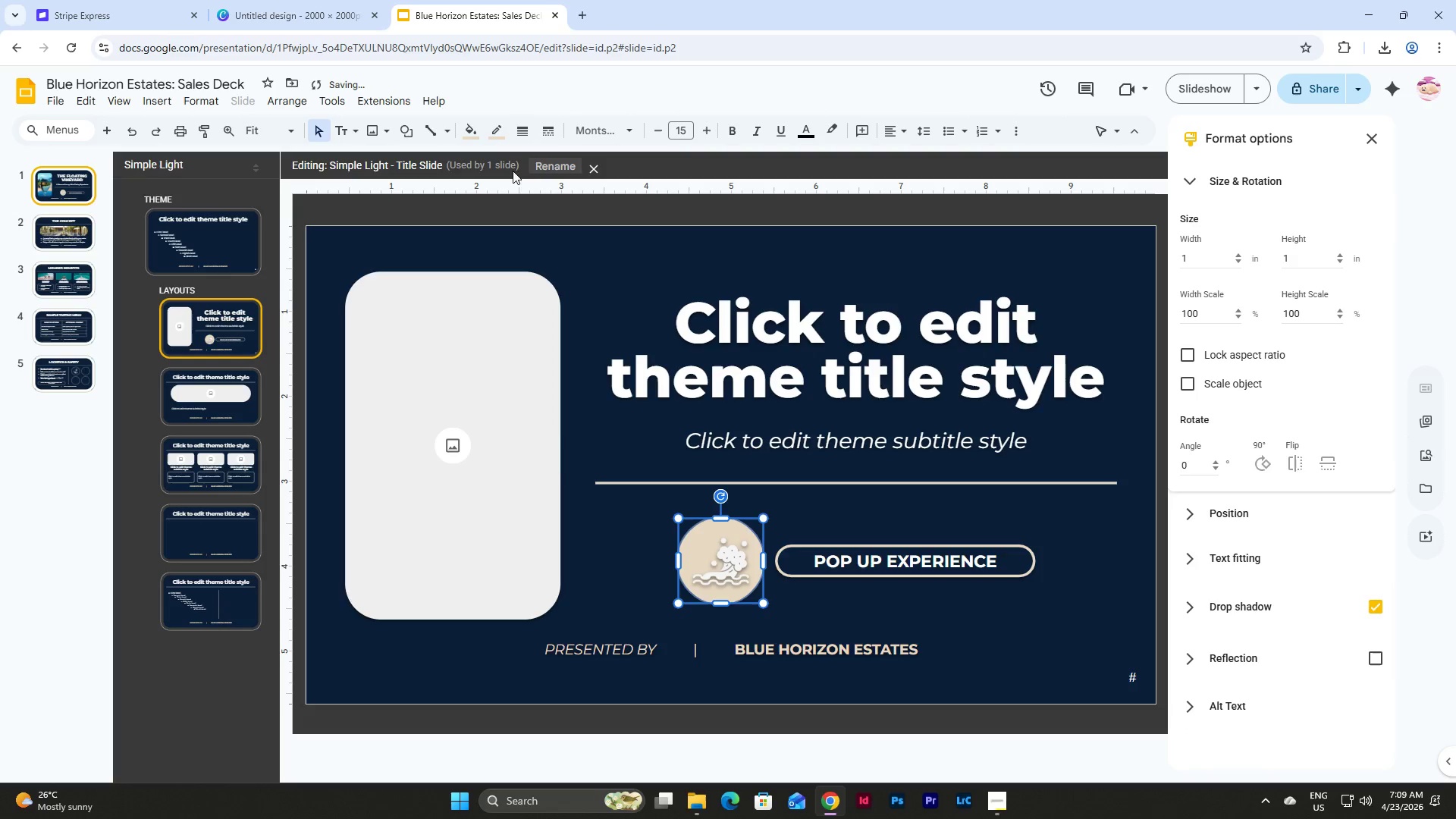 
double_click([513, 130])
 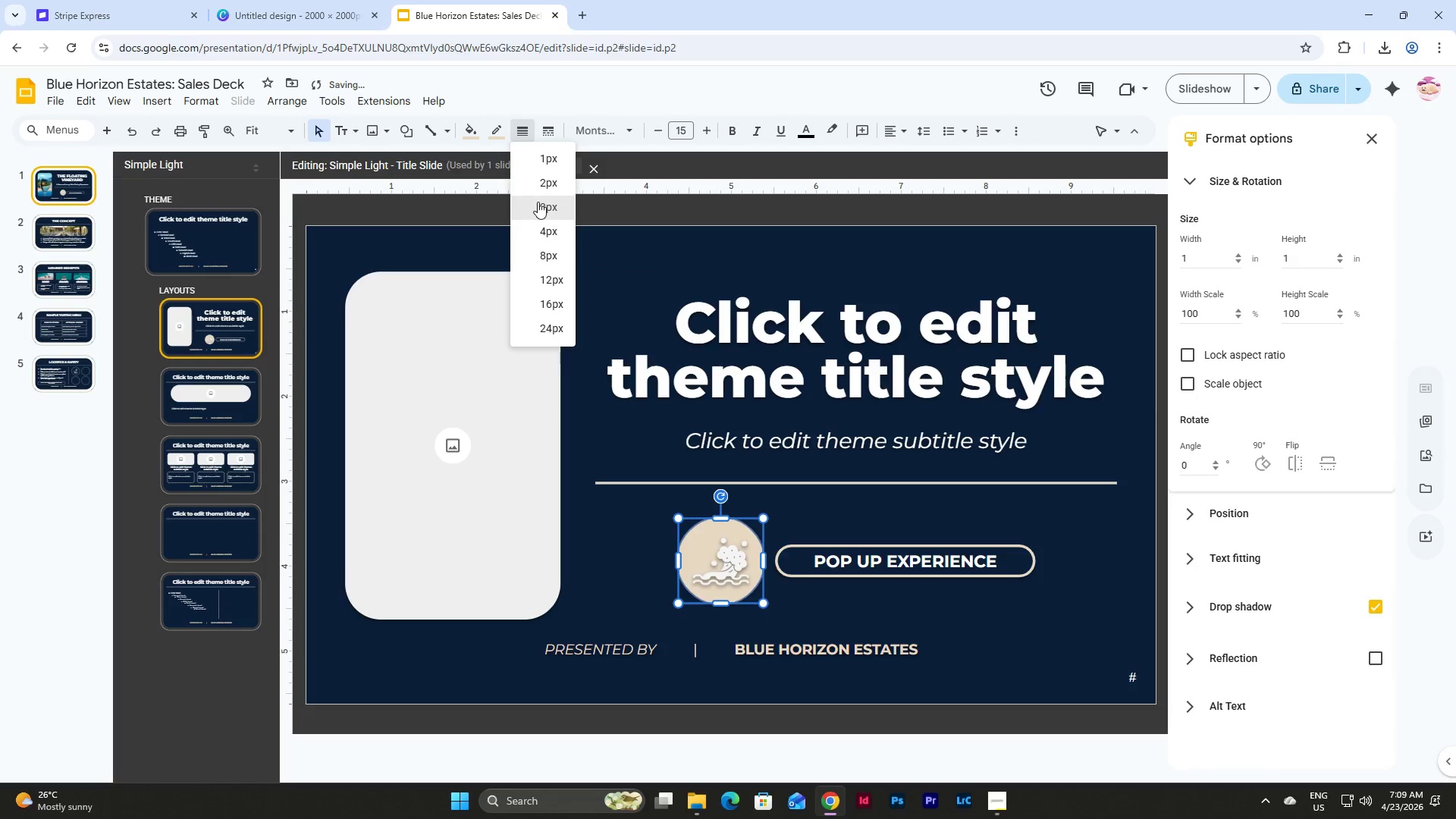 
left_click([538, 202])
 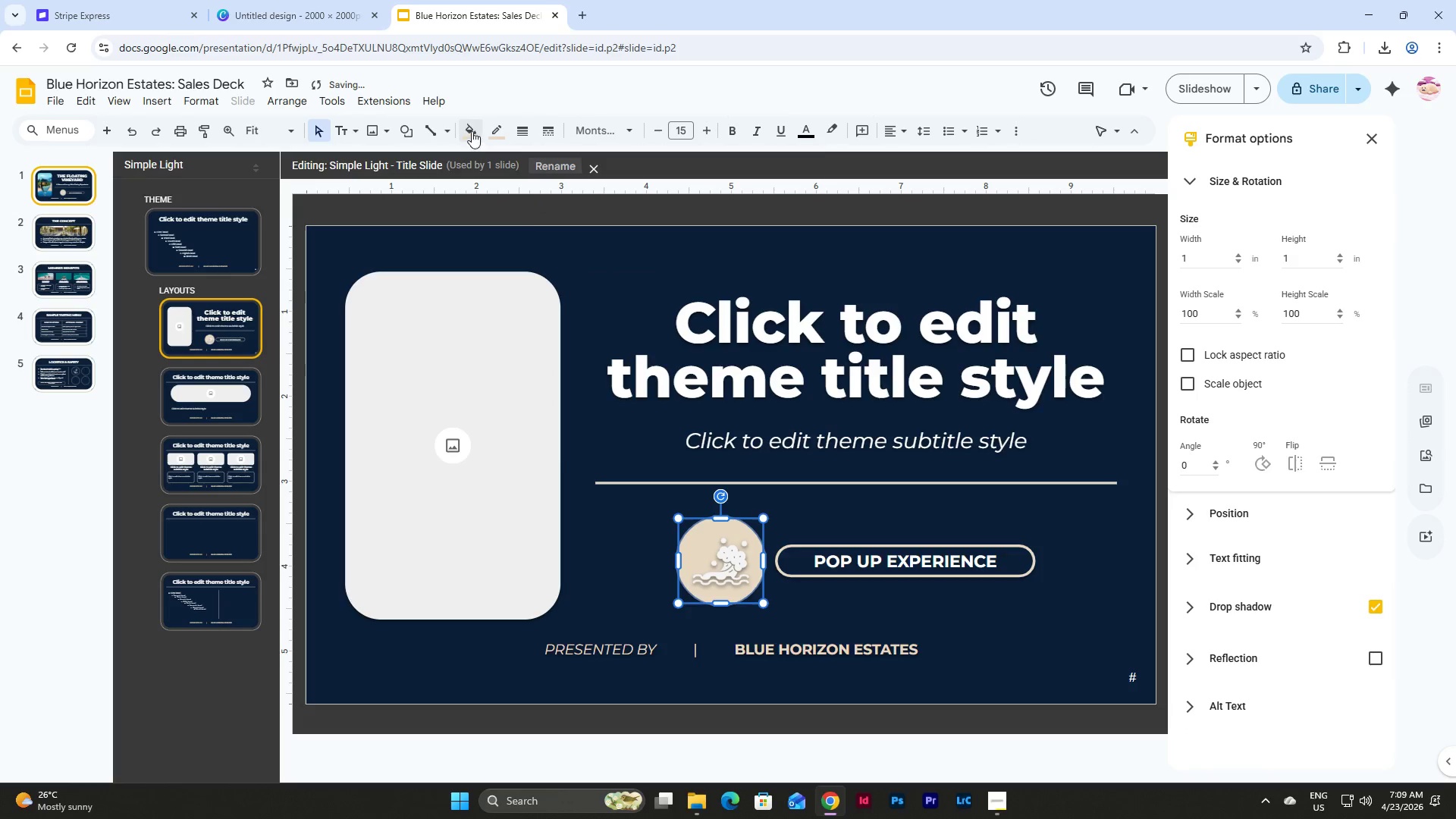 
left_click([469, 126])
 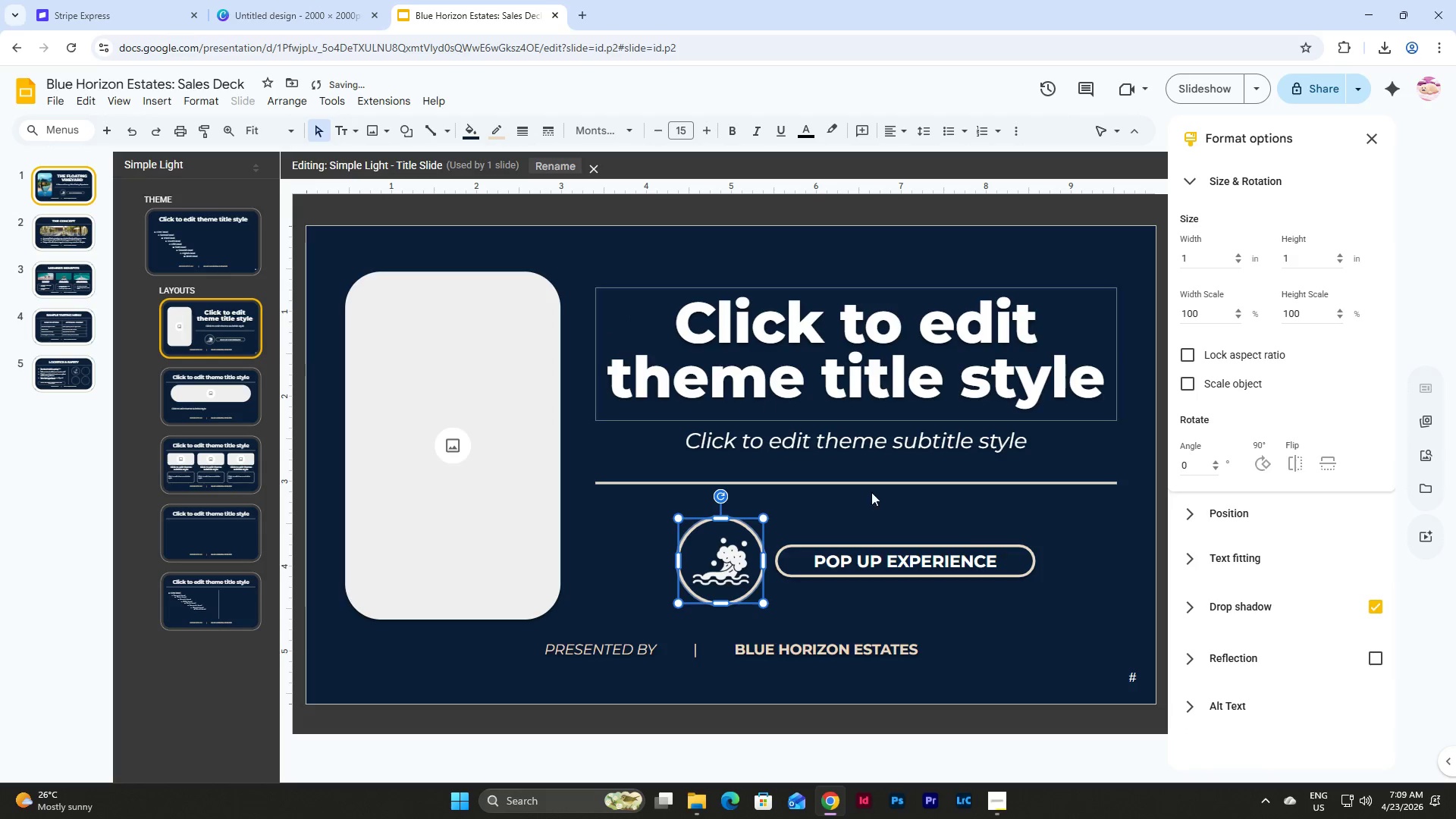 
left_click([1083, 578])
 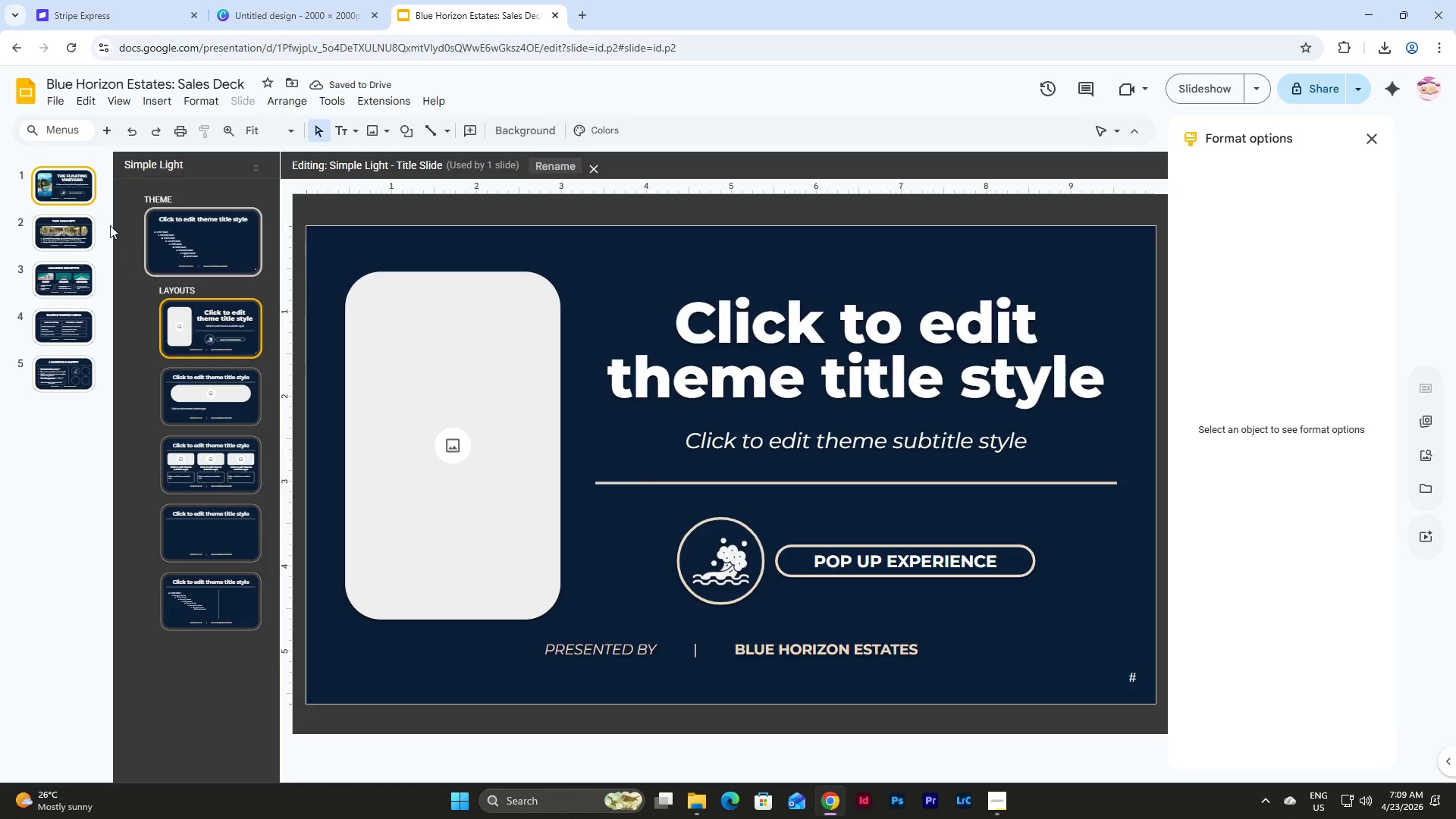 
left_click([67, 192])
 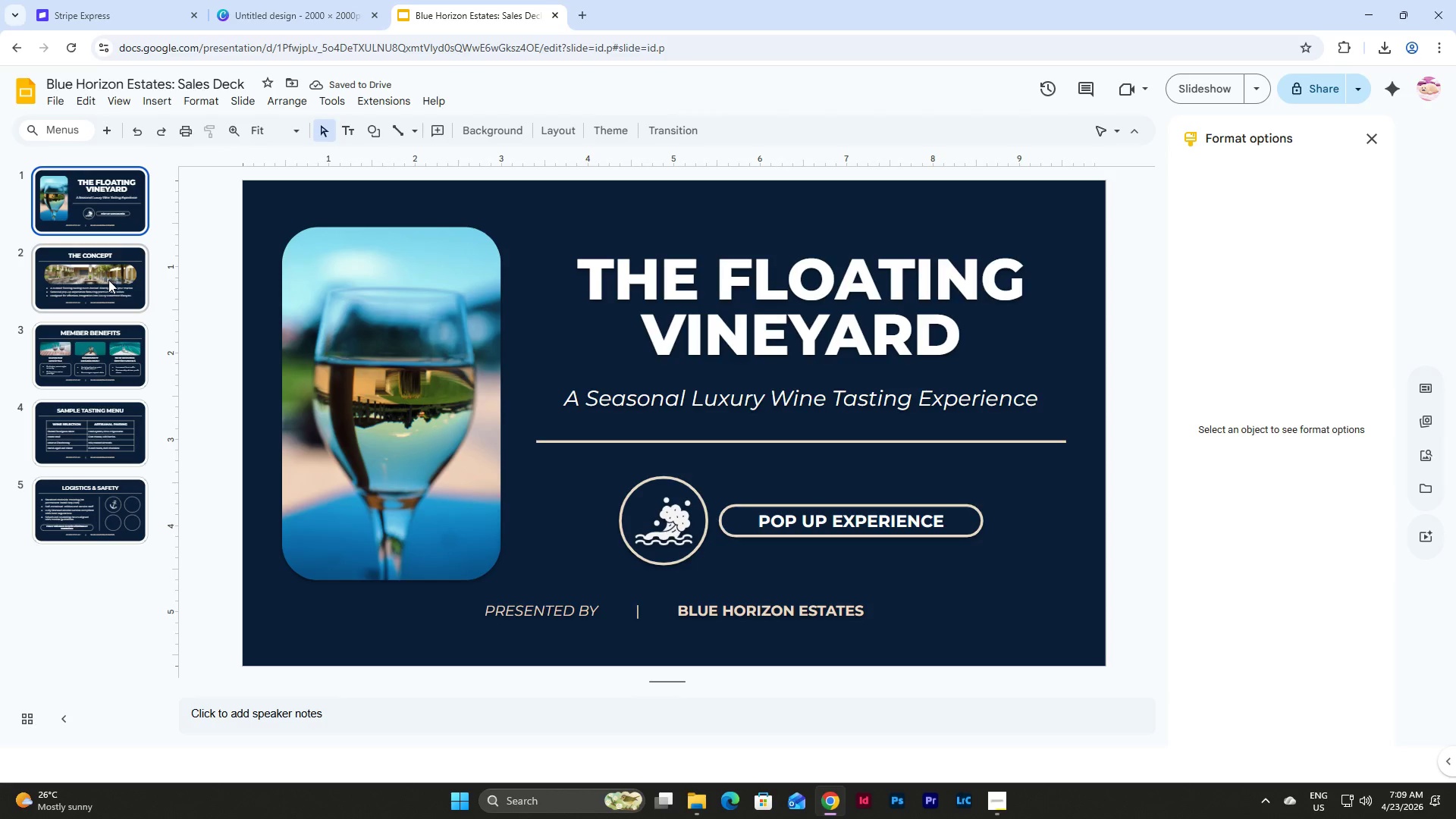 
left_click([237, 102])
 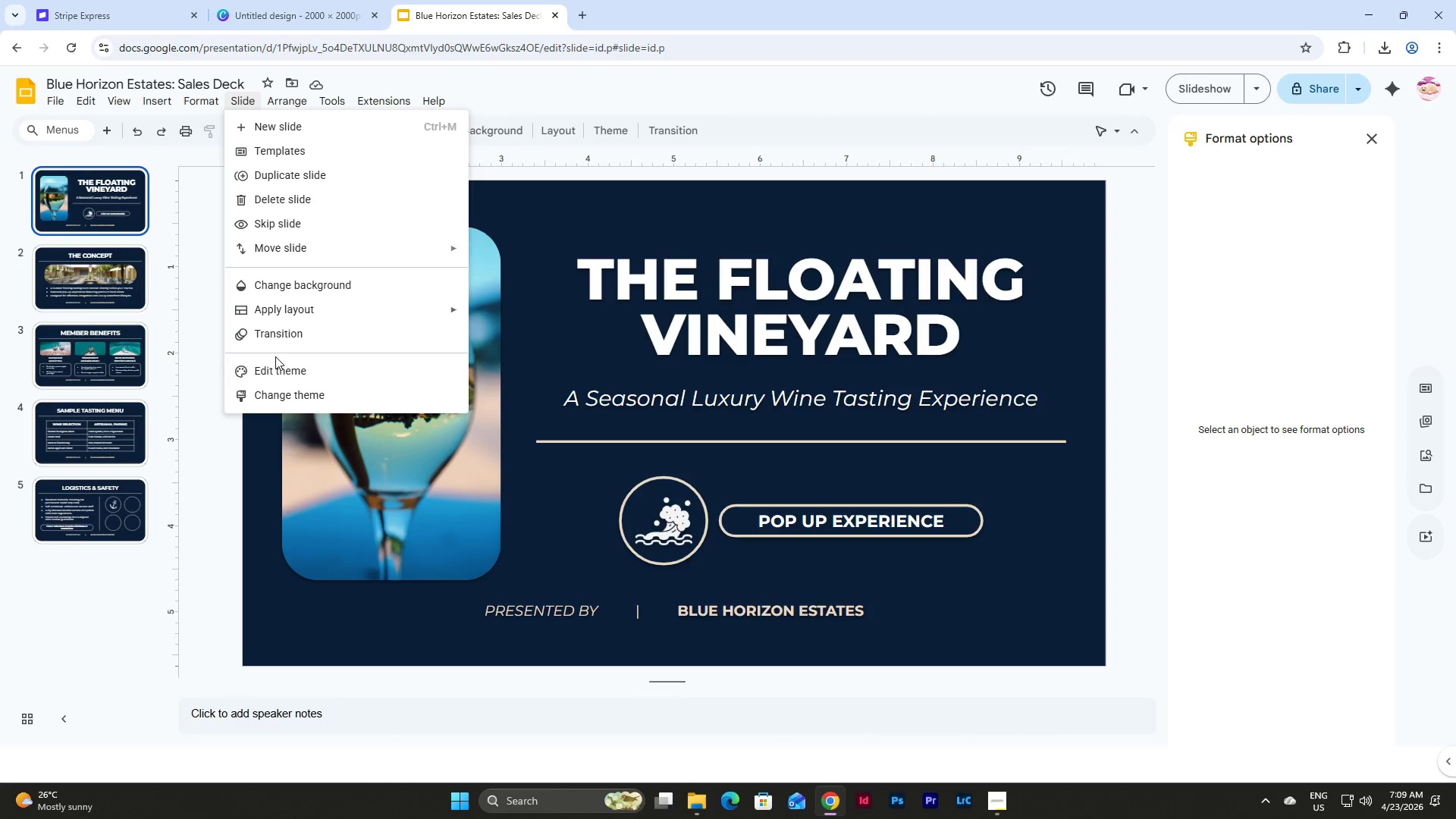 
left_click([275, 366])
 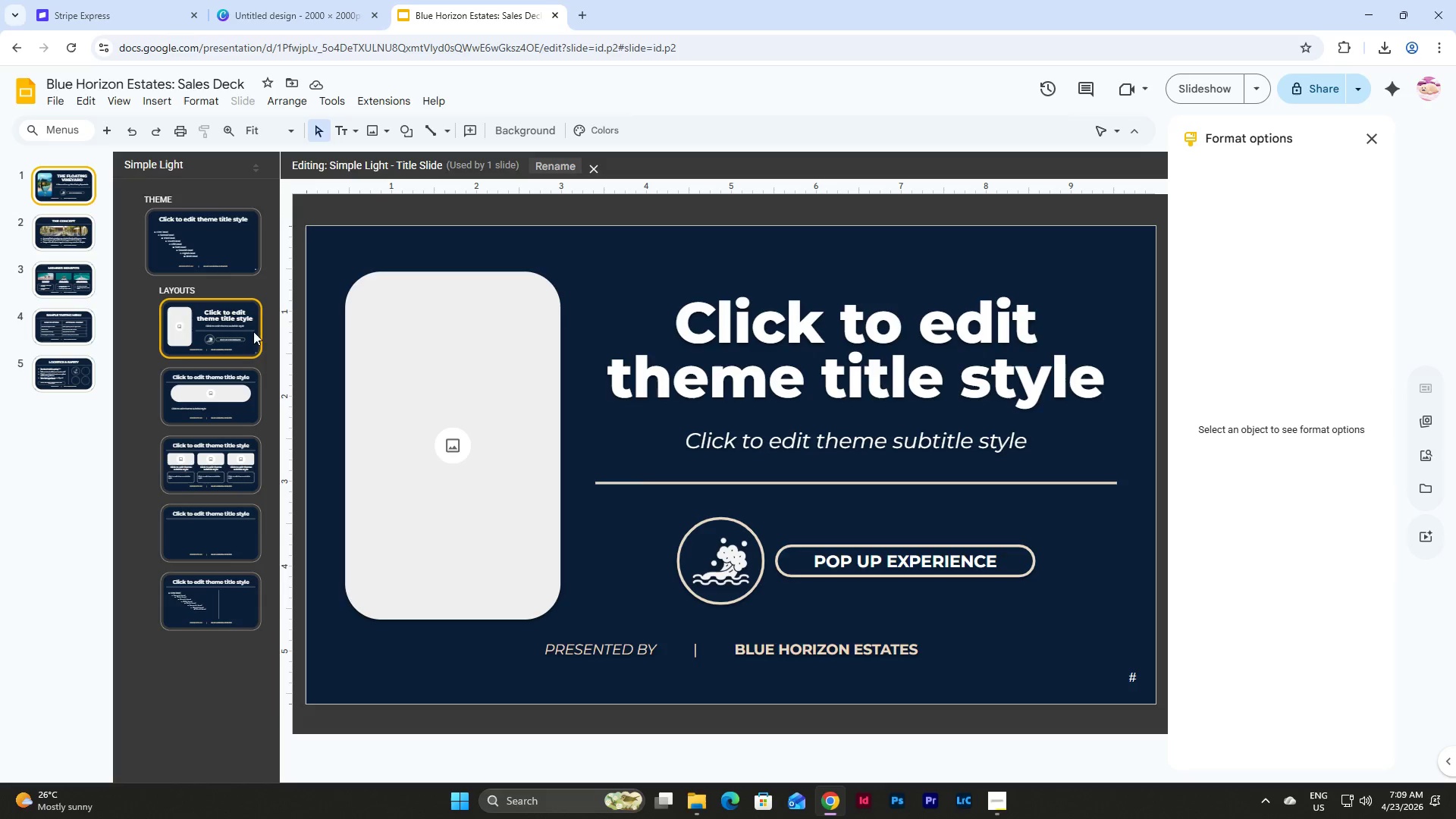 
left_click([235, 327])
 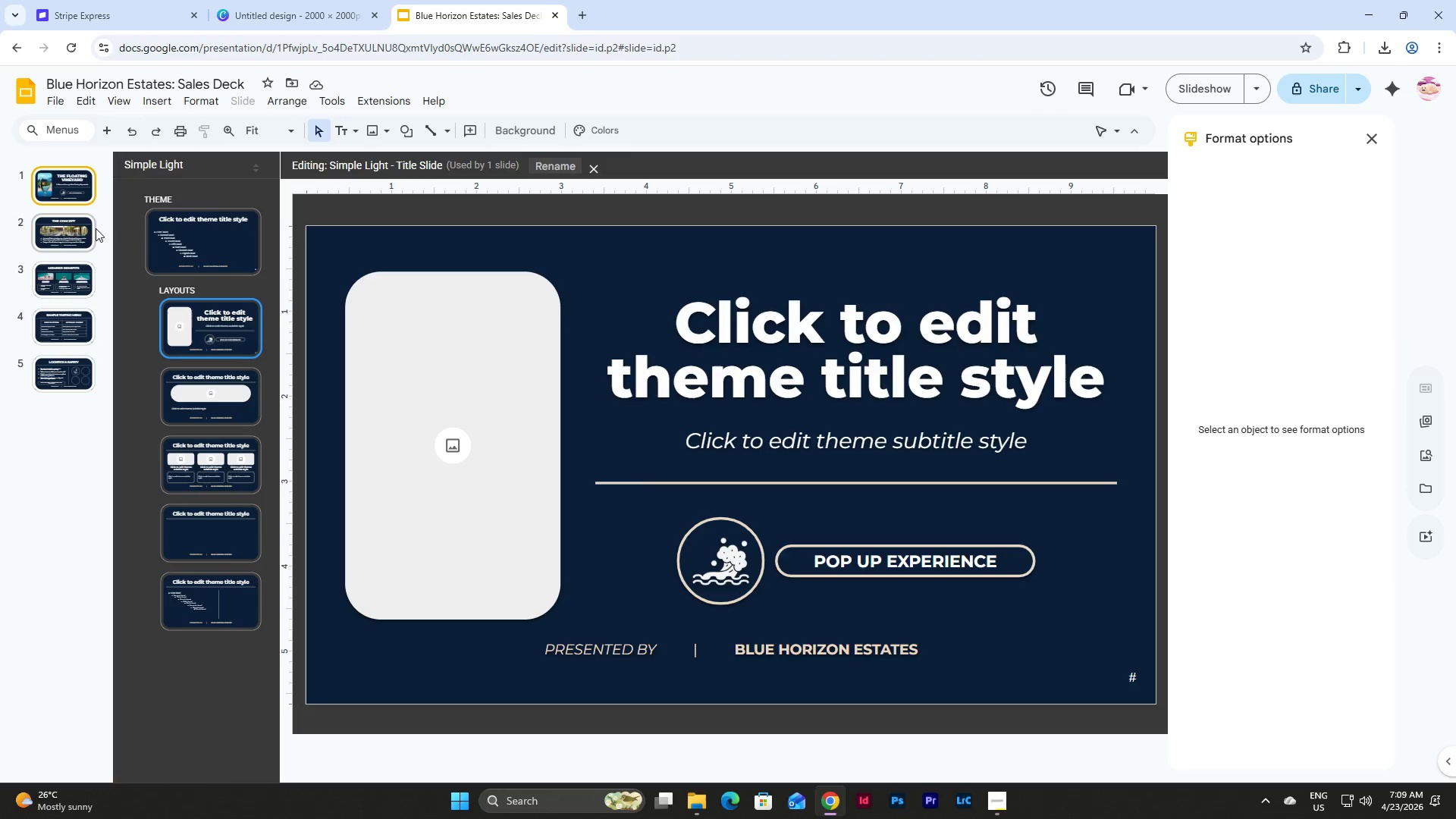 
left_click([61, 371])
 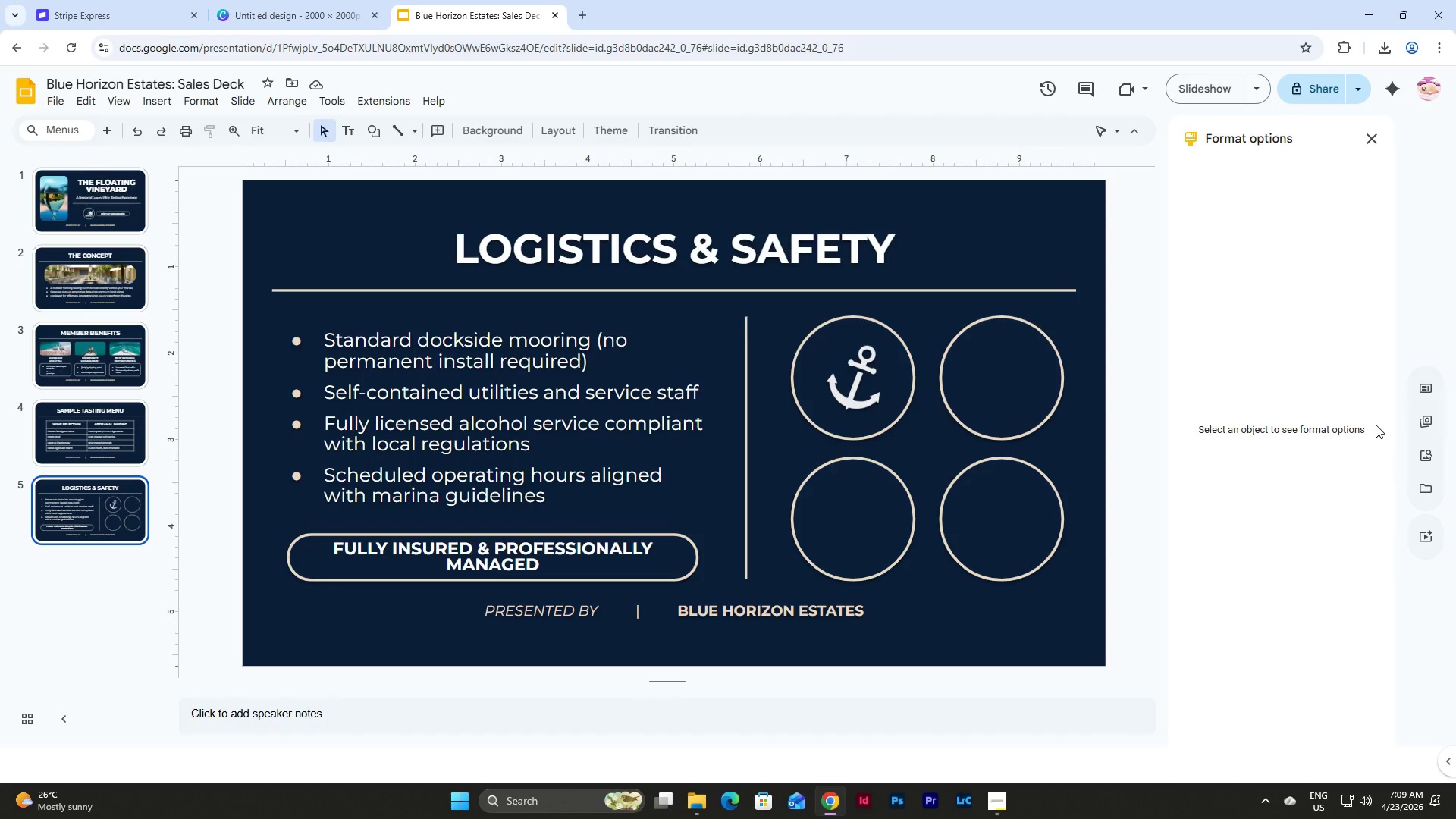 
left_click([1419, 458])
 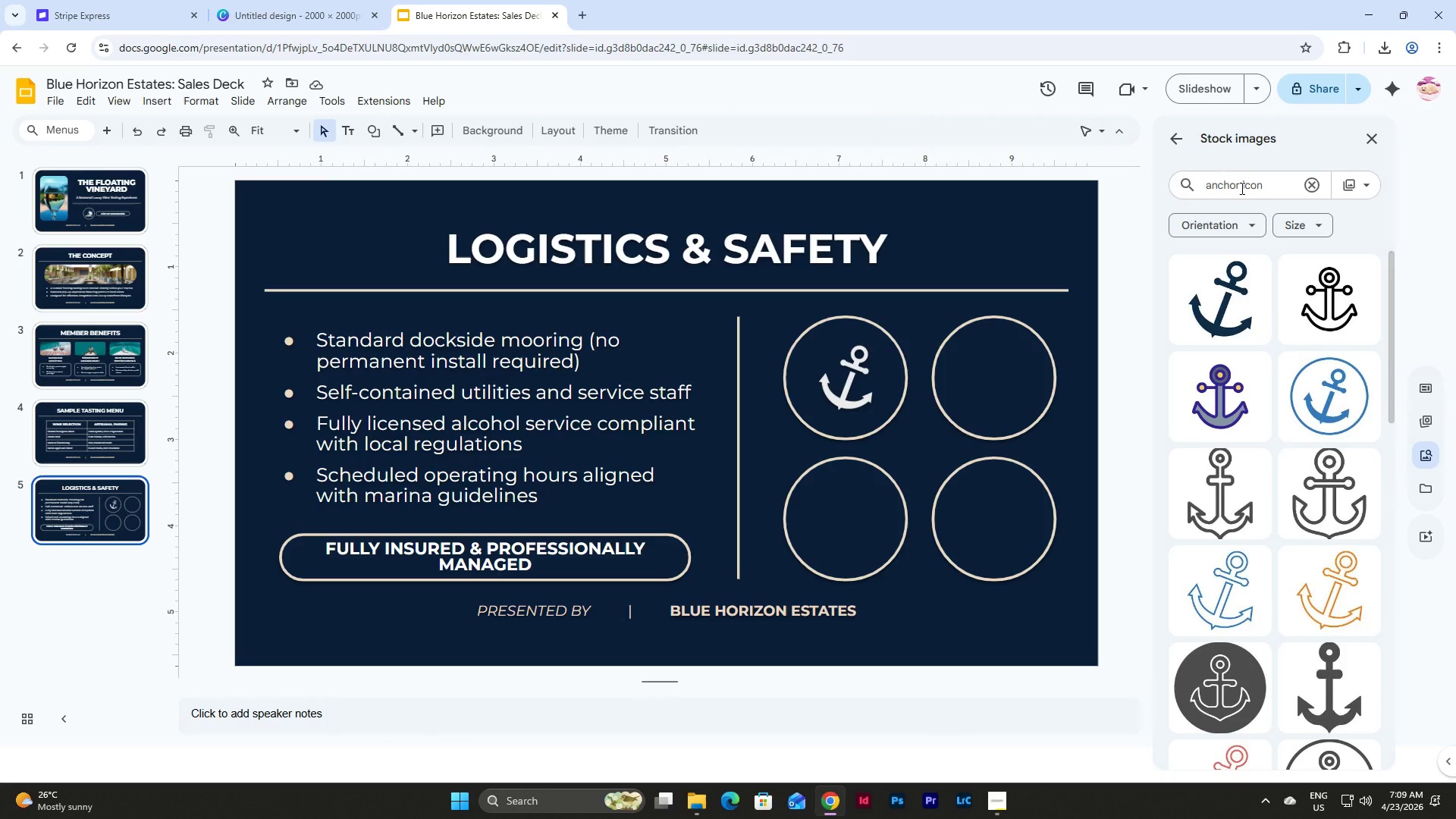 
left_click_drag(start_coordinate=[1239, 187], to_coordinate=[1150, 183])
 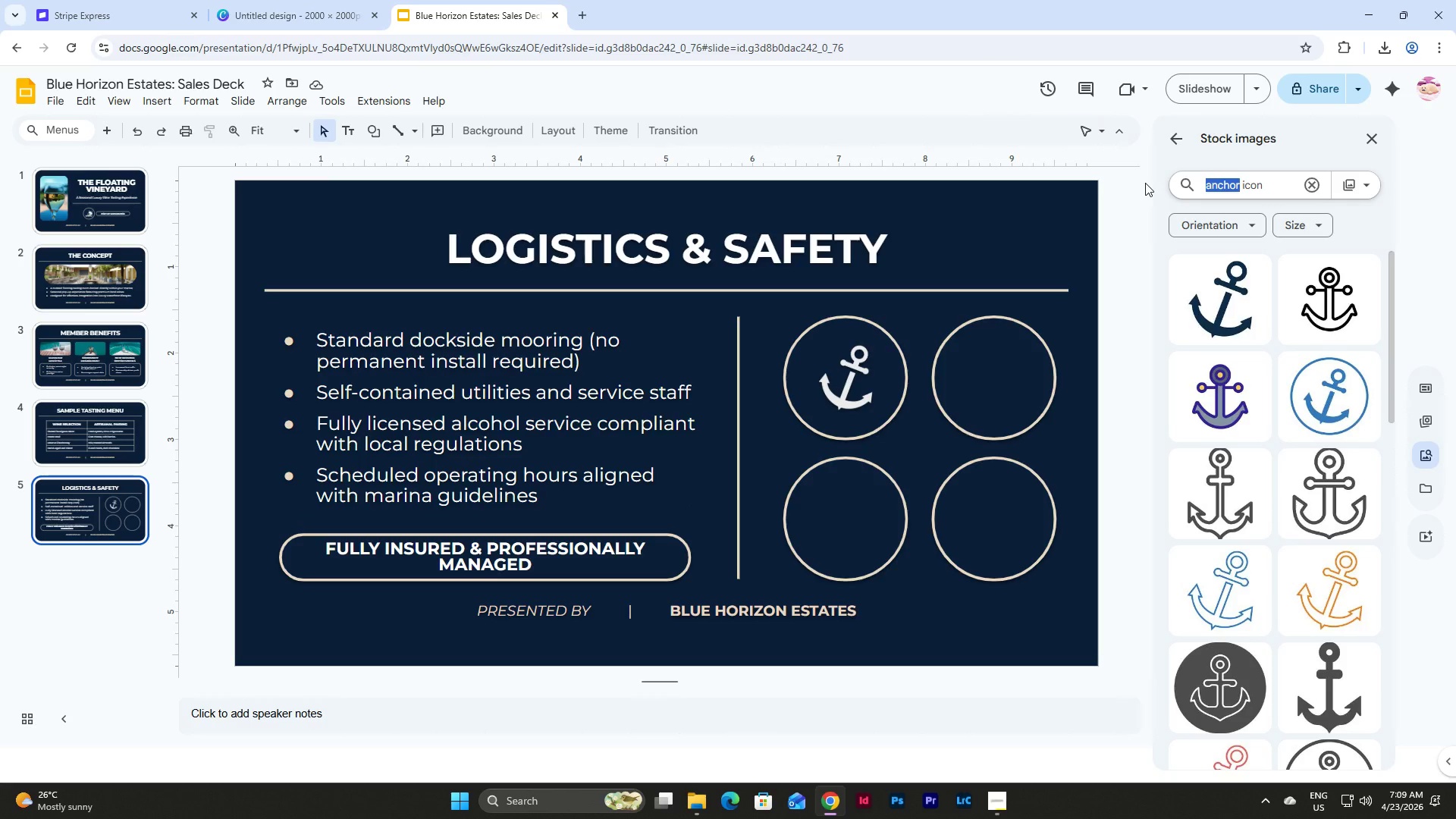 
wait(7.83)
 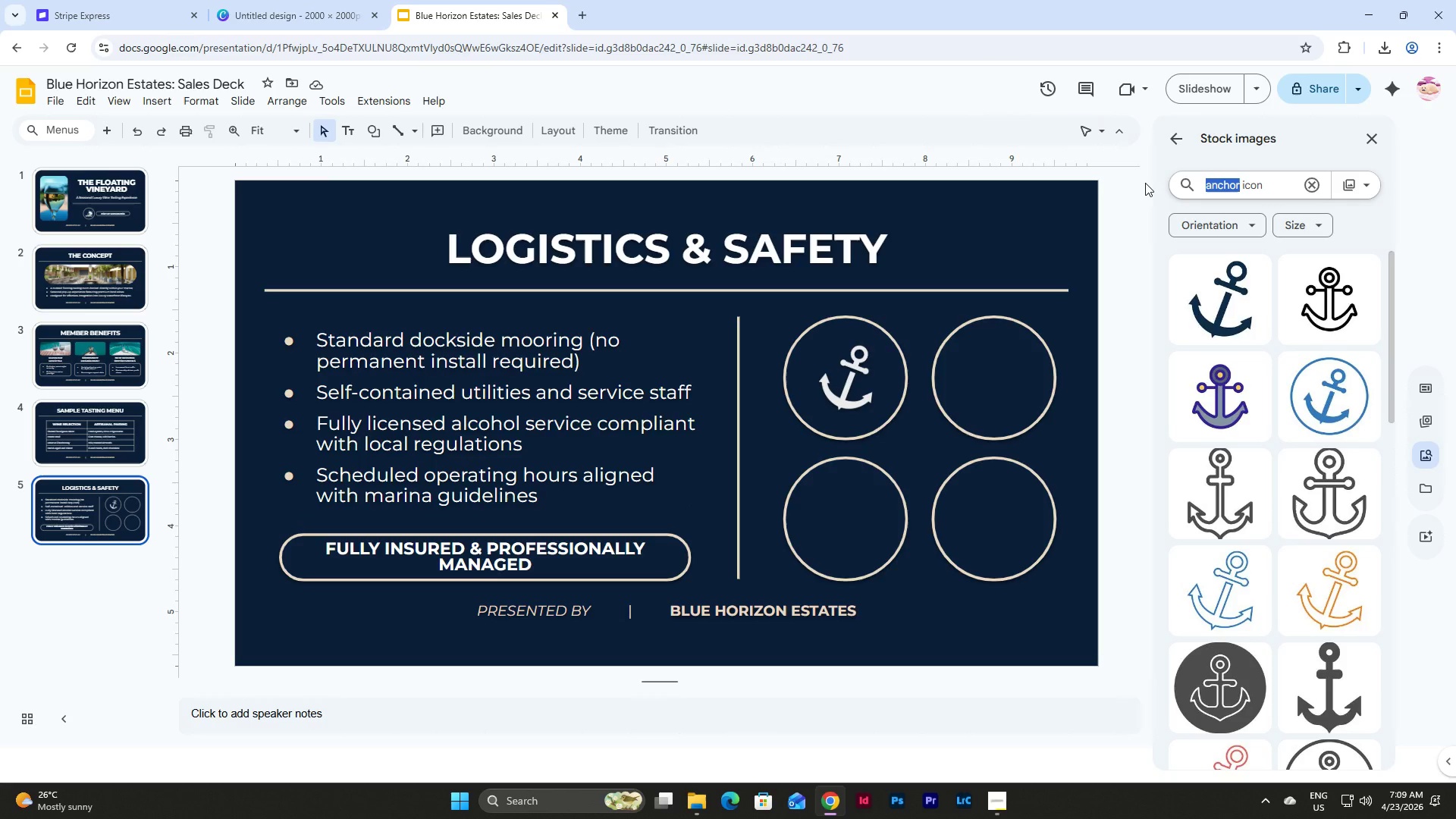 
key(Backspace)
type(gear)
 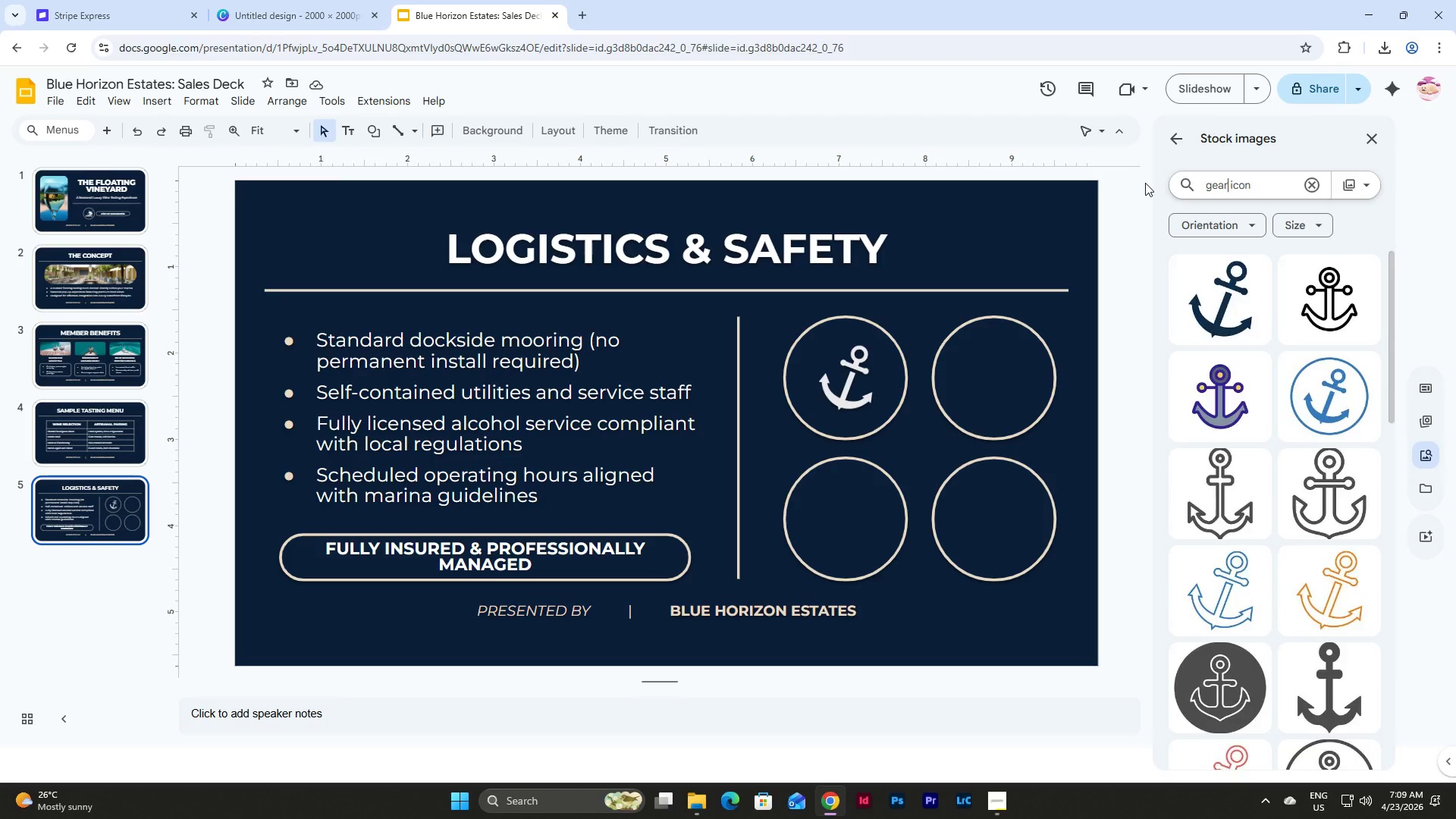 
key(Enter)
 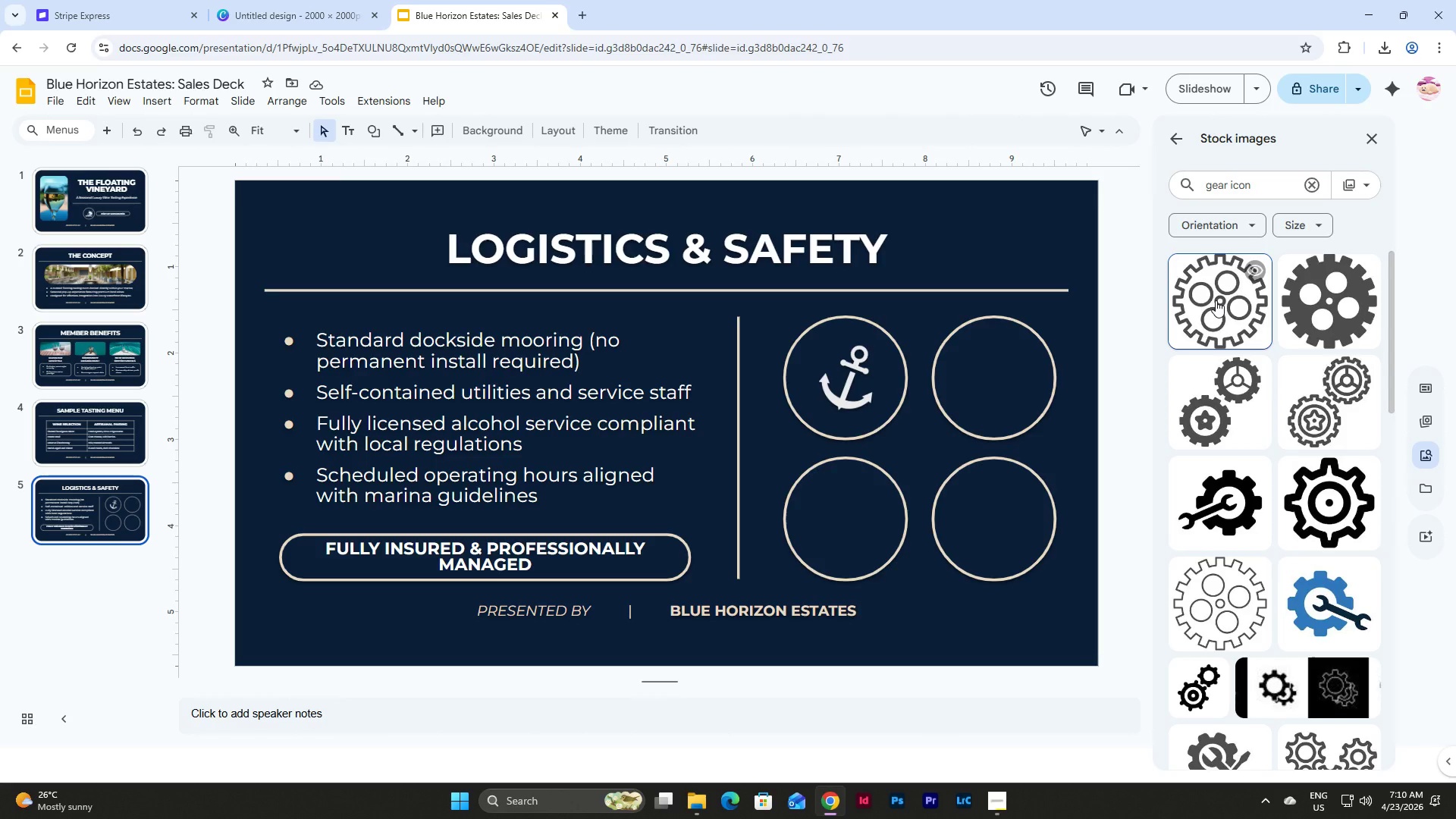 
scroll: coordinate [1216, 300], scroll_direction: down, amount: 8.0
 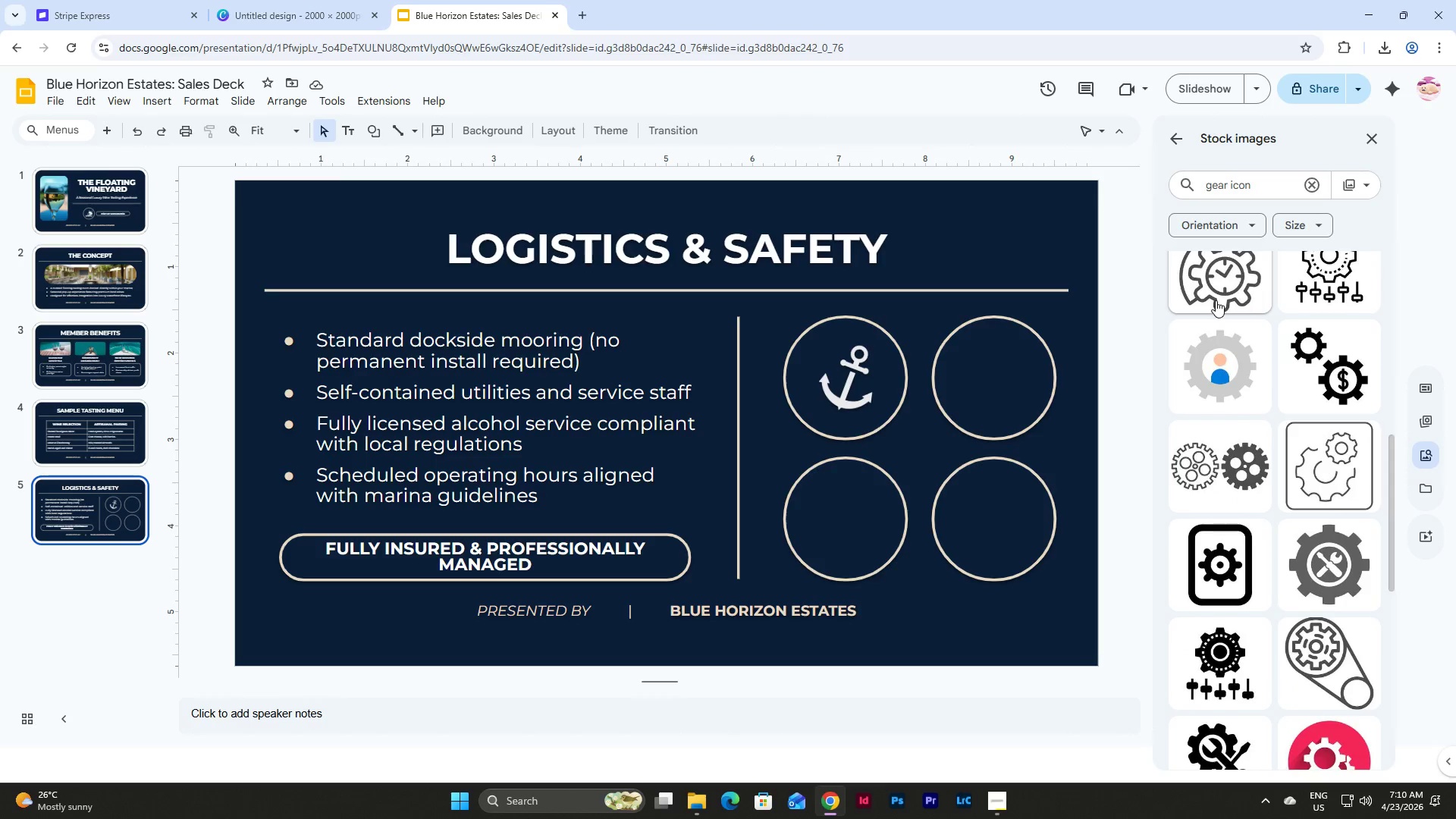 
scroll: coordinate [1216, 300], scroll_direction: up, amount: 3.0
 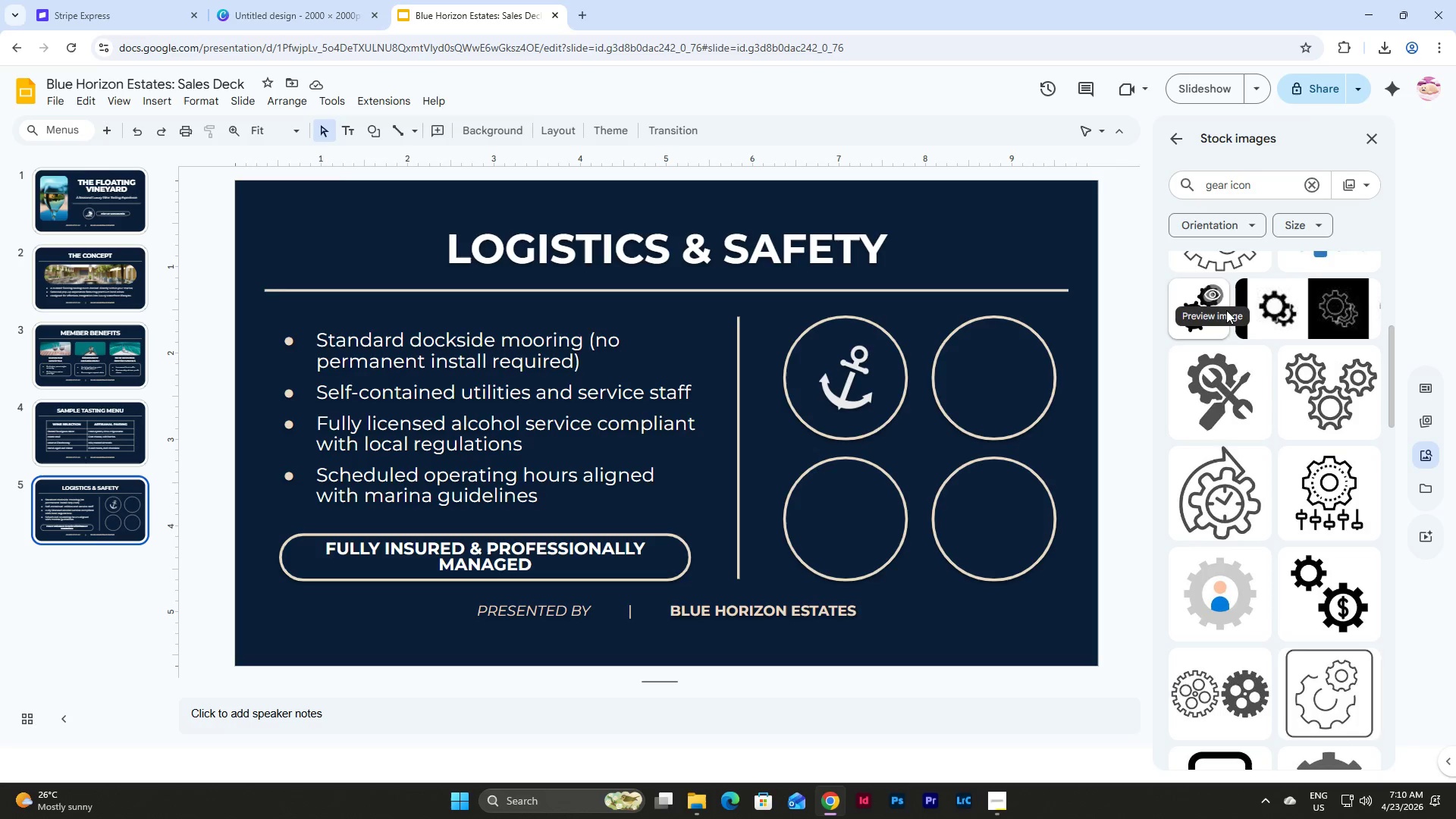 
left_click([1226, 397])
 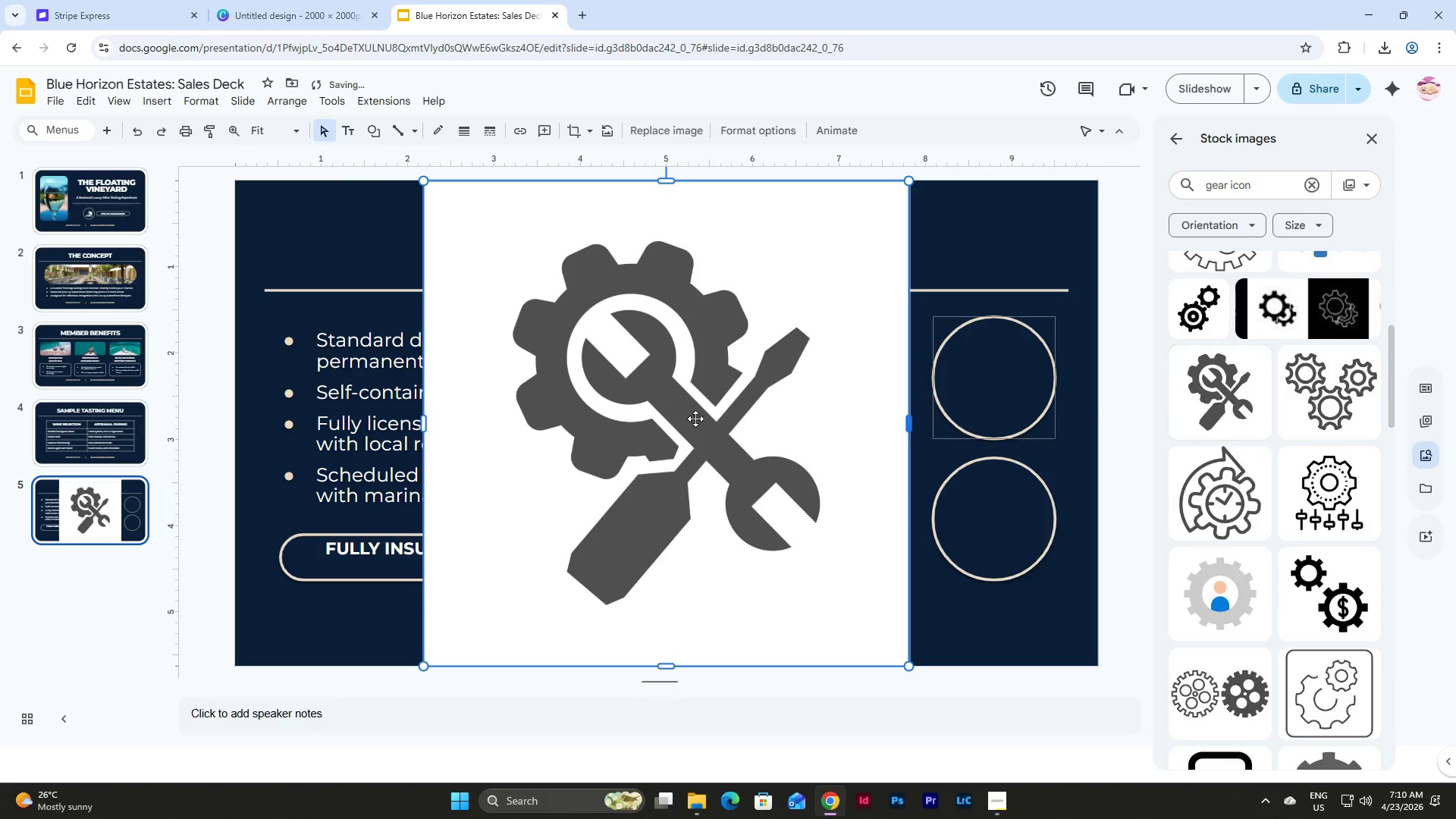 
left_click([582, 389])
 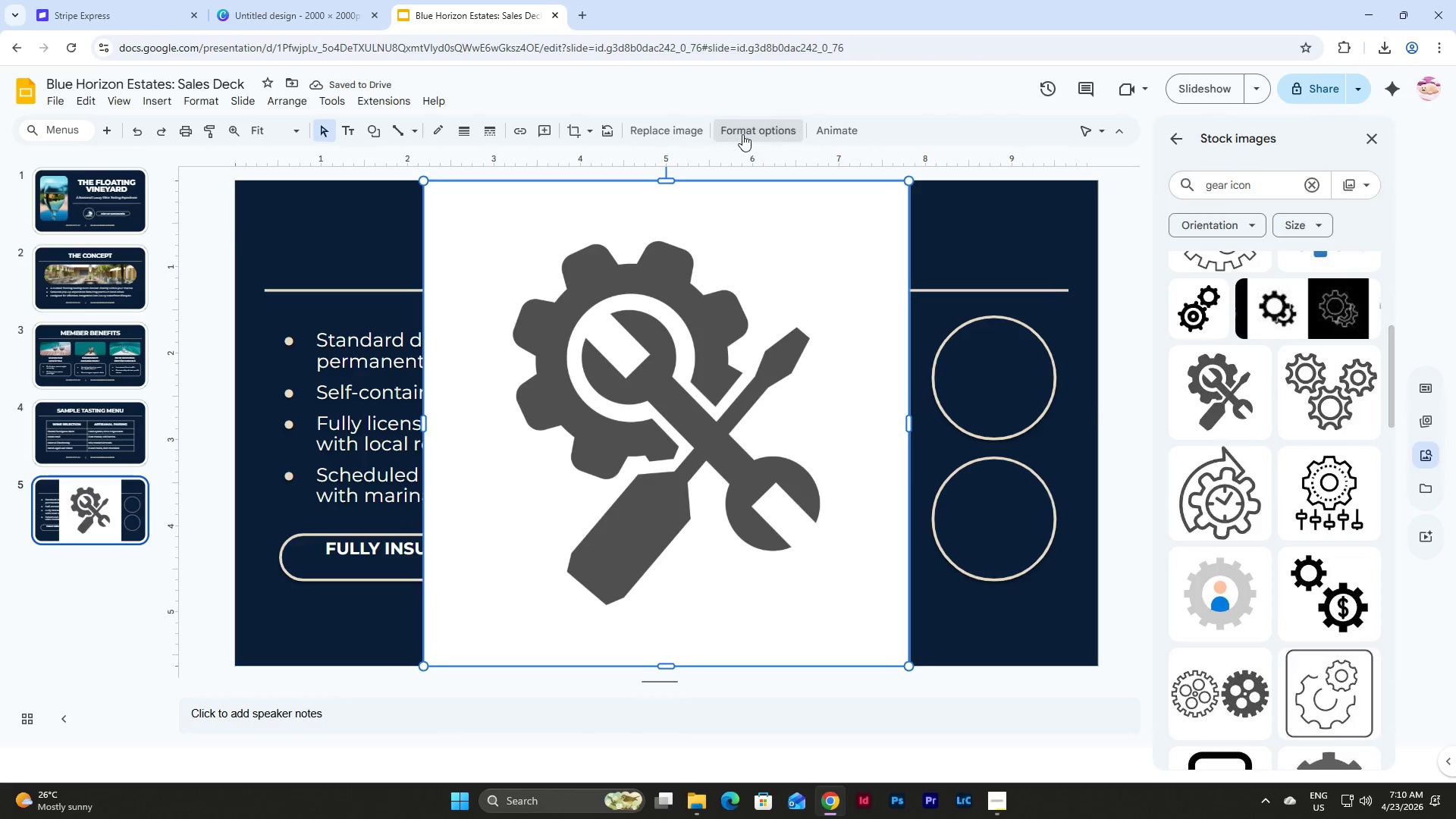 
left_click([1247, 606])
 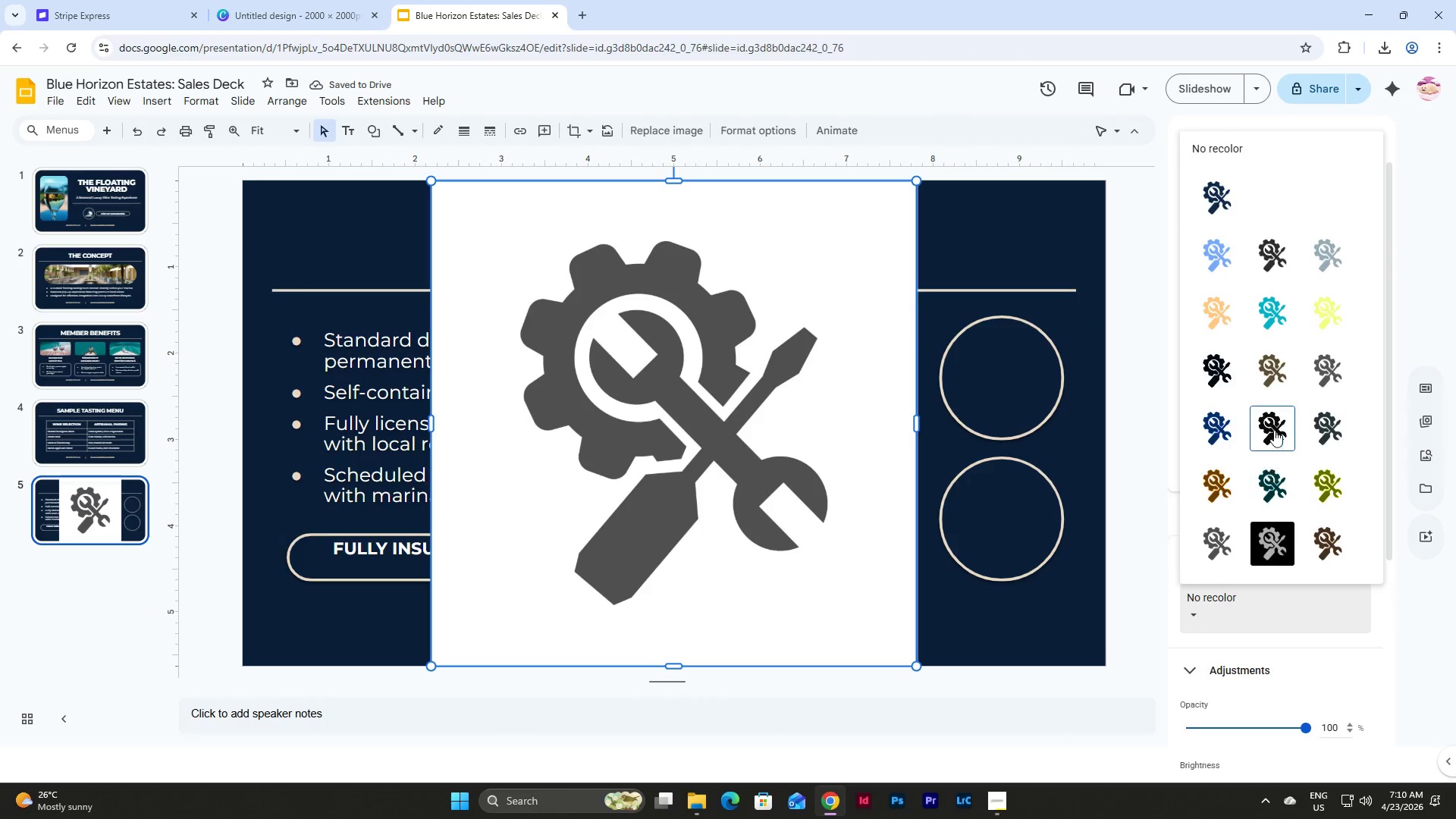 
left_click([1274, 422])
 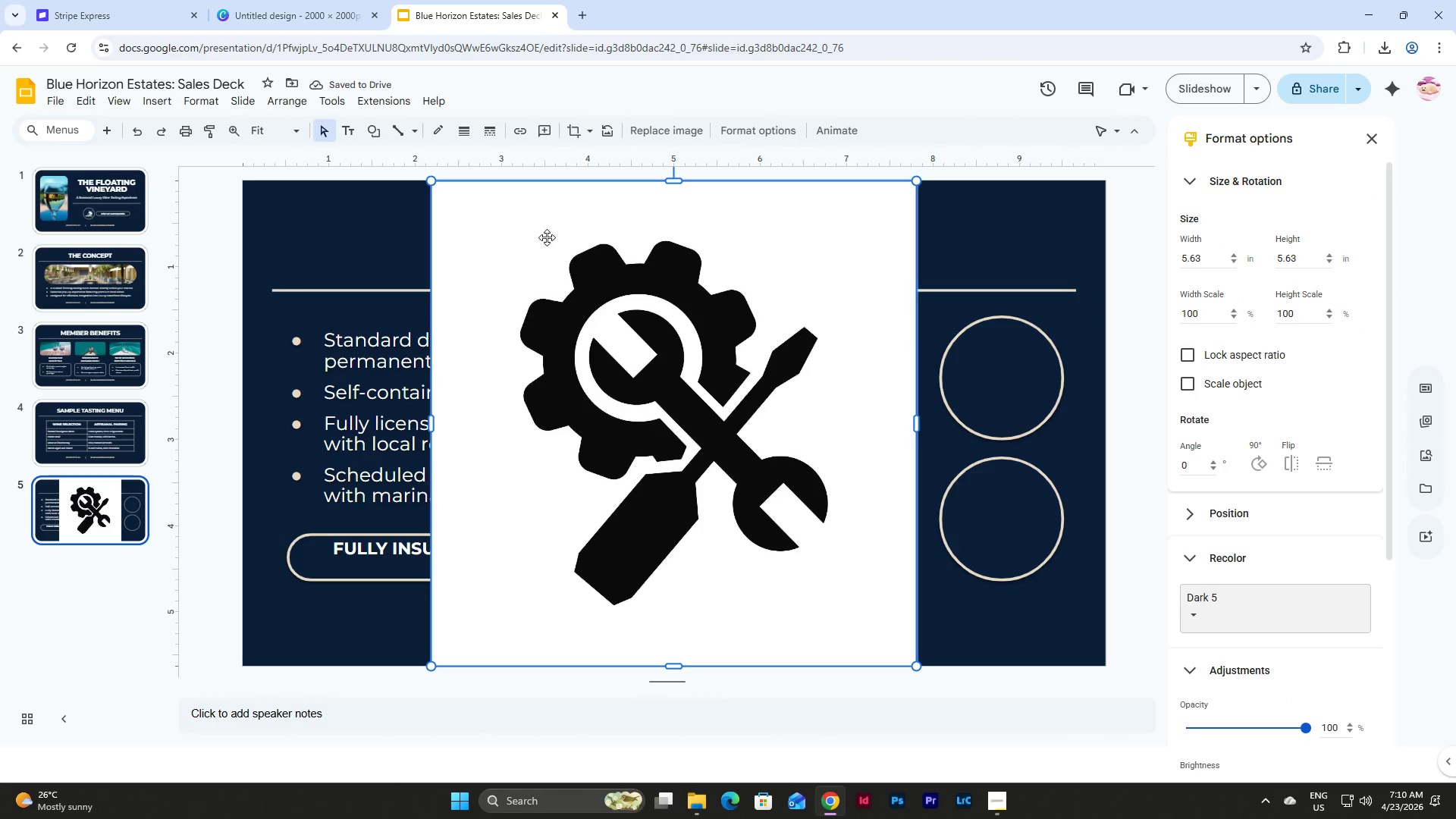 
key(Meta+Shift+S)
 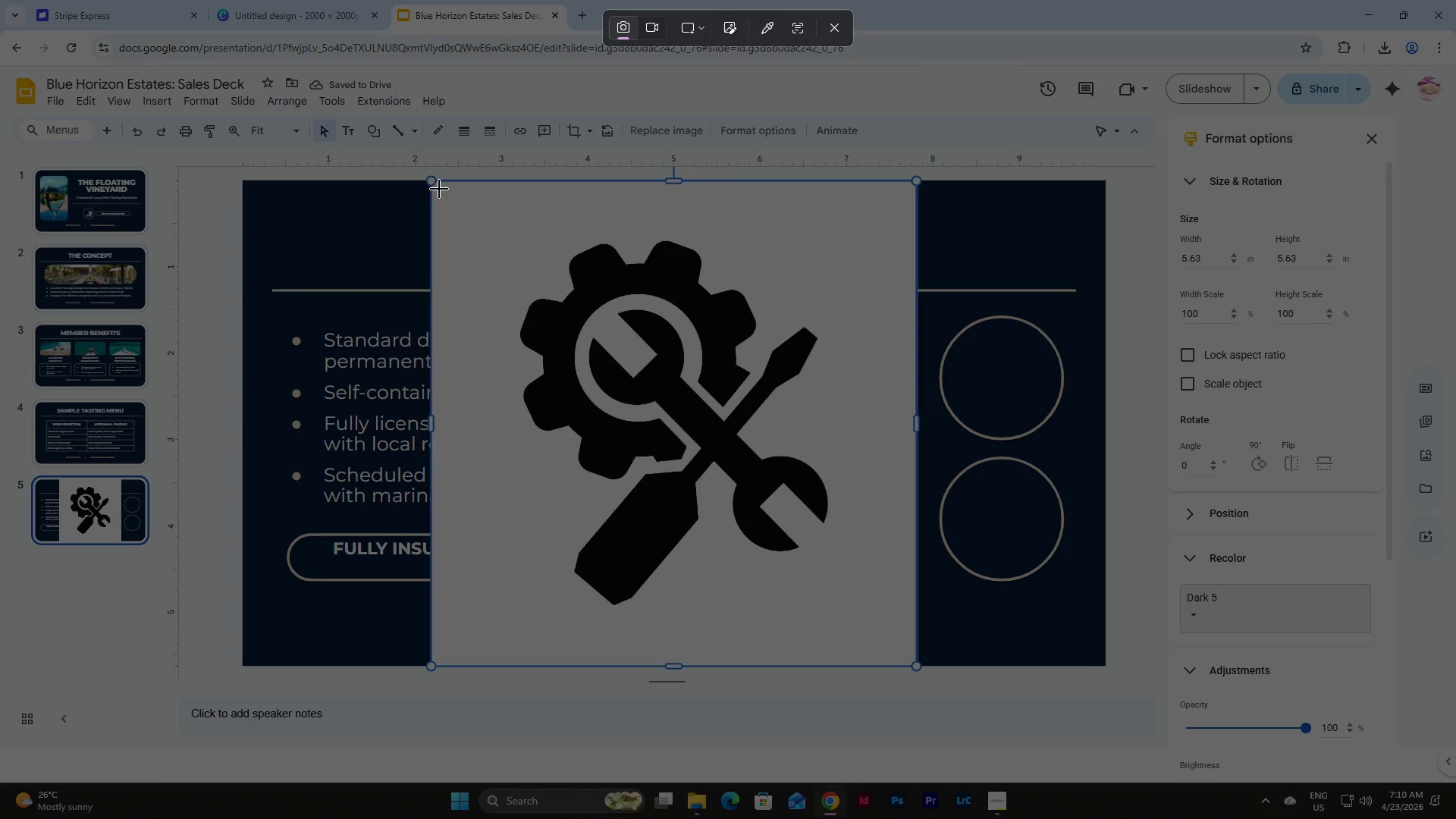 
key(Meta+Shift+MetaLeft)
 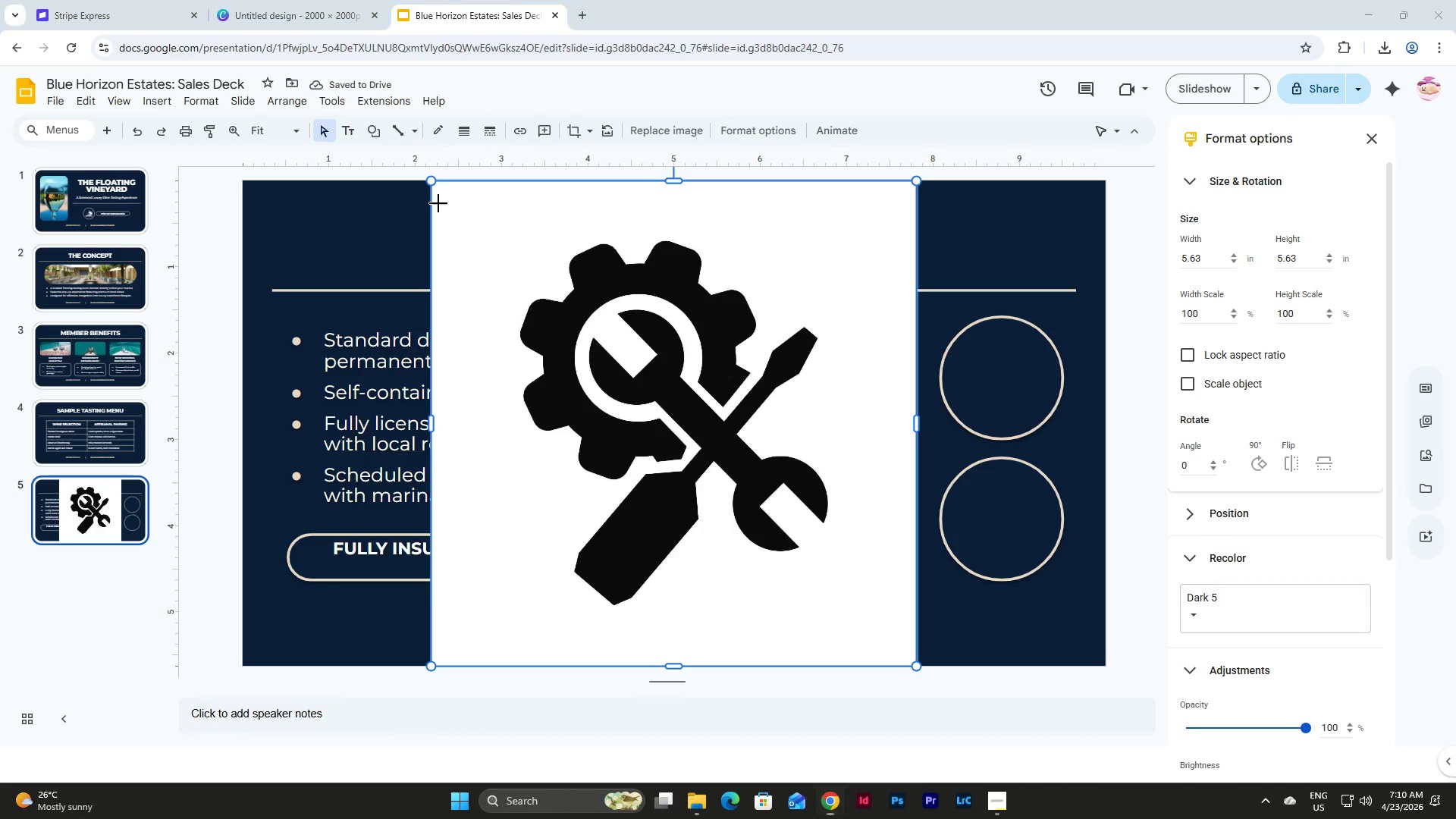 
key(Shift+ShiftLeft)
 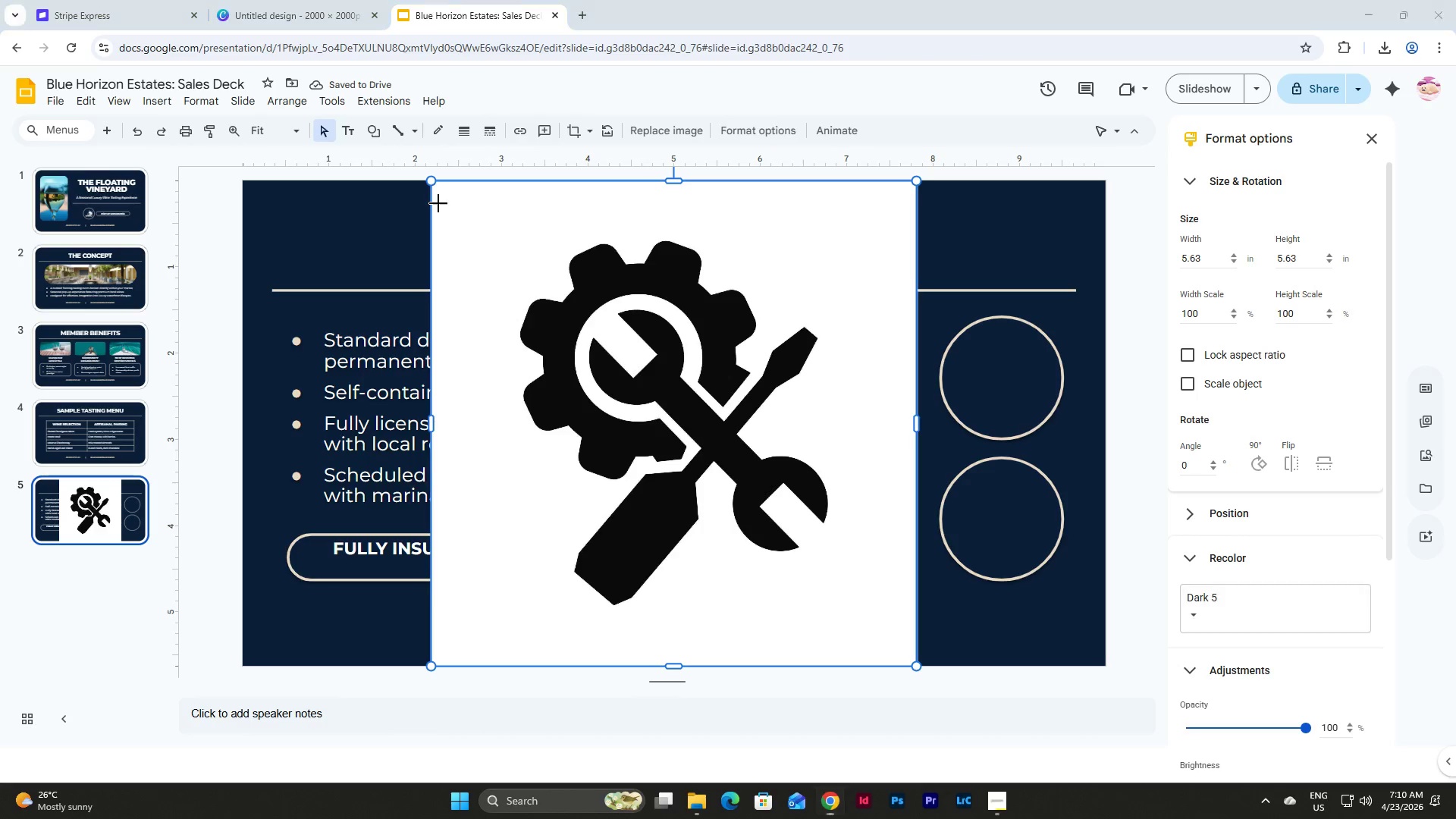 
left_click_drag(start_coordinate=[439, 189], to_coordinate=[909, 657])
 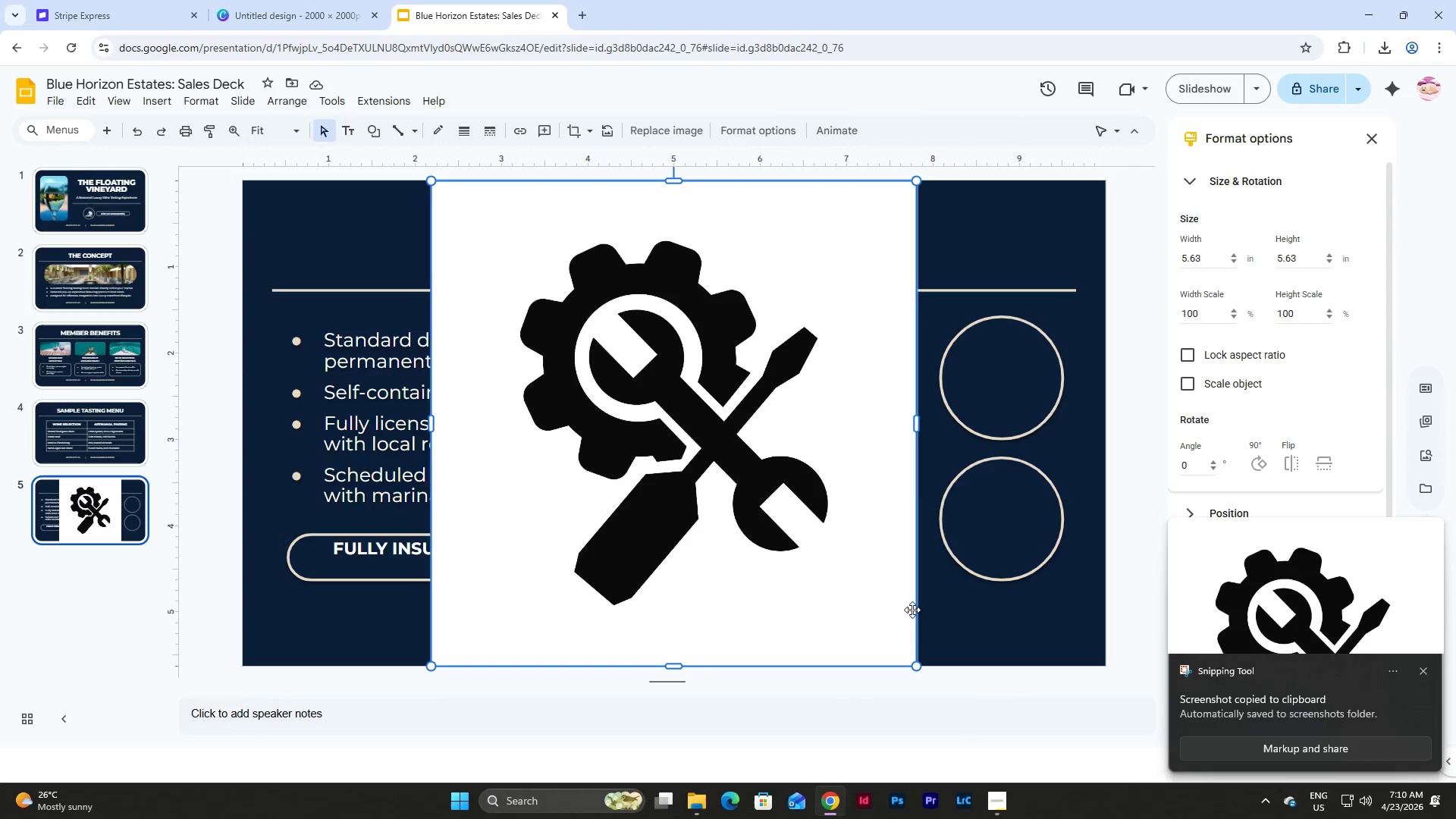 
left_click([1329, 601])
 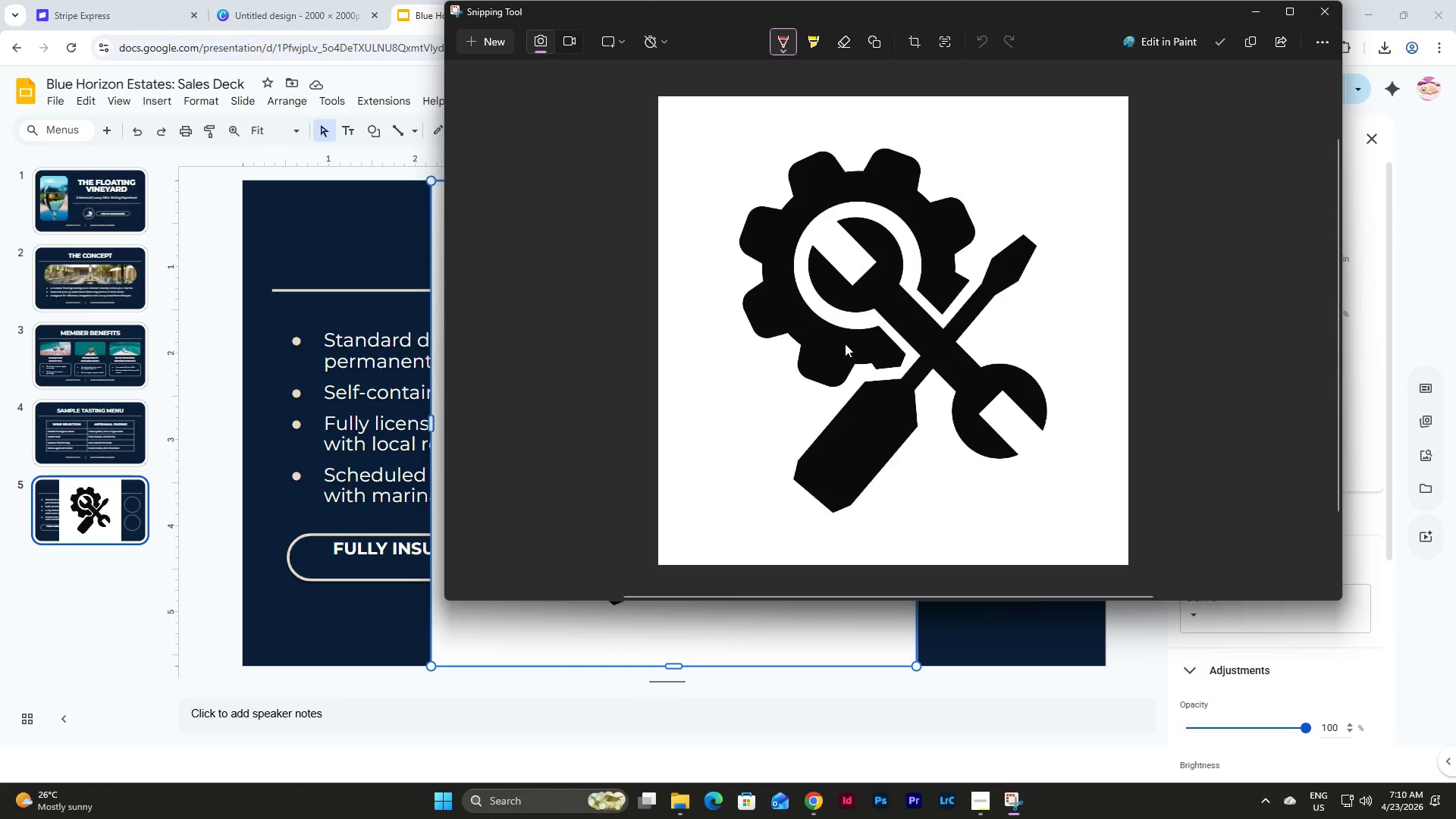 
key(Control+C)
 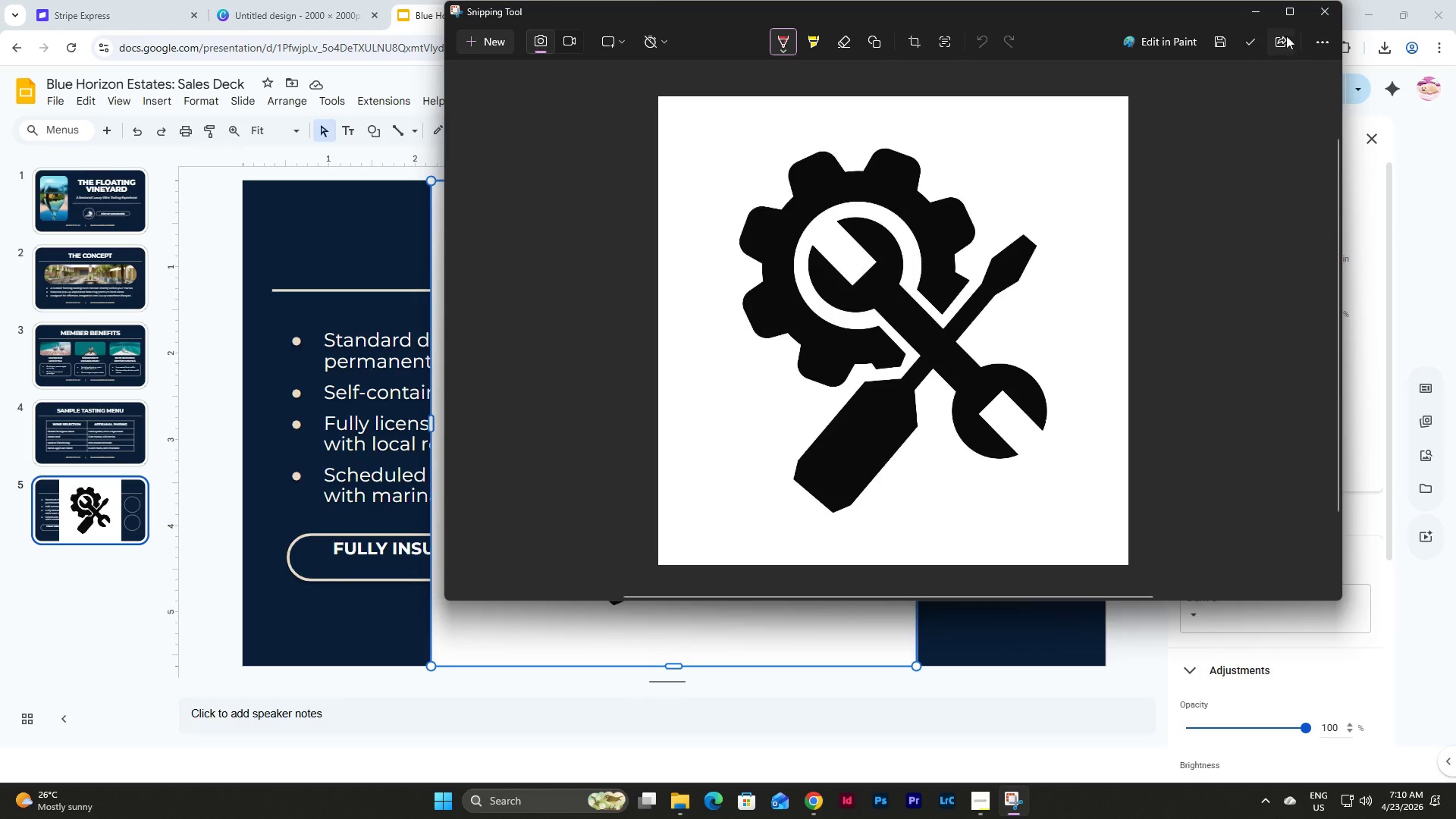 
left_click([1308, 10])
 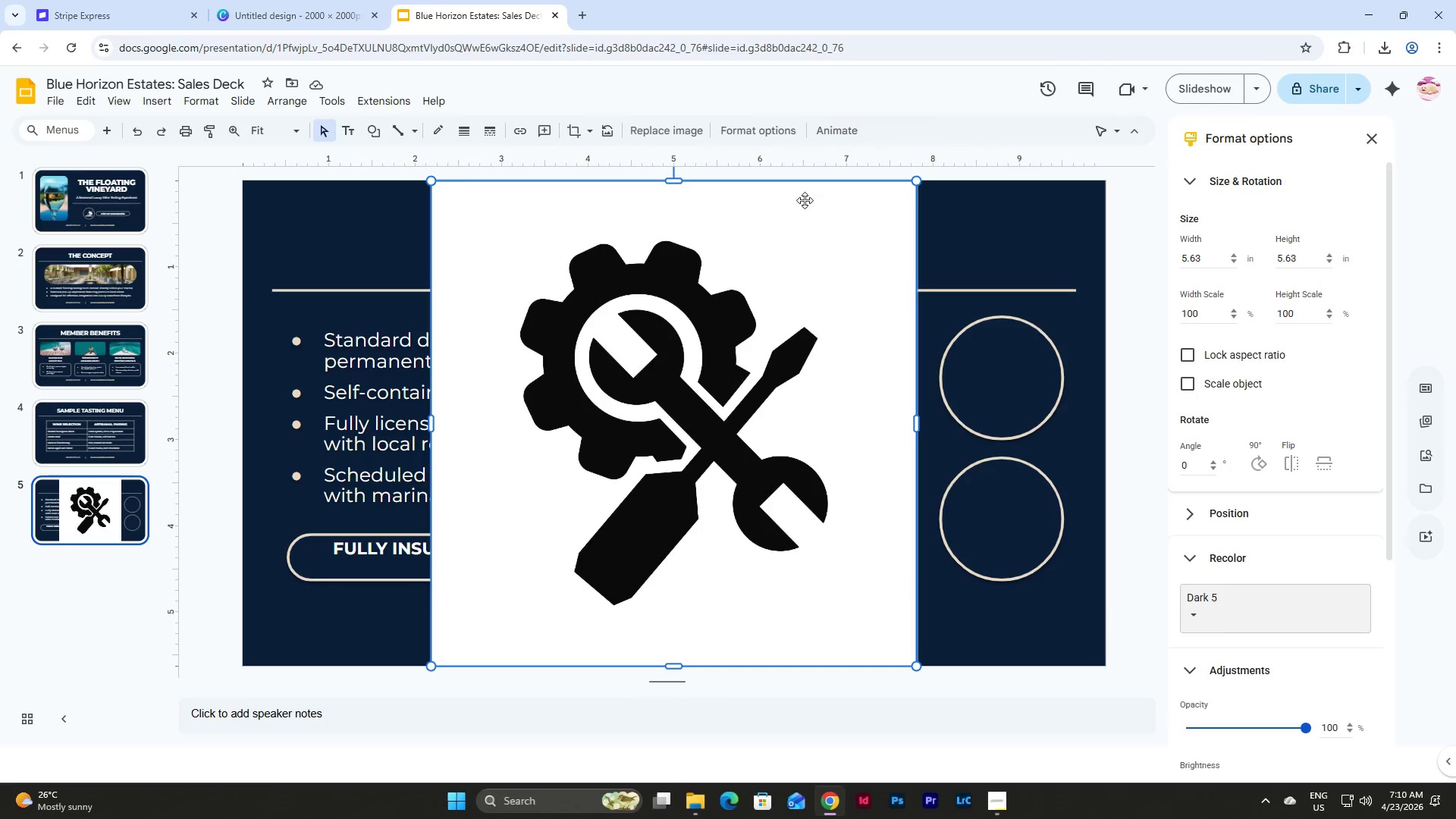 
left_click([766, 259])
 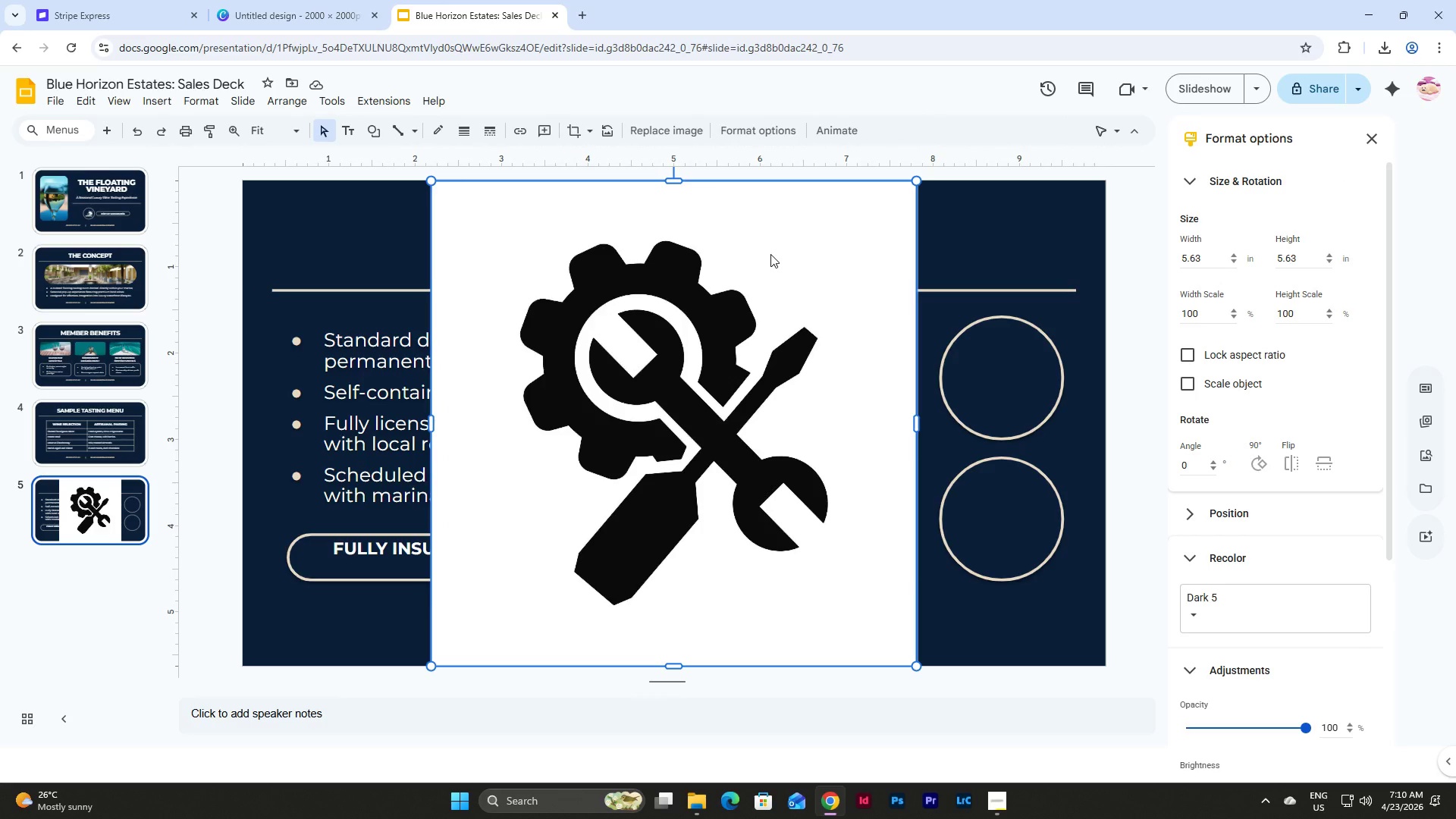 
key(Backspace)
 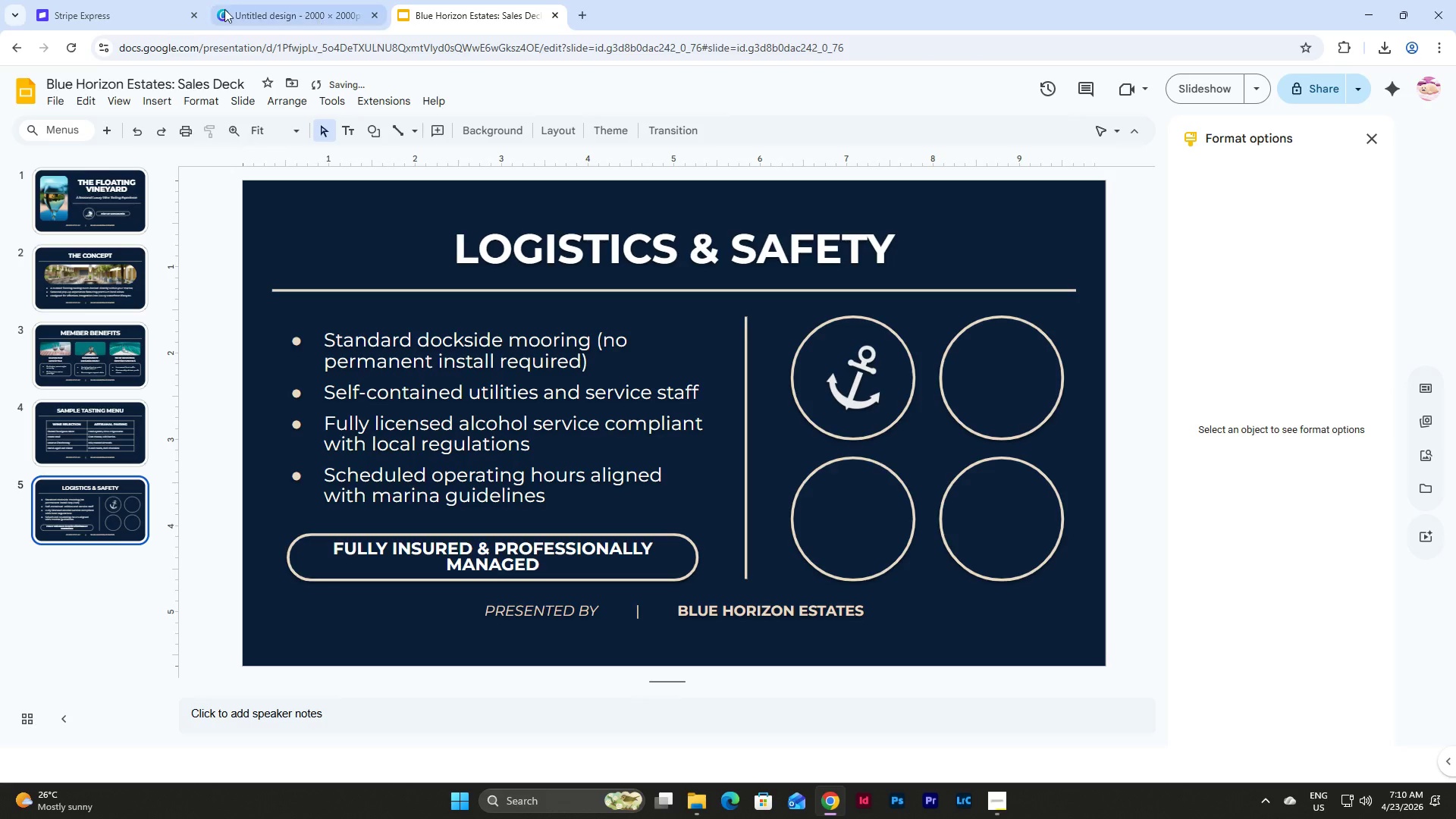 
left_click([253, 0])
 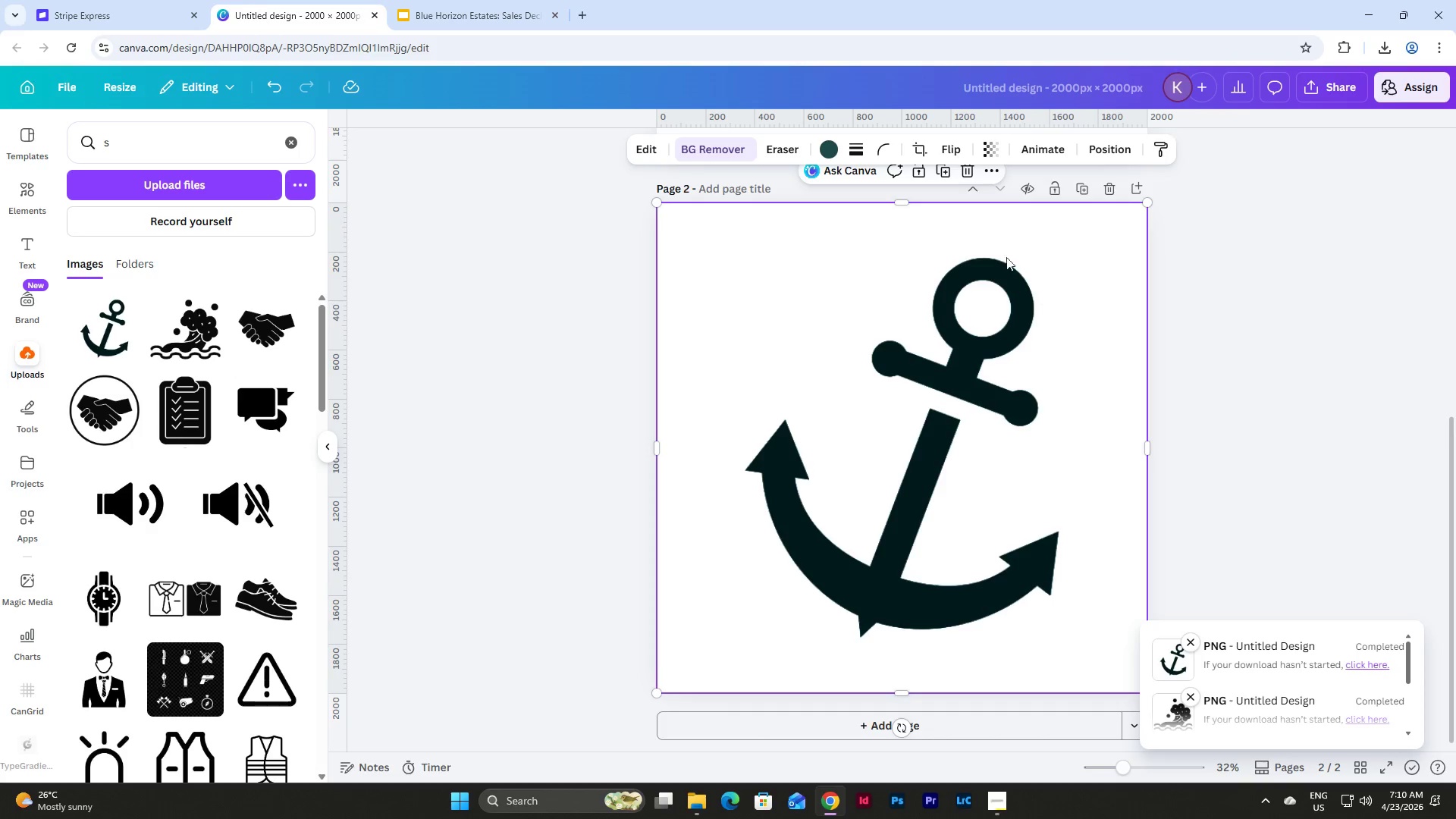 
left_click([1089, 184])
 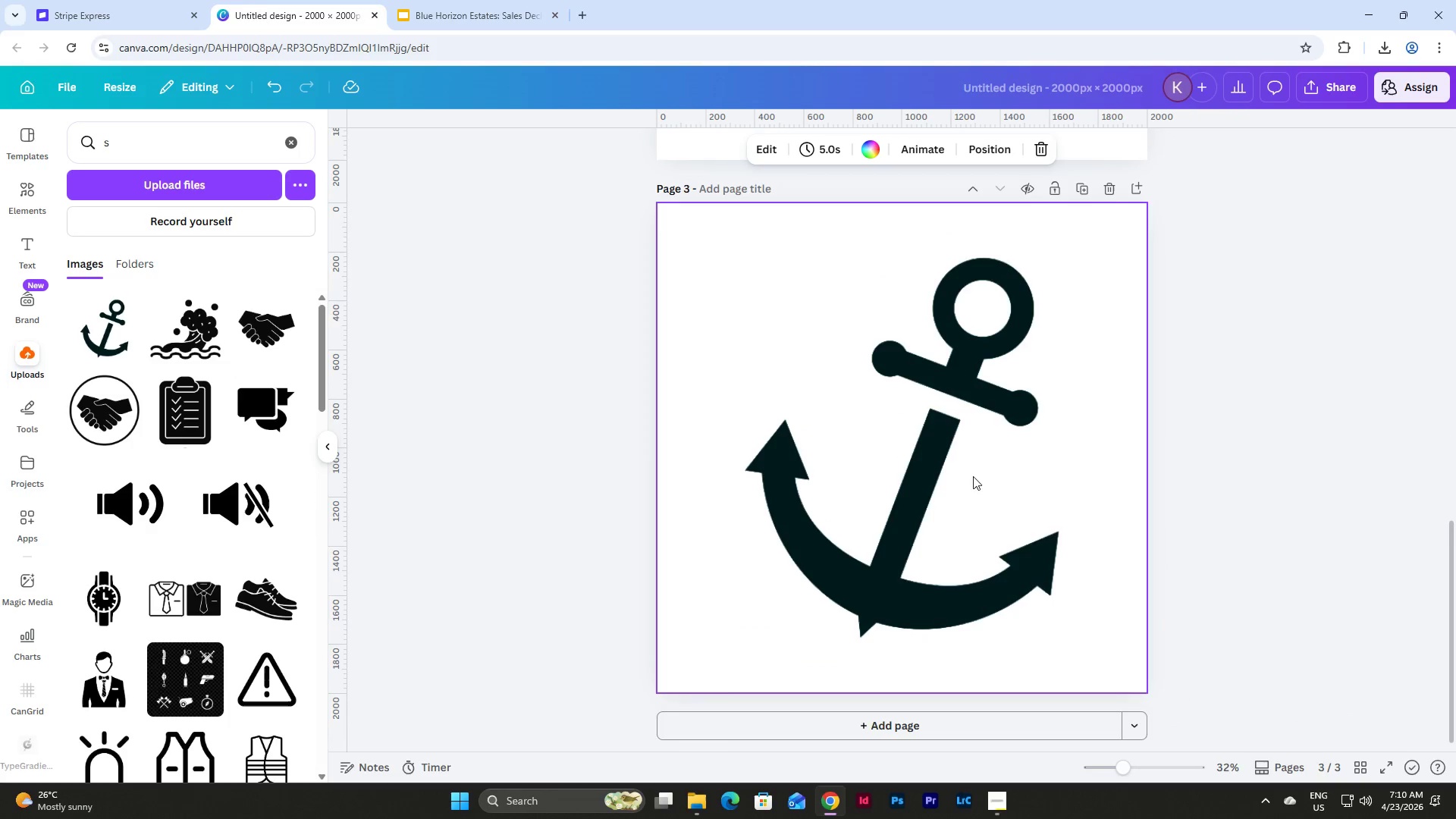 
left_click([957, 485])
 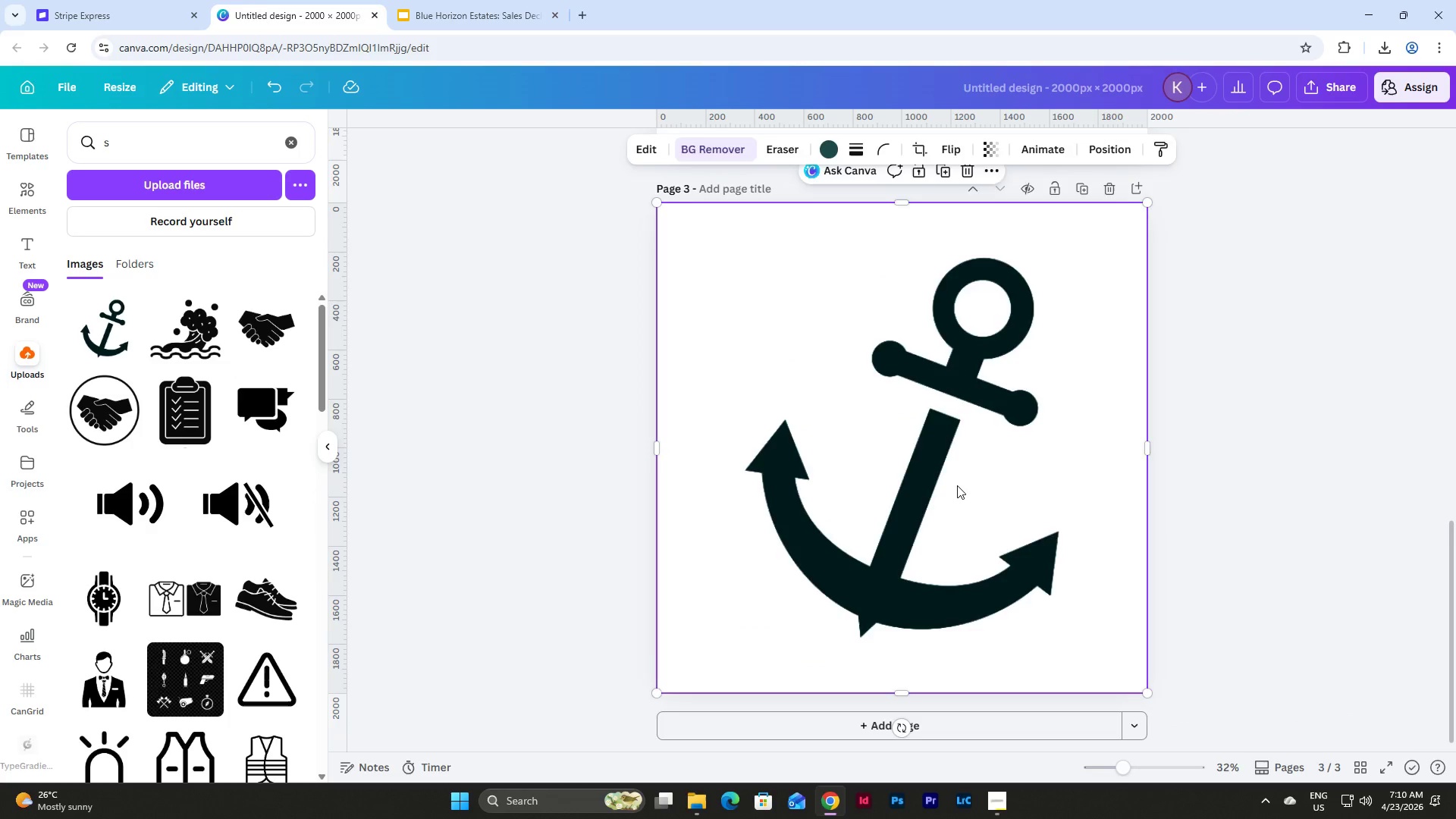 
key(Backspace)
 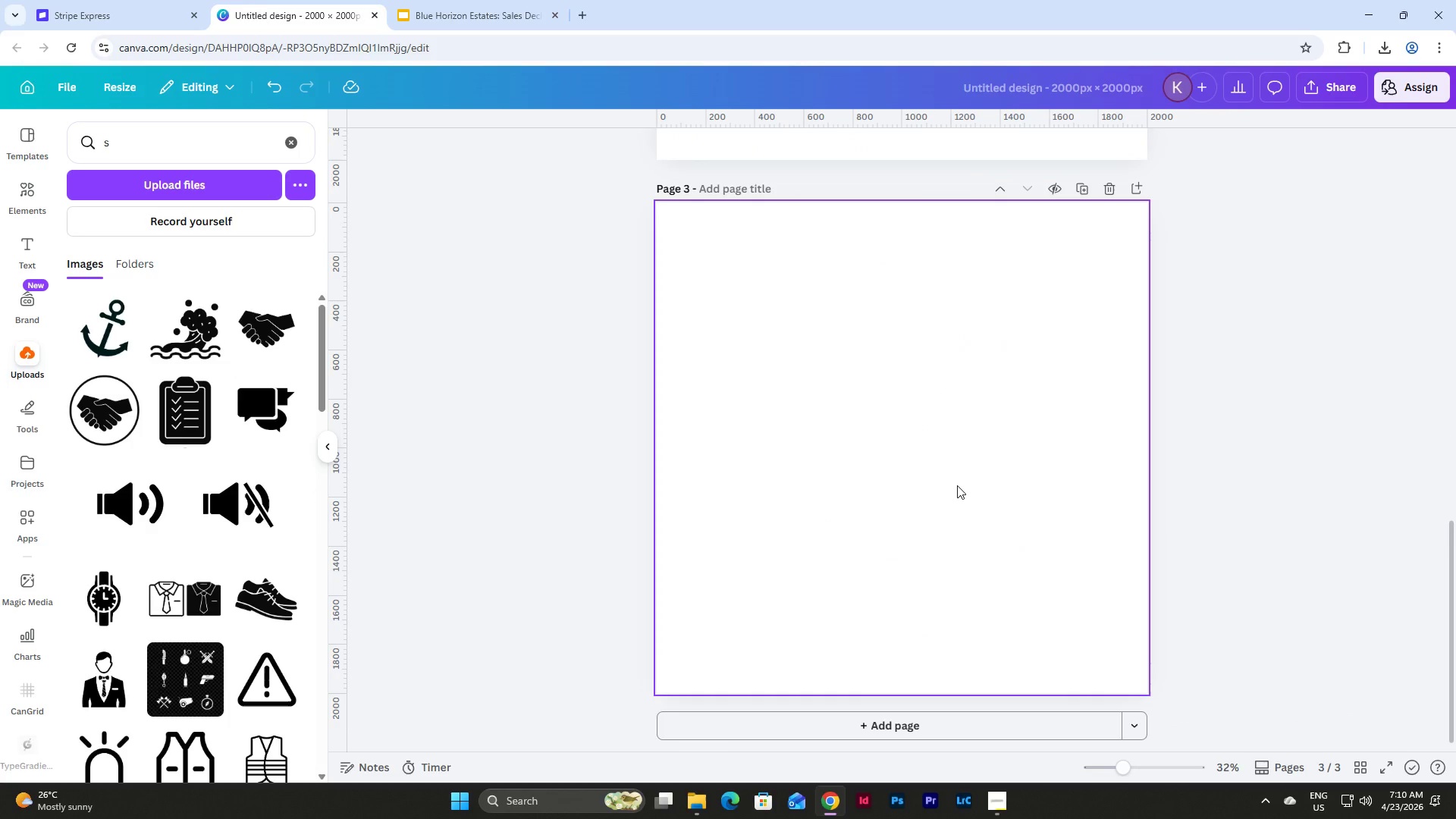 
key(Control+V)
 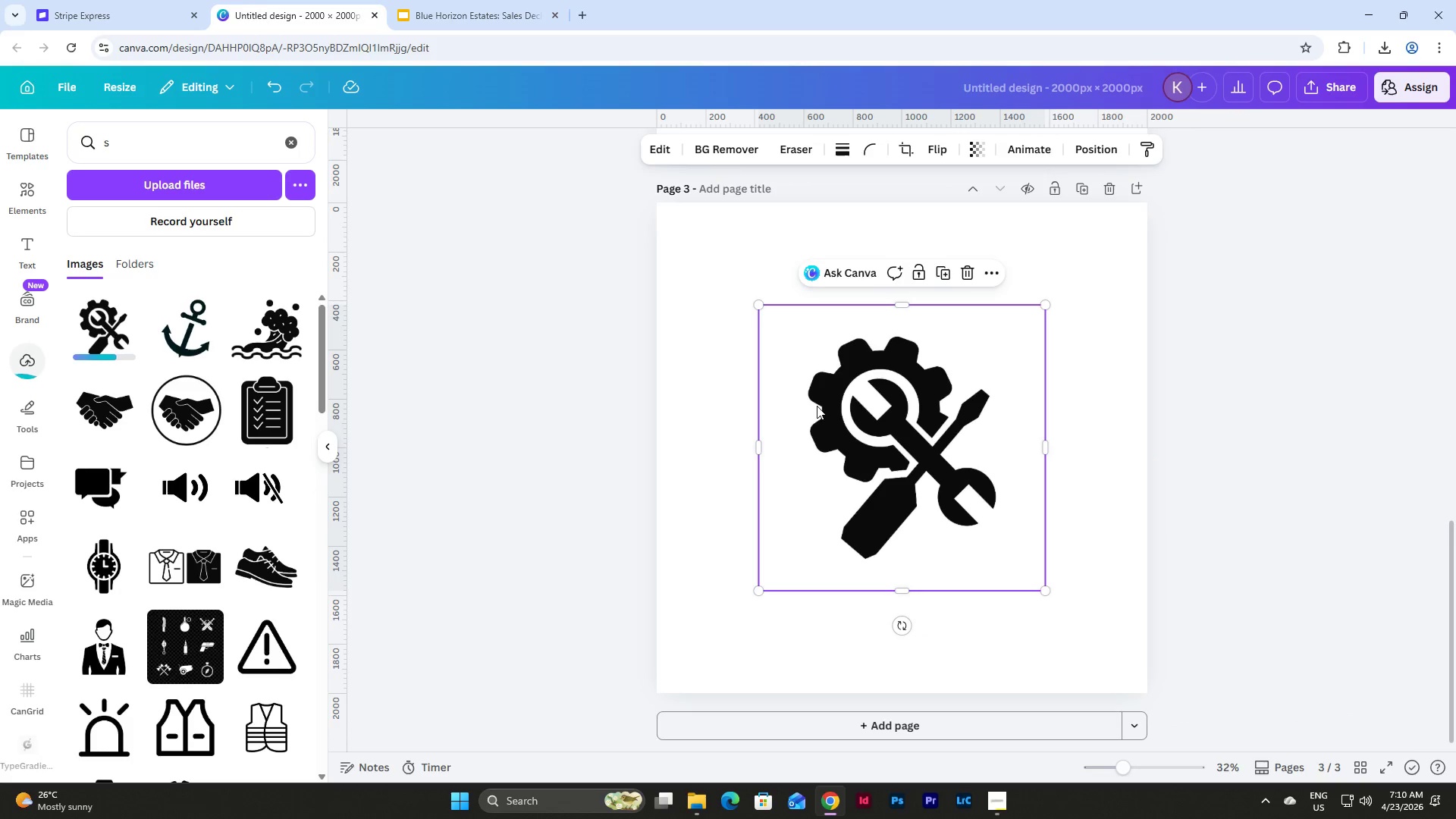 
left_click_drag(start_coordinate=[857, 407], to_coordinate=[758, 306])
 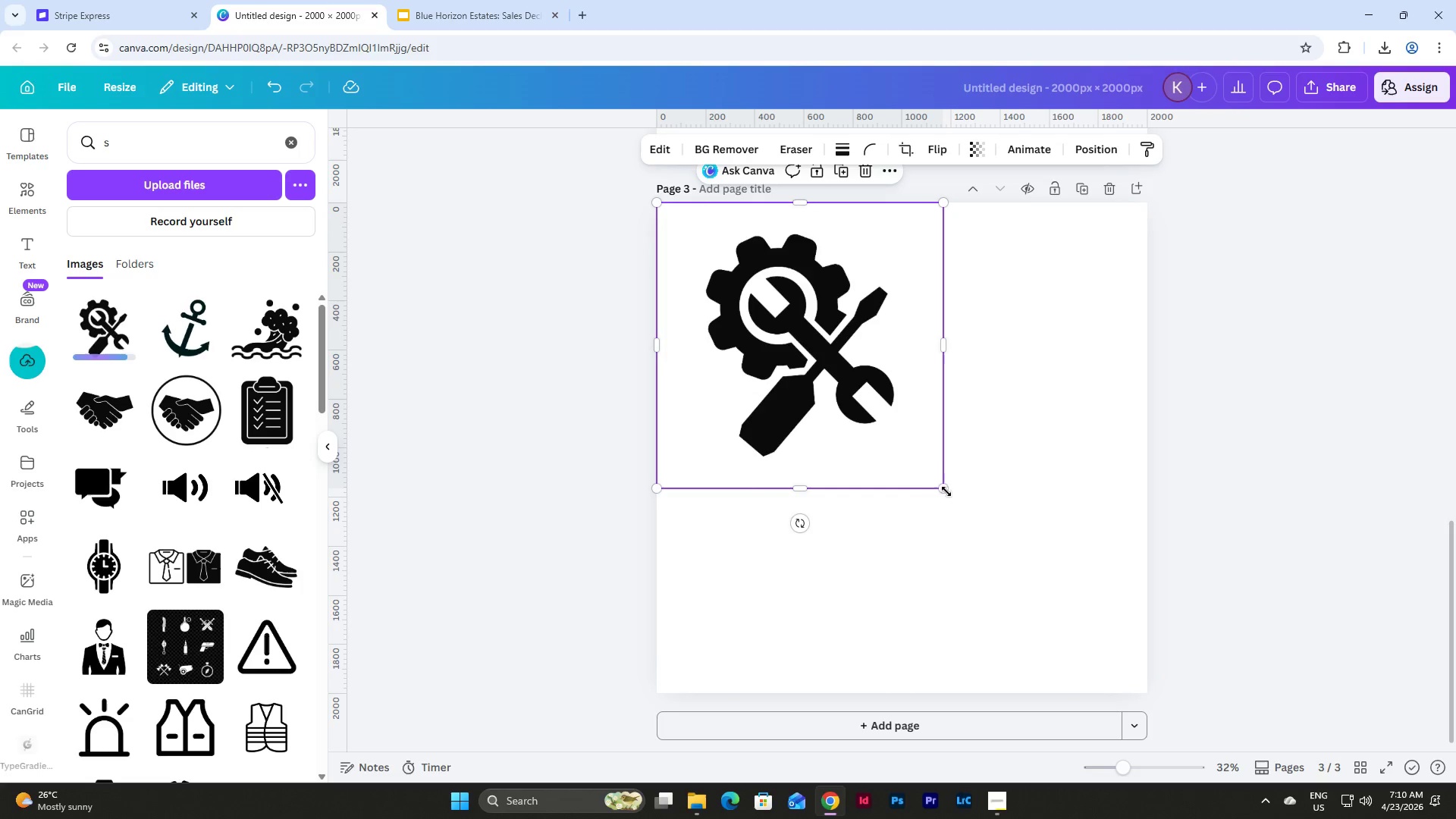 
left_click_drag(start_coordinate=[946, 491], to_coordinate=[1148, 697])
 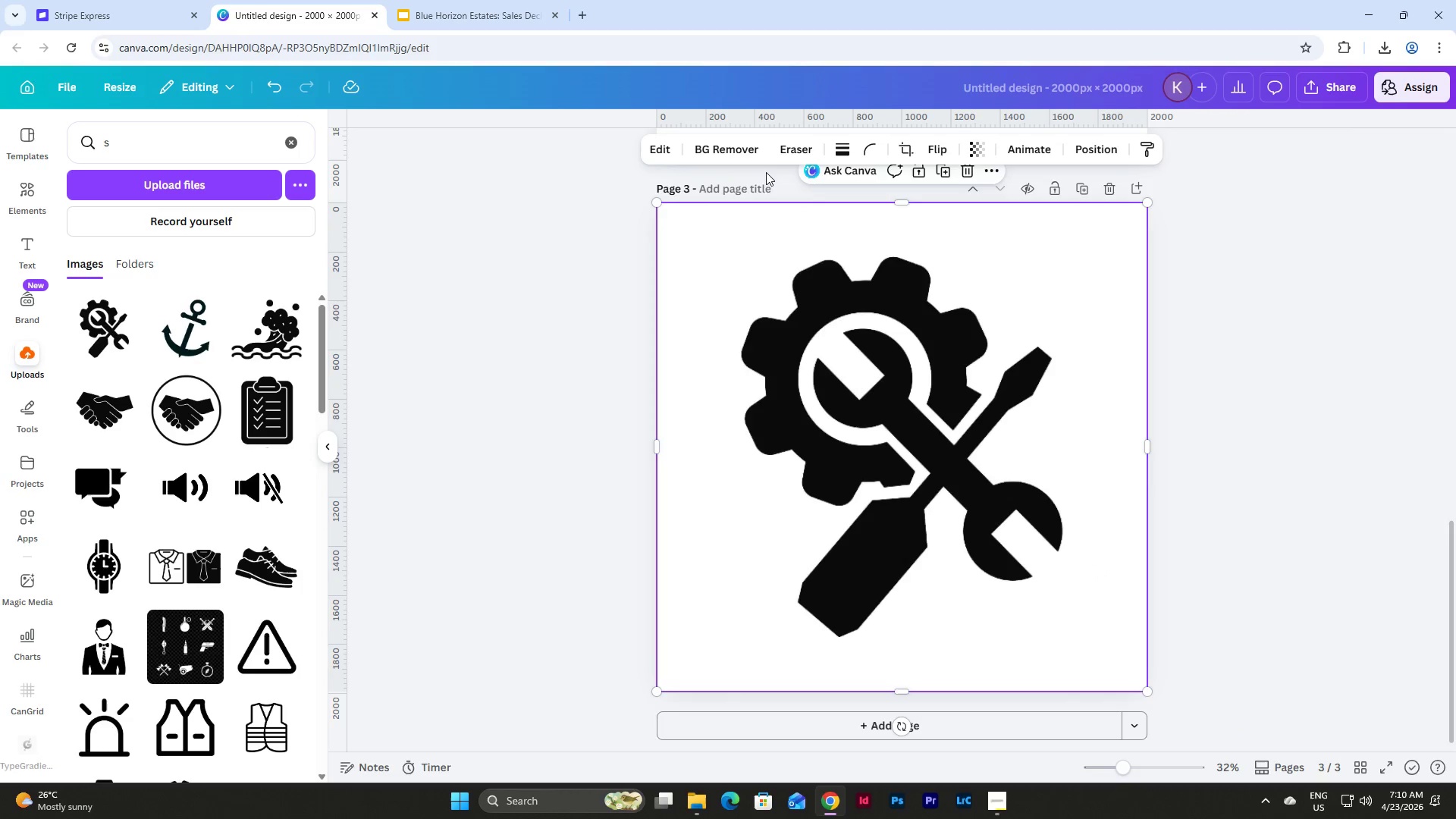 
left_click([733, 155])
 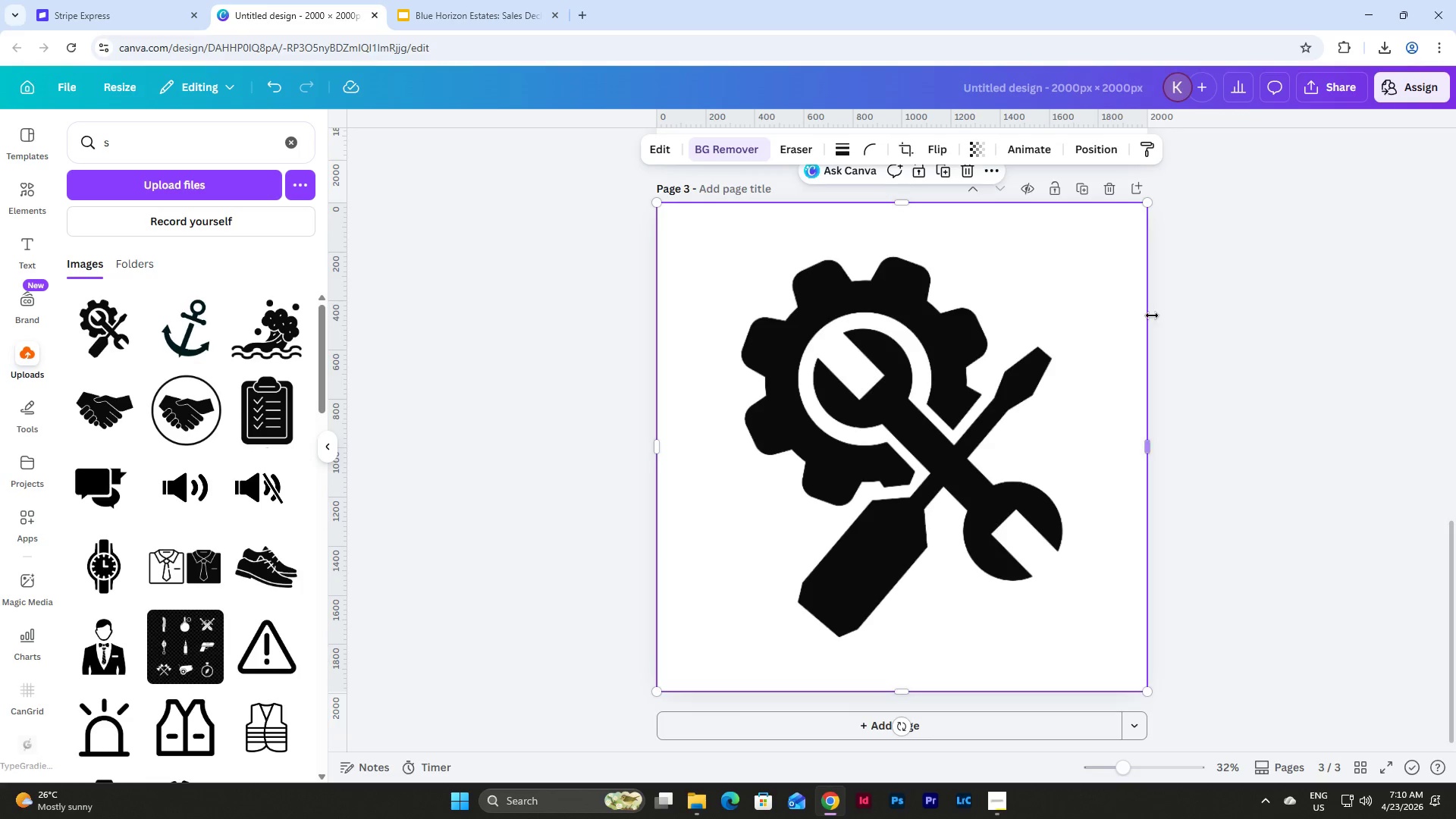 
left_click([1330, 87])
 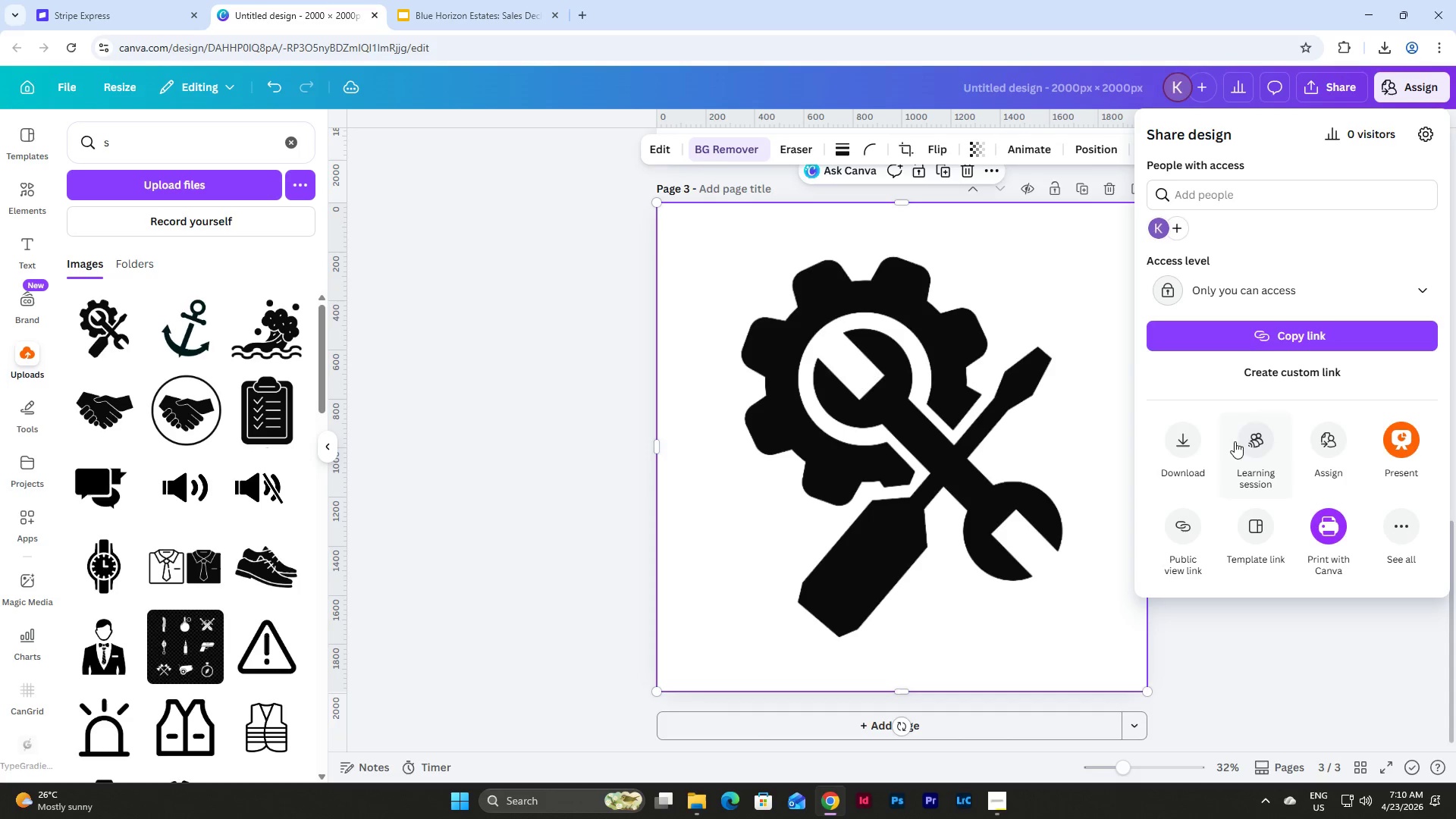 
left_click([1184, 432])
 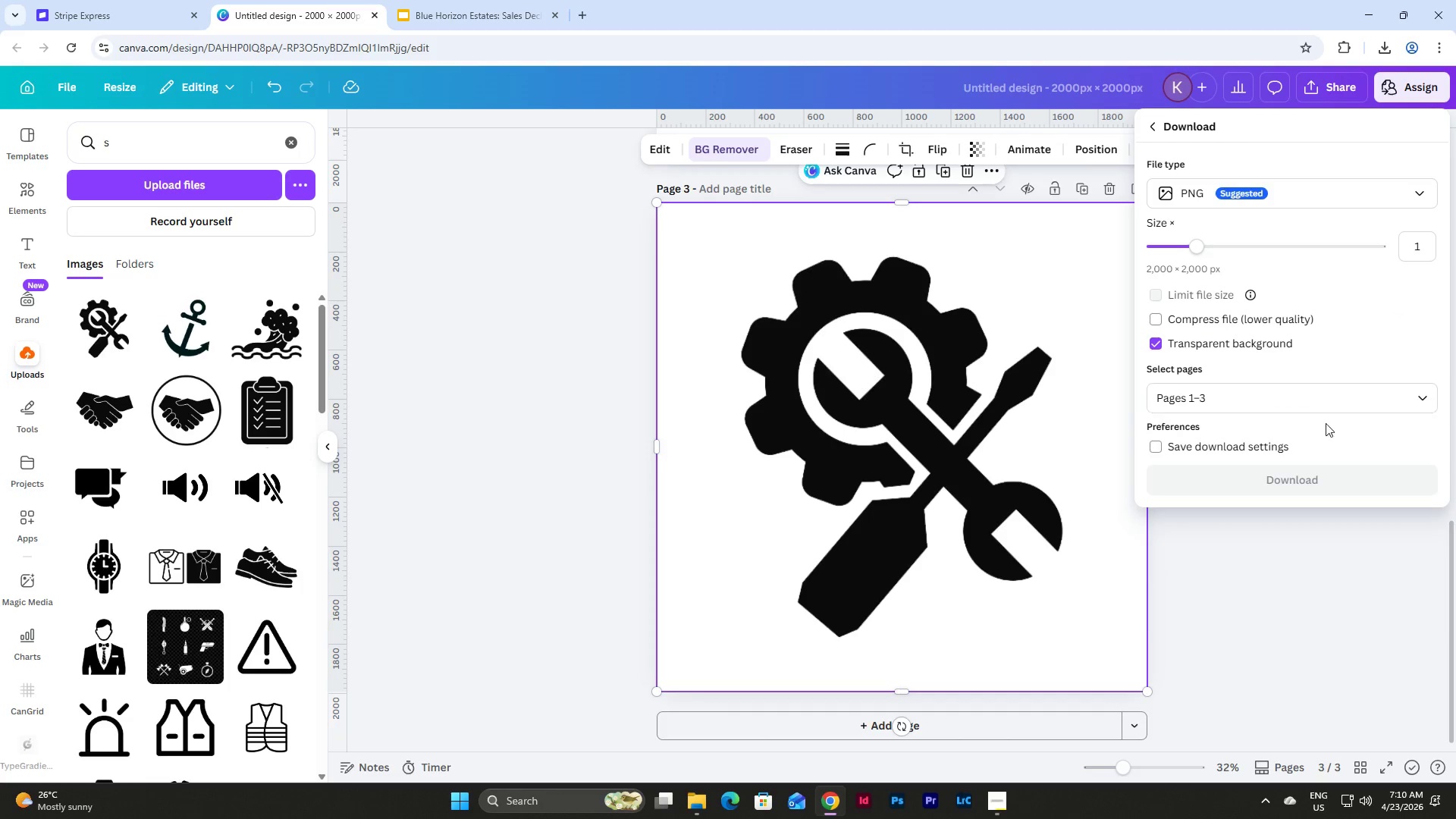 
left_click([1426, 397])
 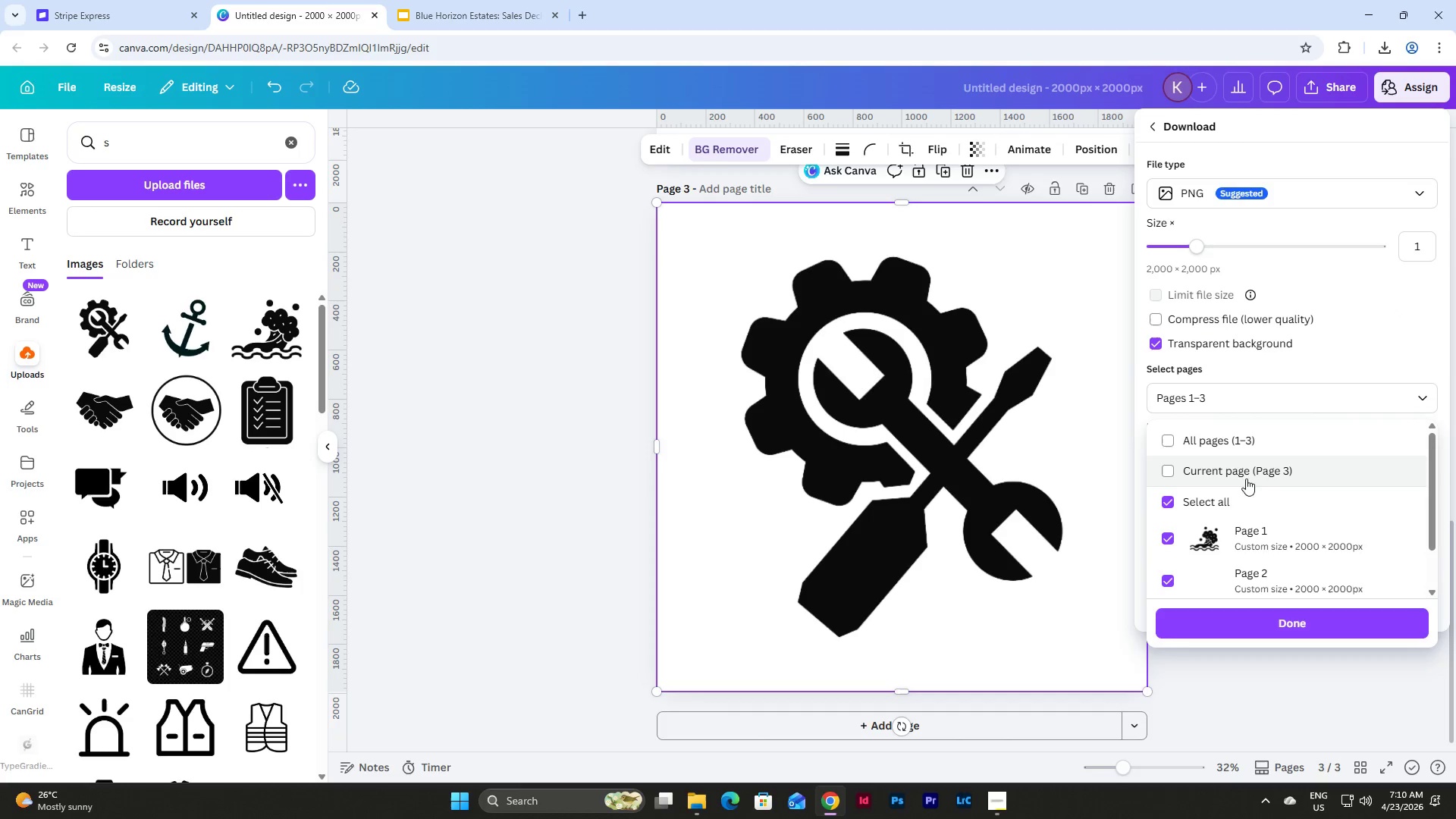 
left_click([1241, 475])
 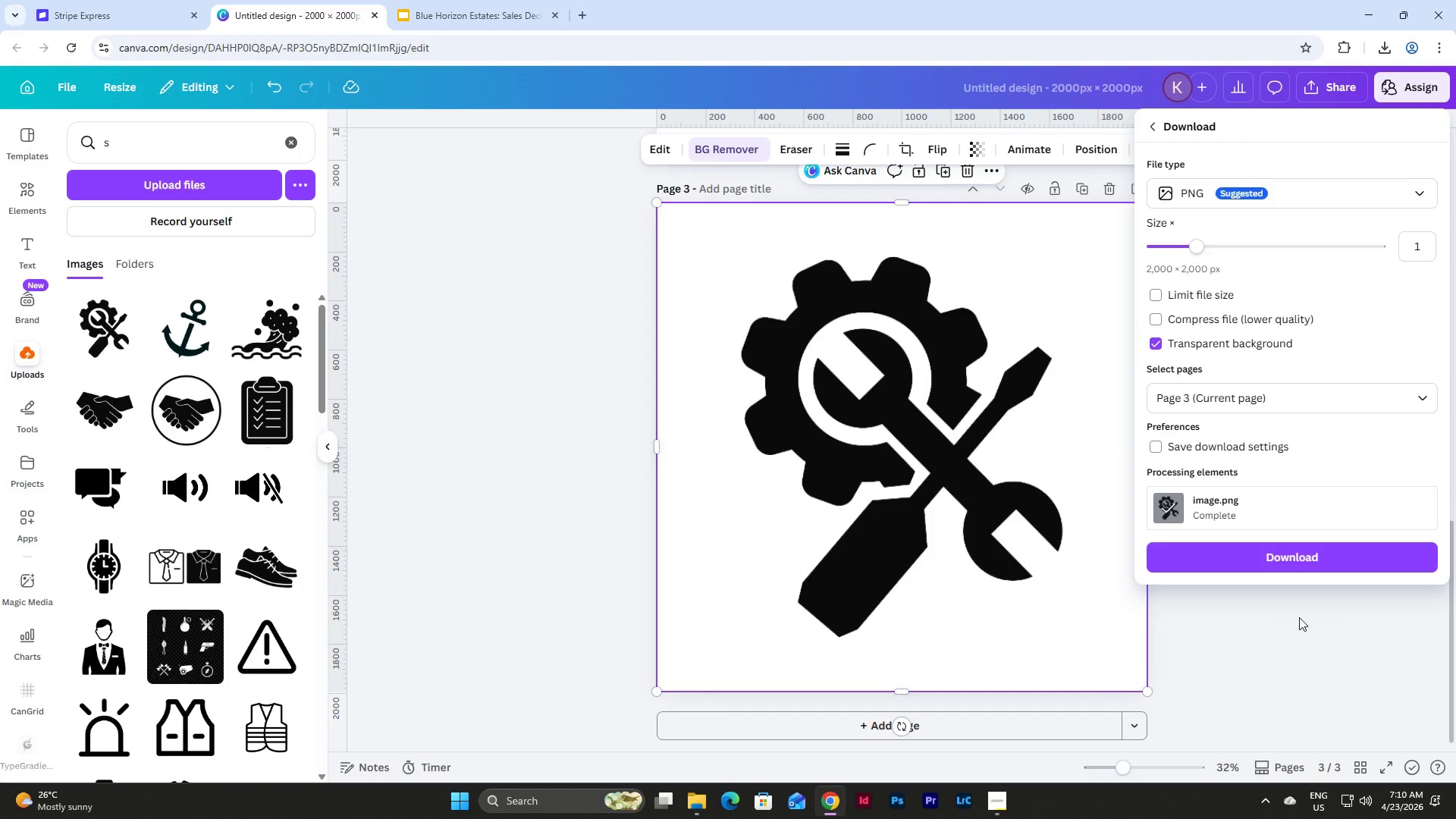 
left_click([1302, 560])
 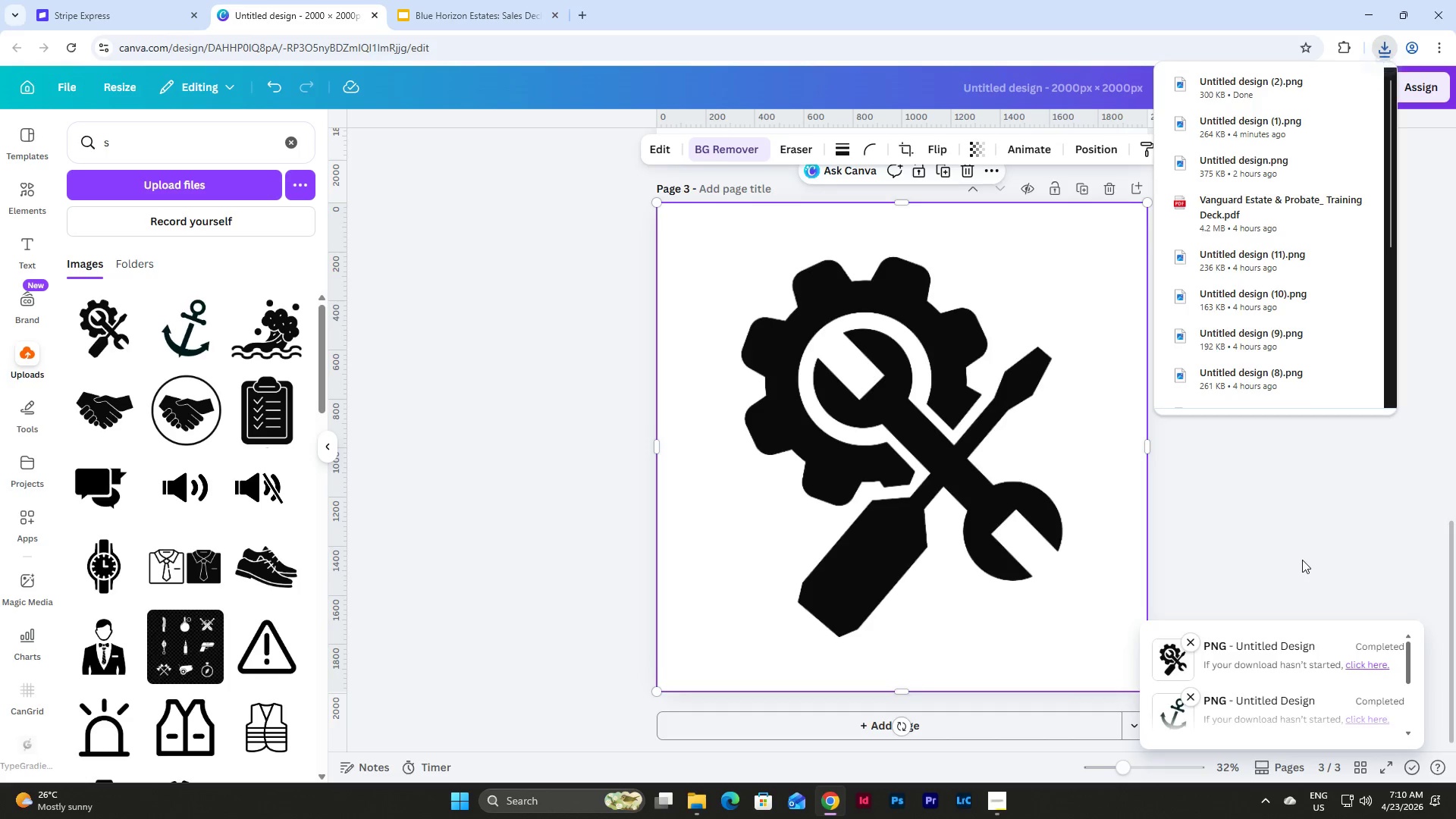 
wait(7.66)
 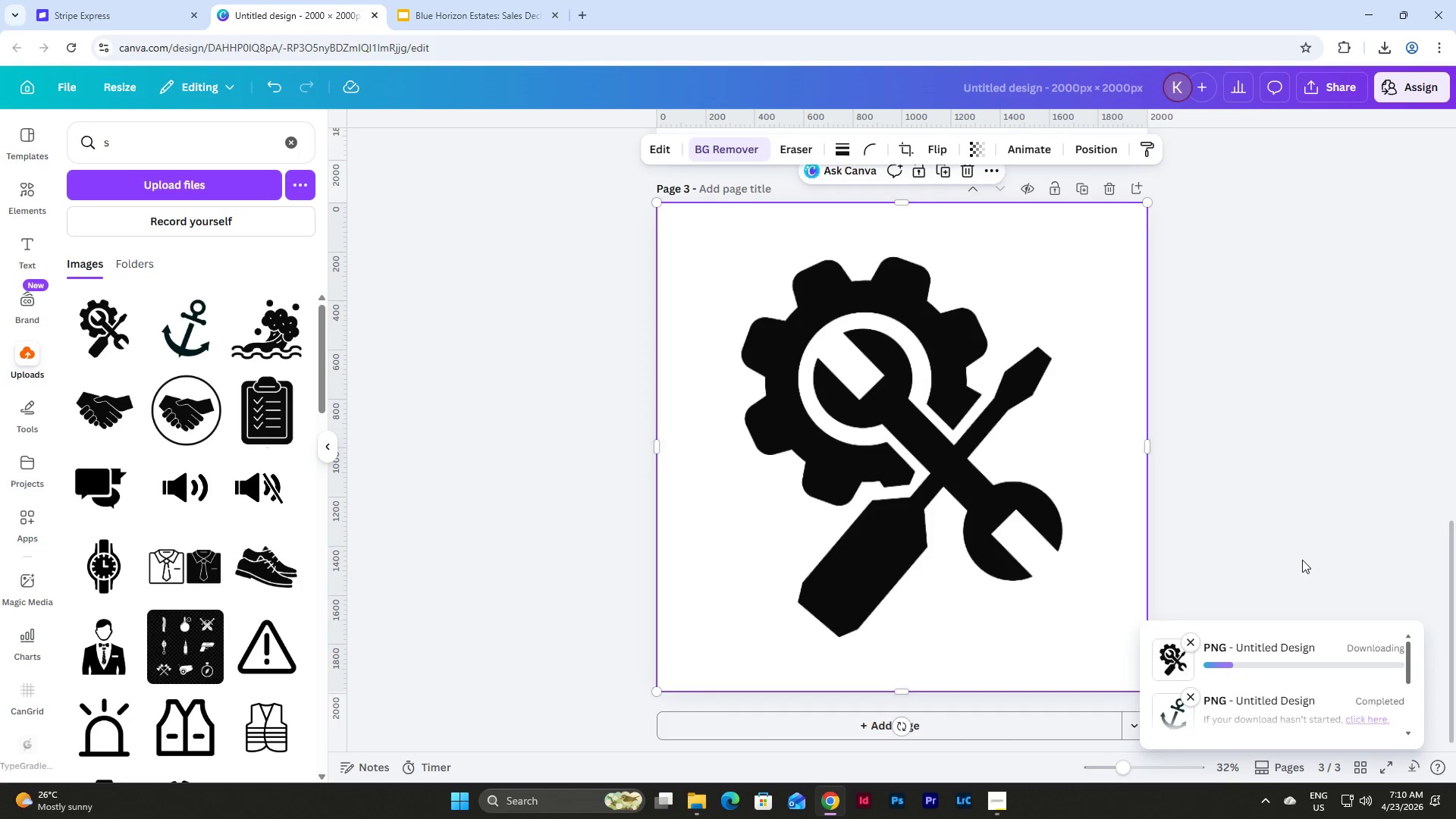 
left_click([1302, 560])
 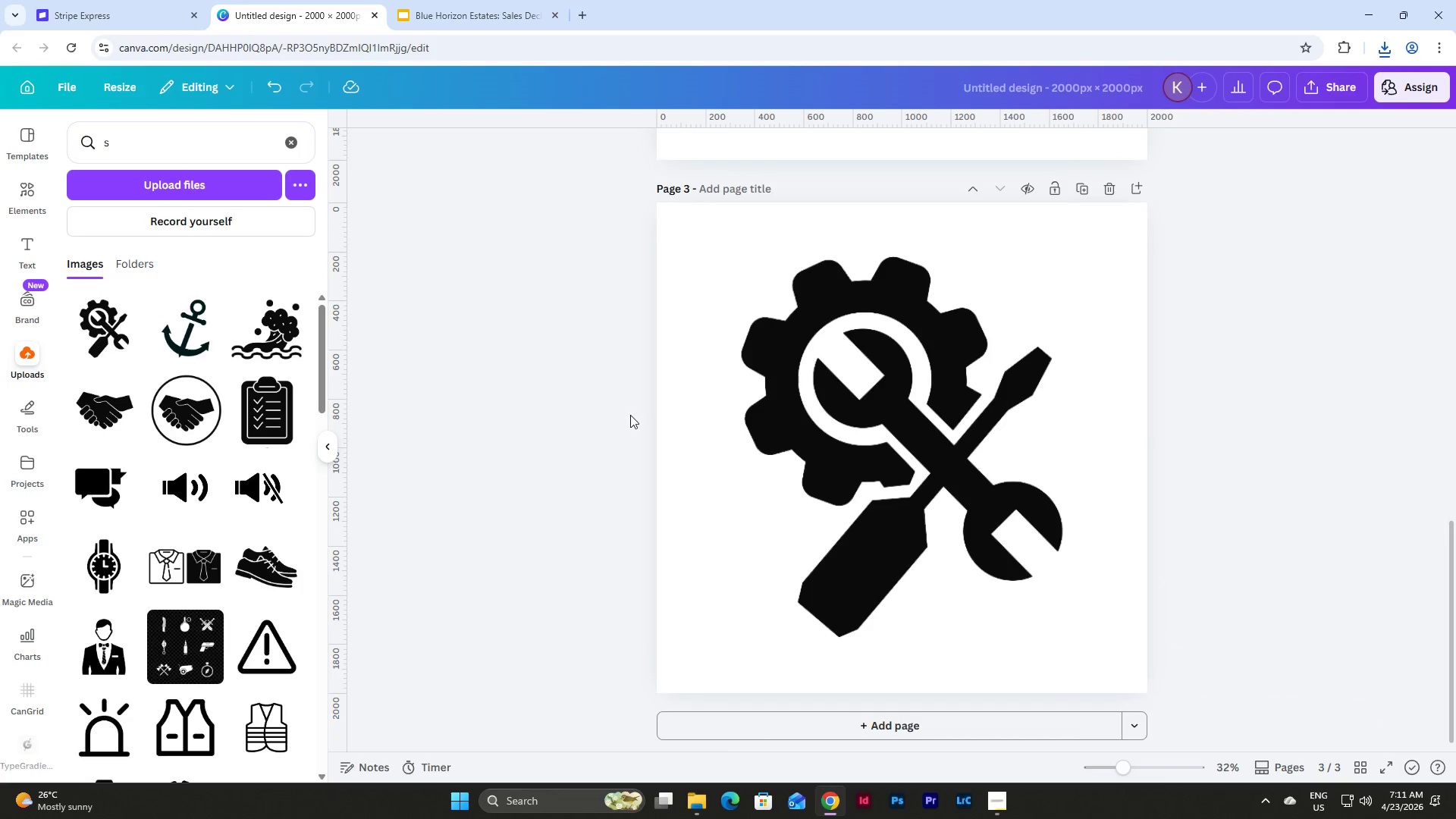 
left_click([460, 0])
 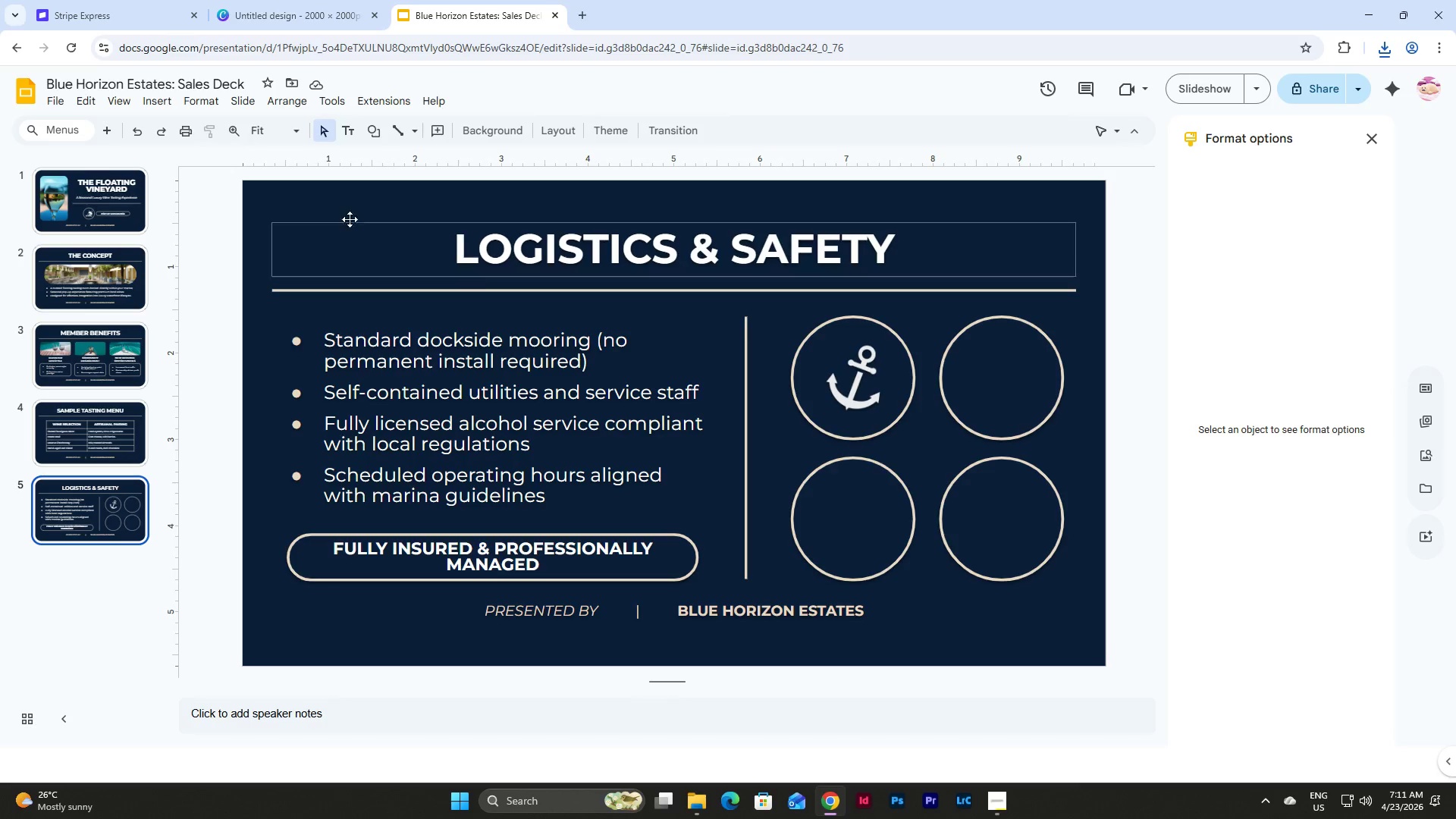 
wait(6.53)
 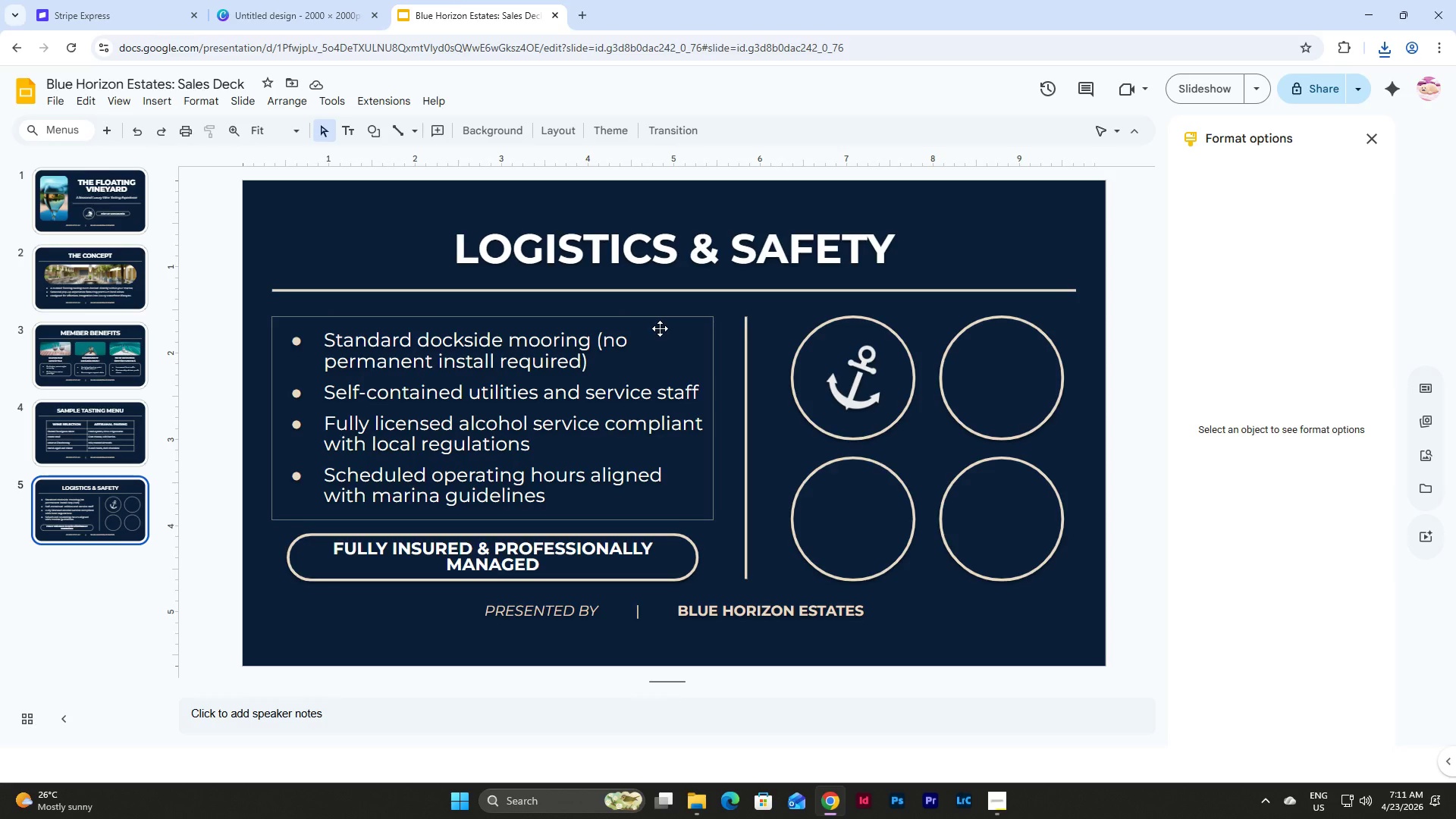 
left_click([158, 107])
 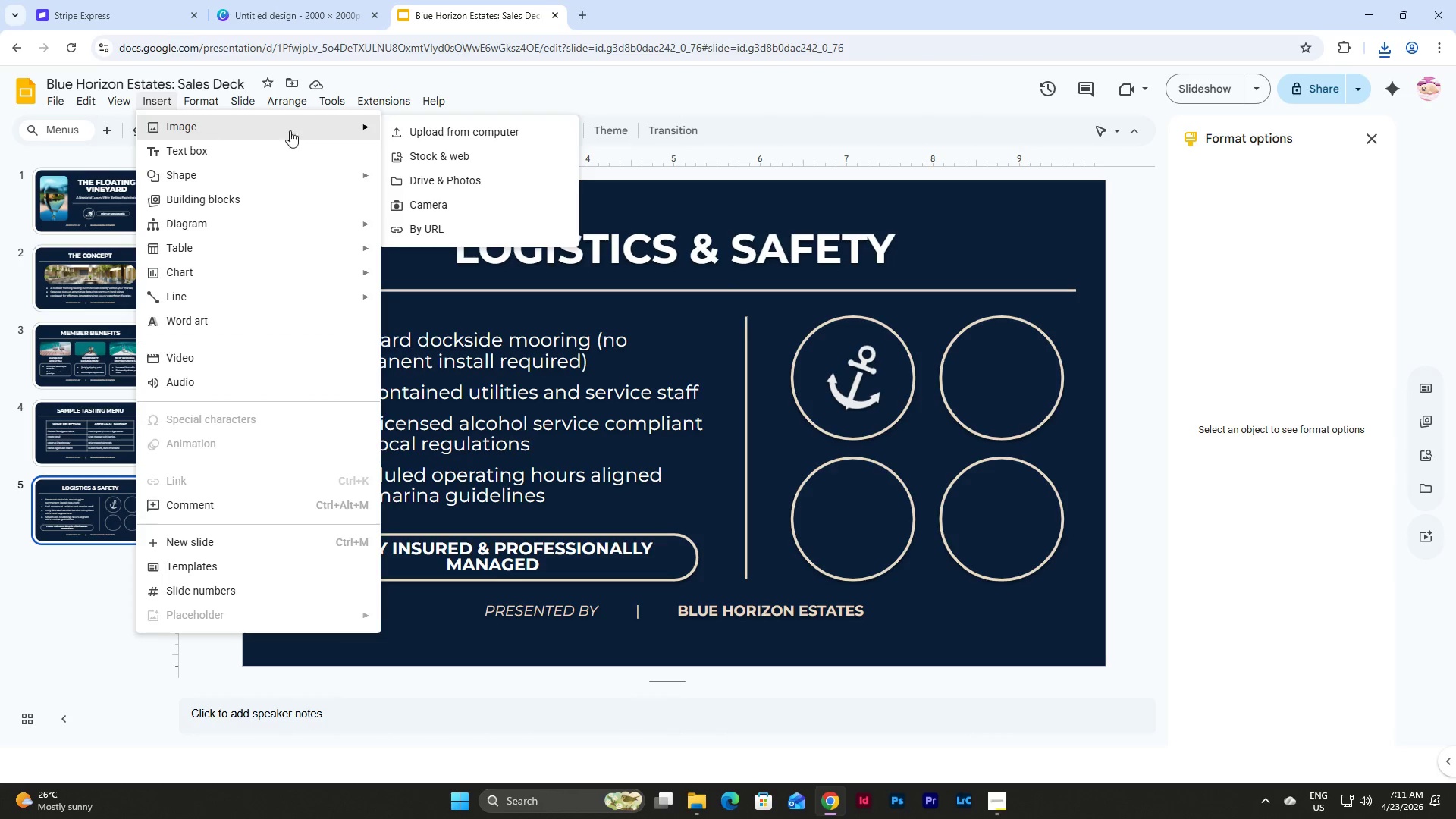 
left_click([402, 133])
 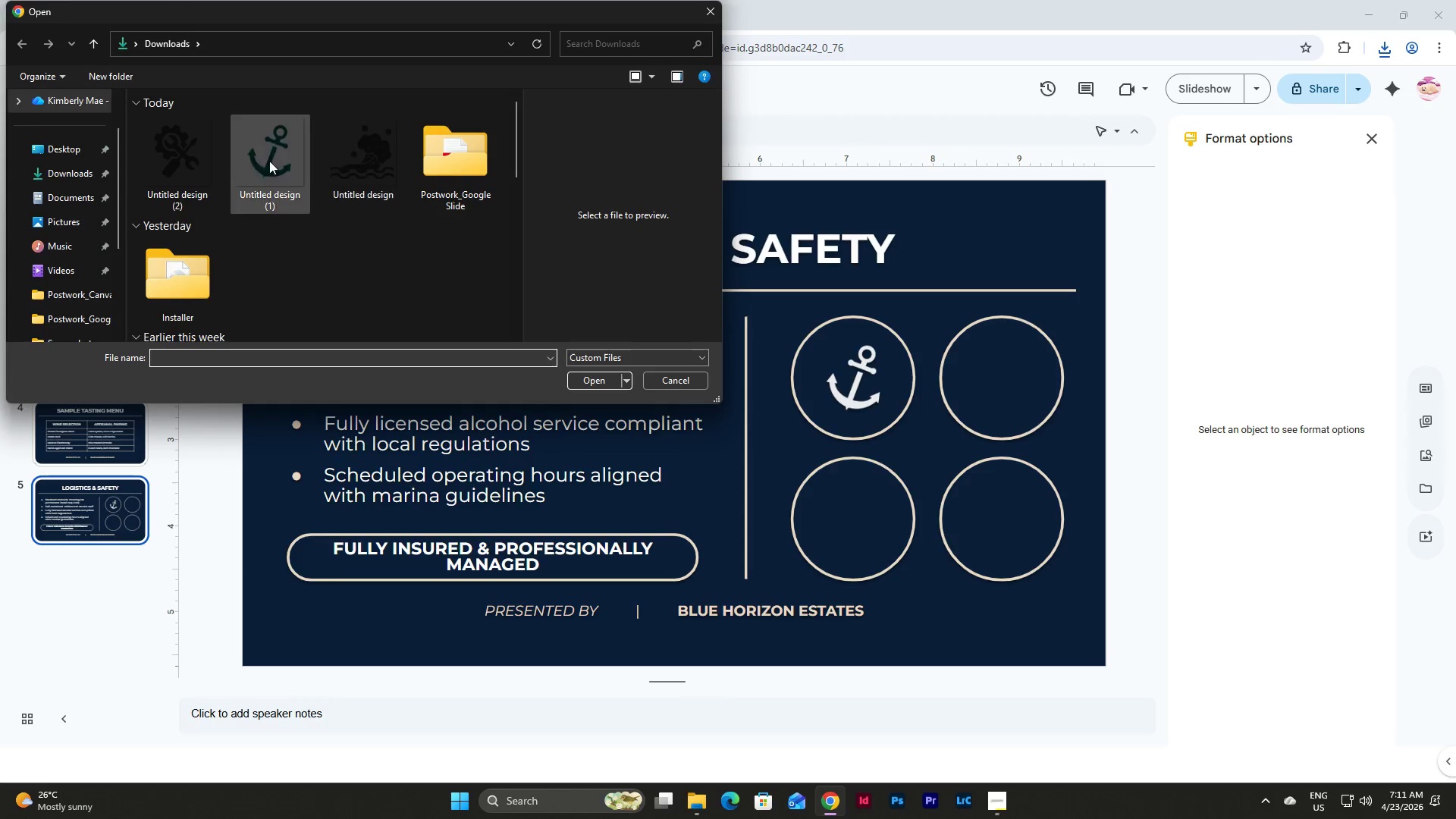 
left_click([201, 162])
 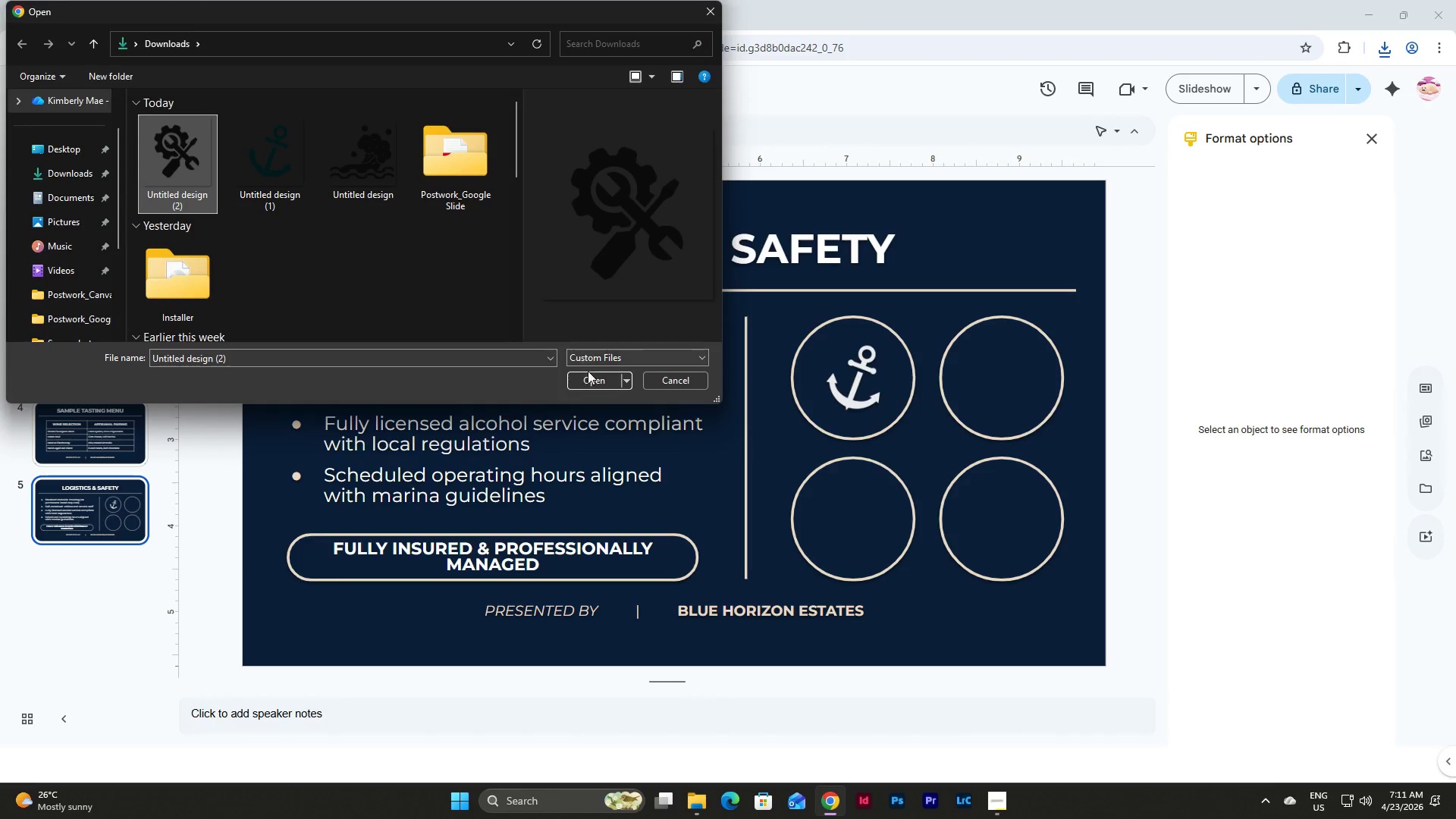 
left_click([595, 386])
 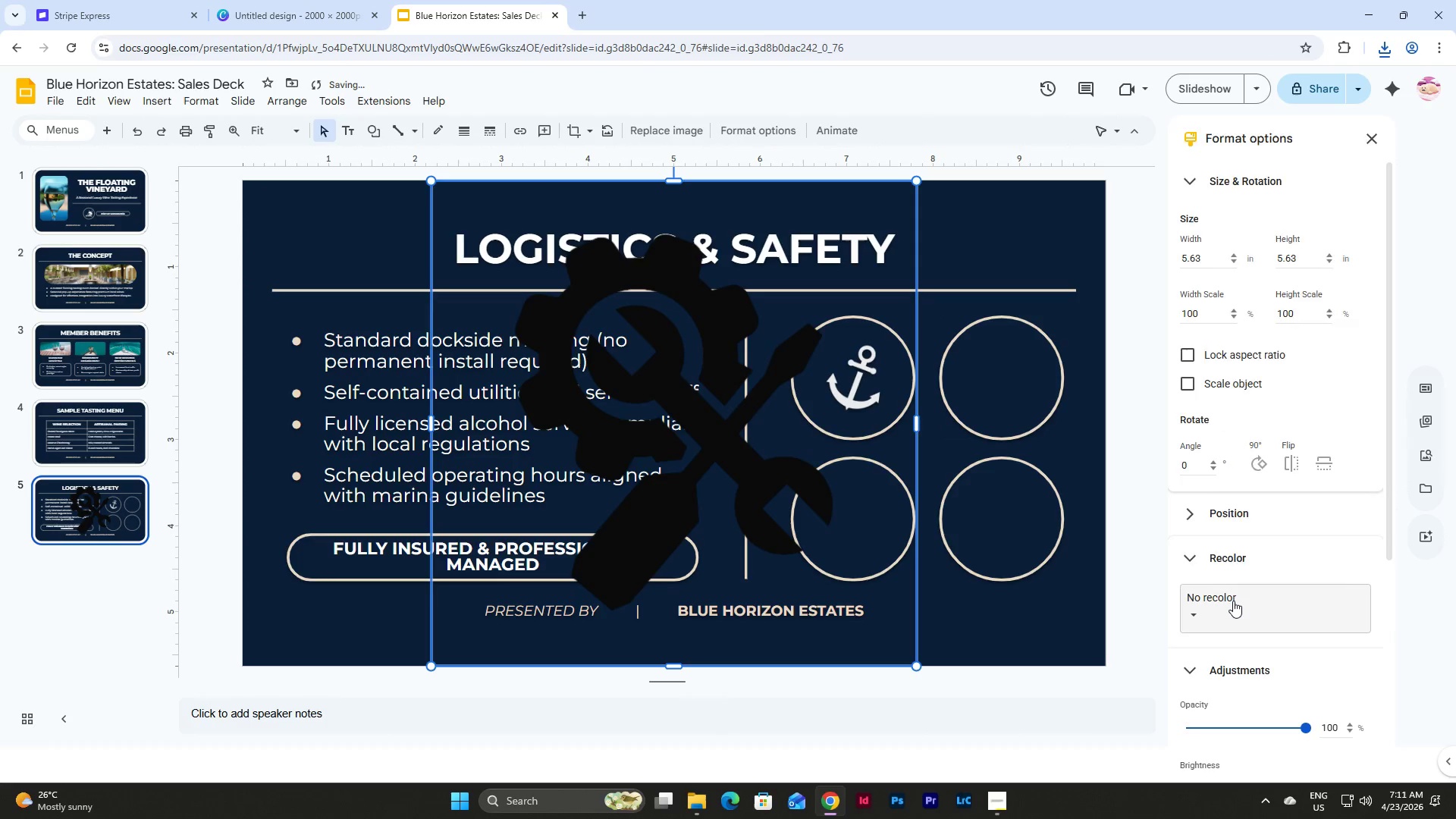 
double_click([1263, 551])
 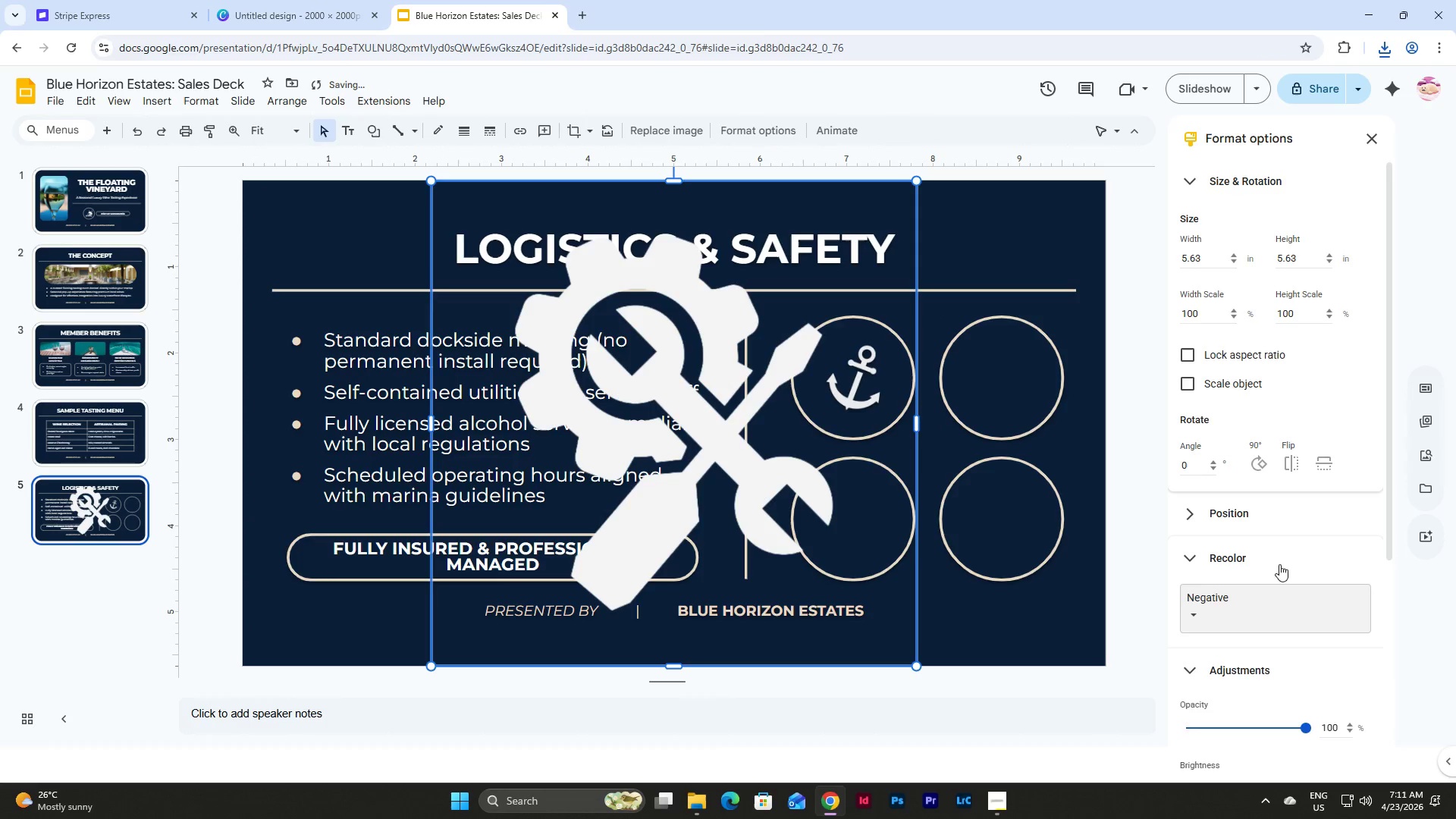 
scroll: coordinate [1287, 570], scroll_direction: down, amount: 4.0
 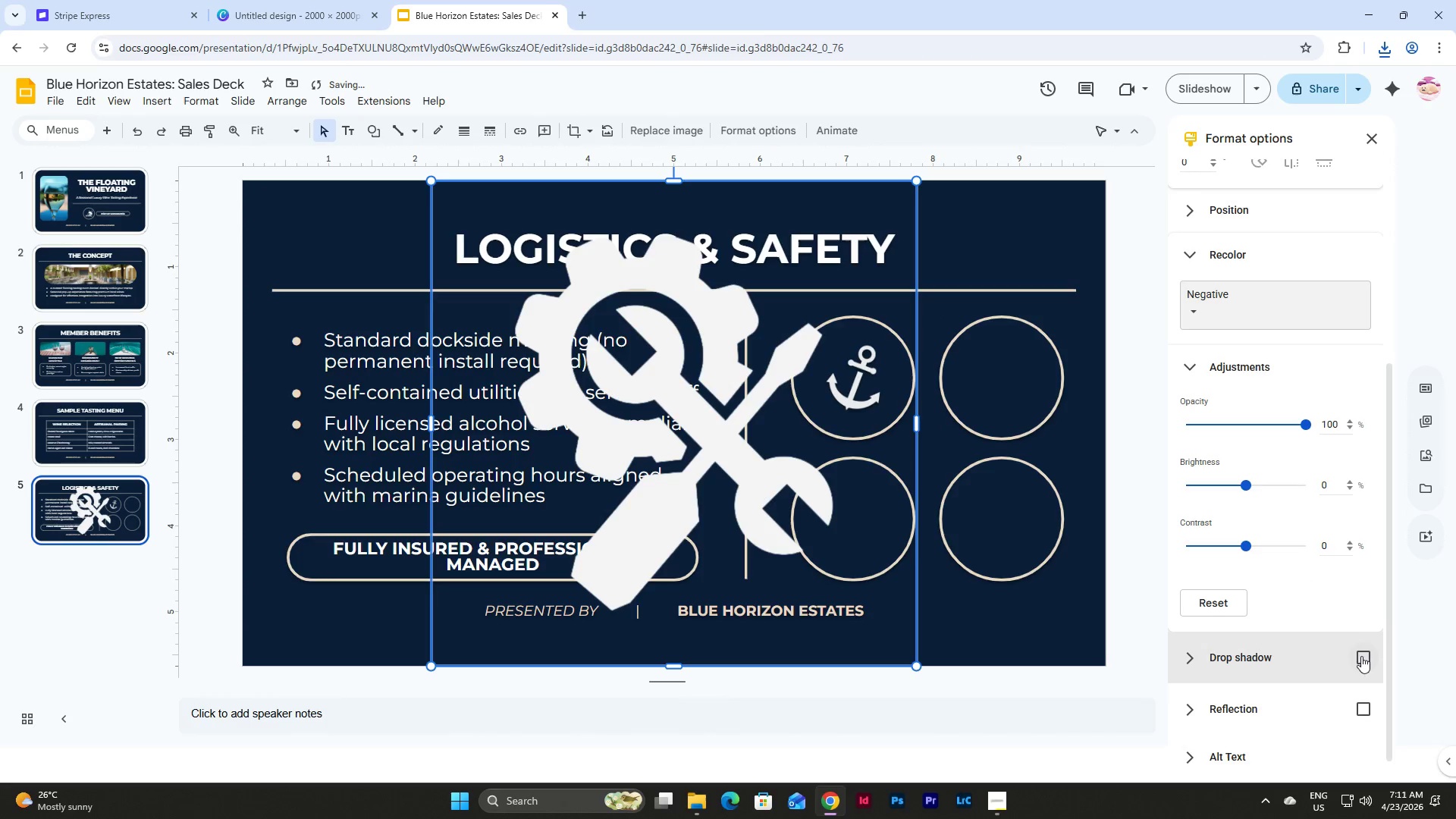 
left_click([1361, 658])
 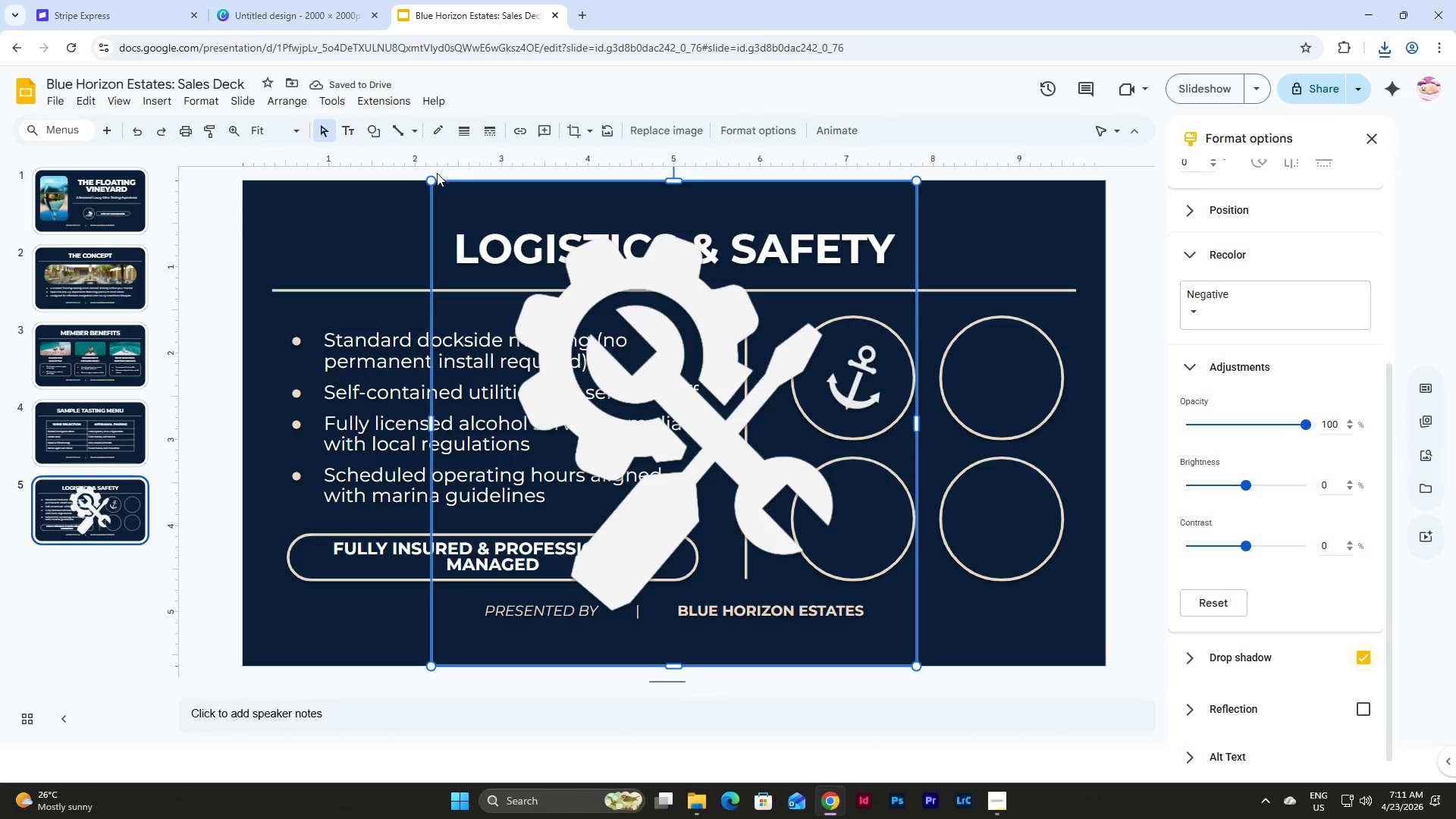 
left_click_drag(start_coordinate=[427, 182], to_coordinate=[833, 581])
 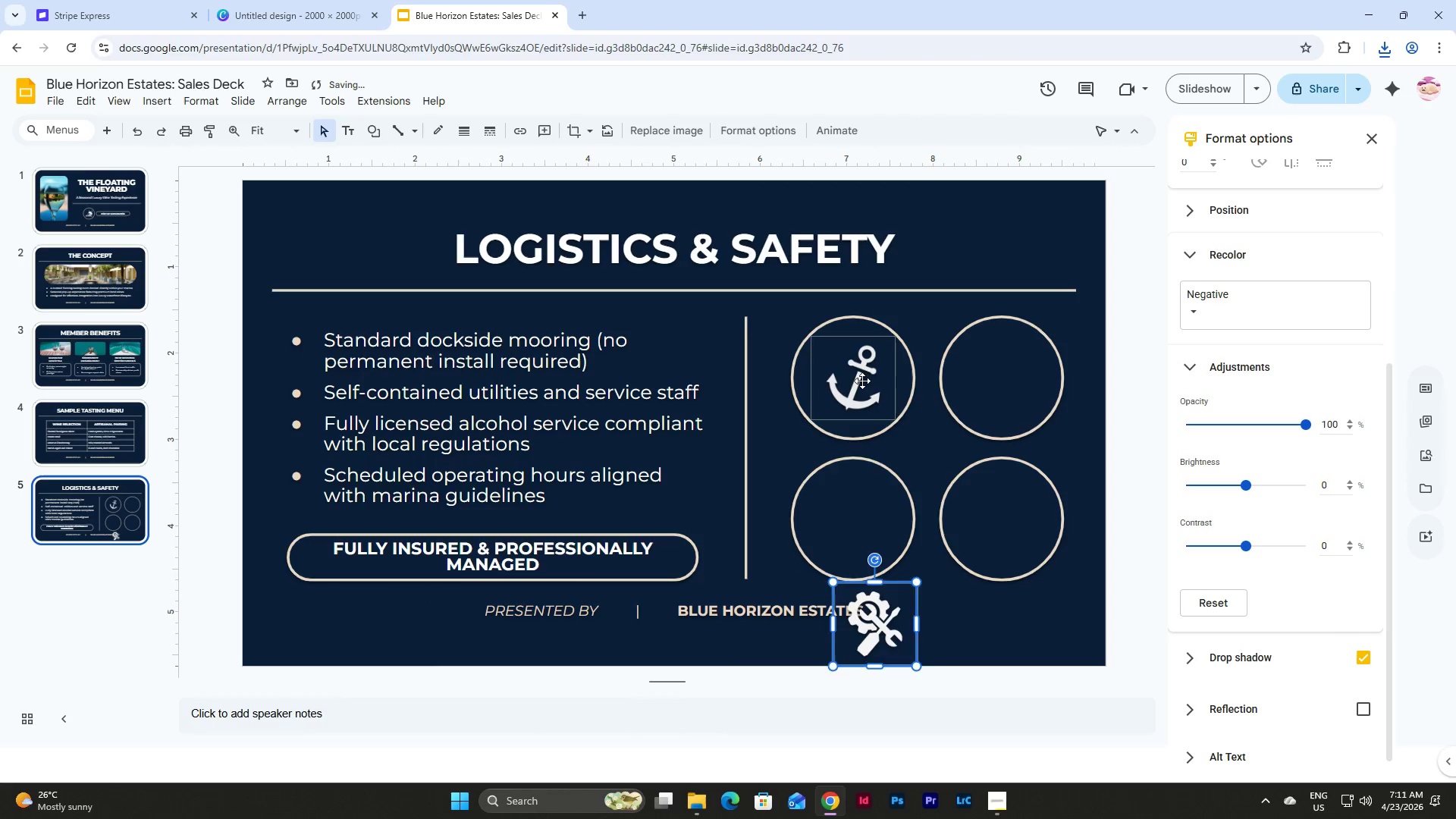 
left_click([862, 381])
 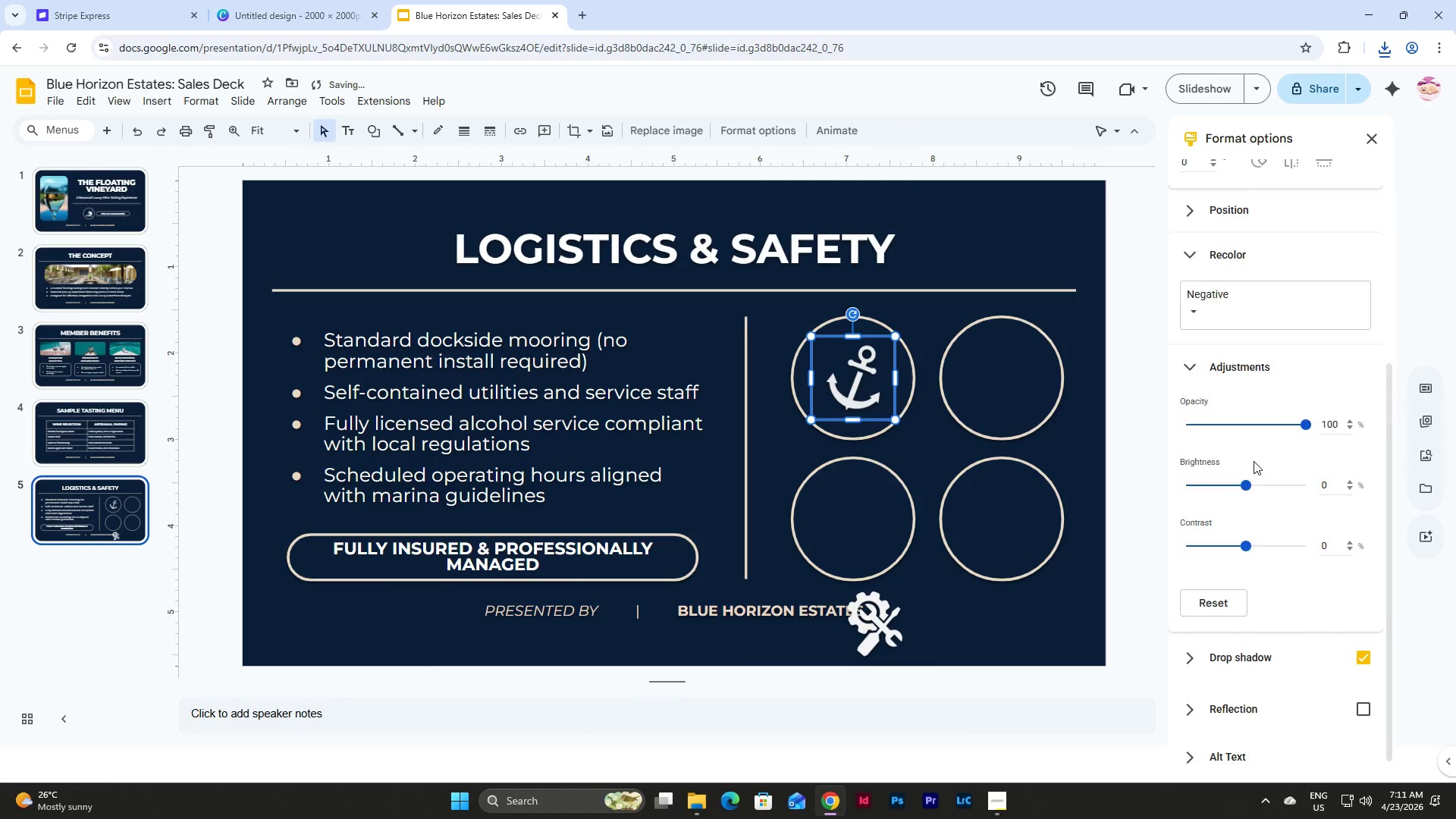 
scroll: coordinate [1254, 461], scroll_direction: up, amount: 6.0
 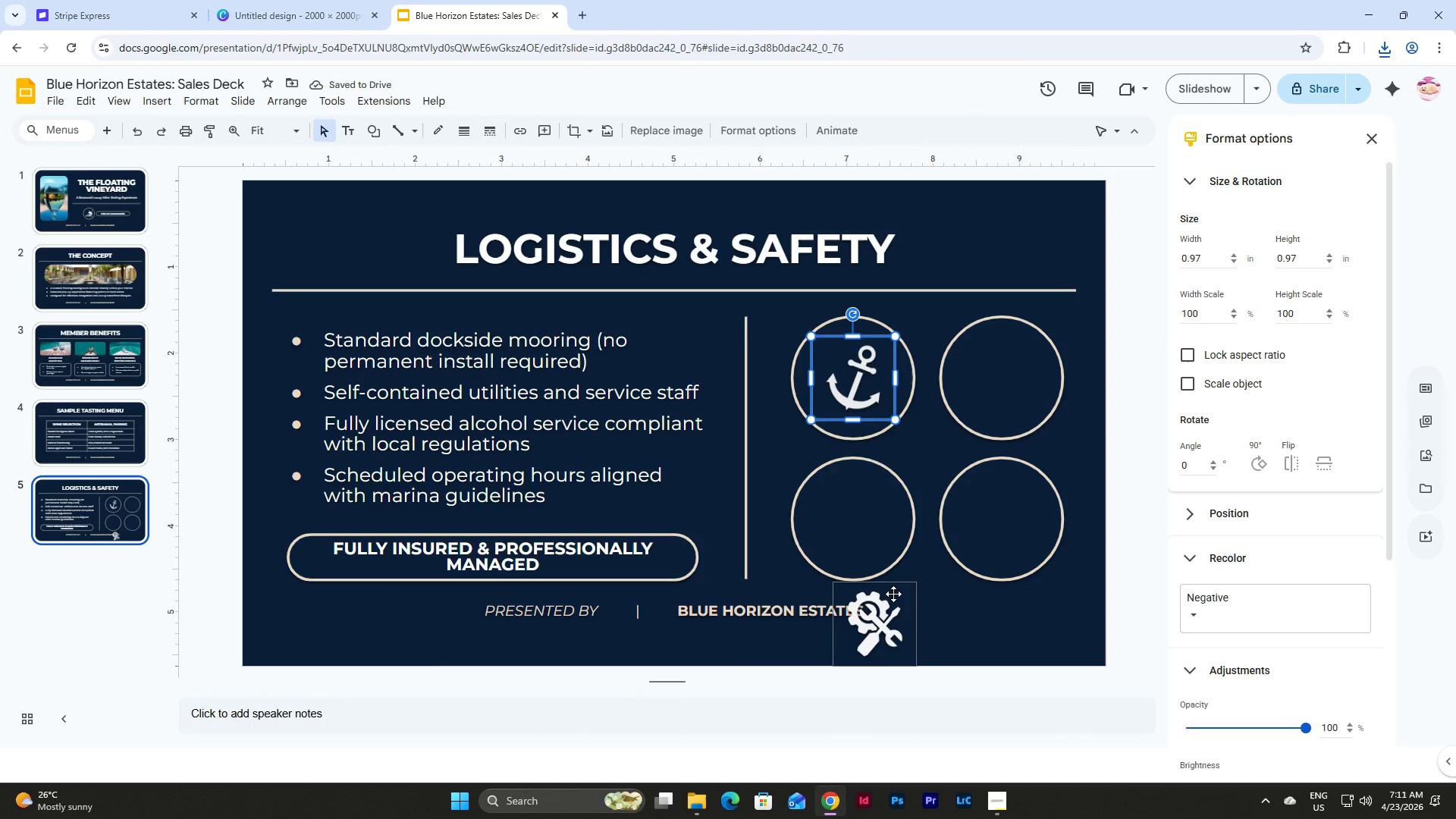 
left_click([893, 594])
 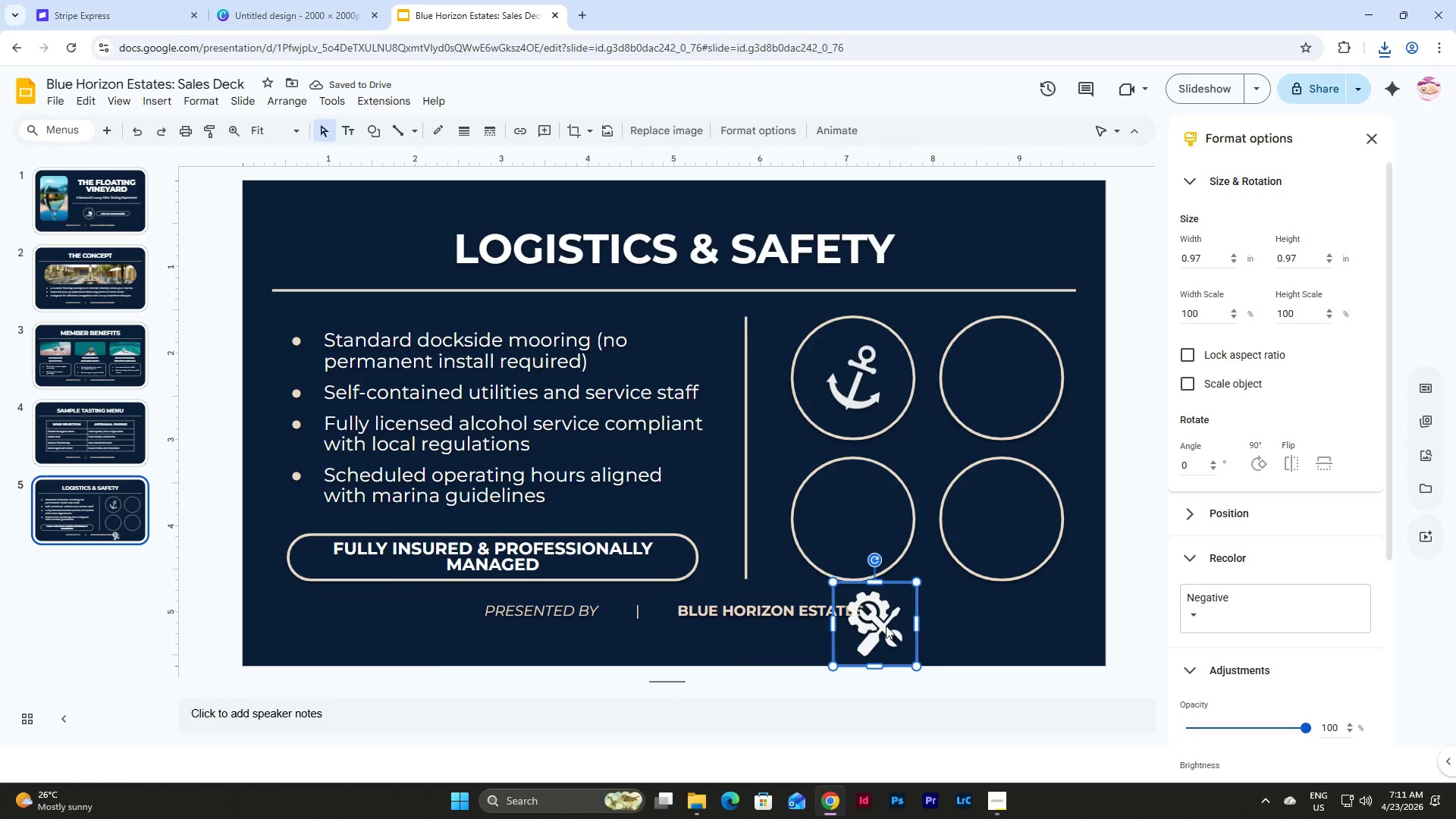 
left_click_drag(start_coordinate=[883, 631], to_coordinate=[1012, 386])
 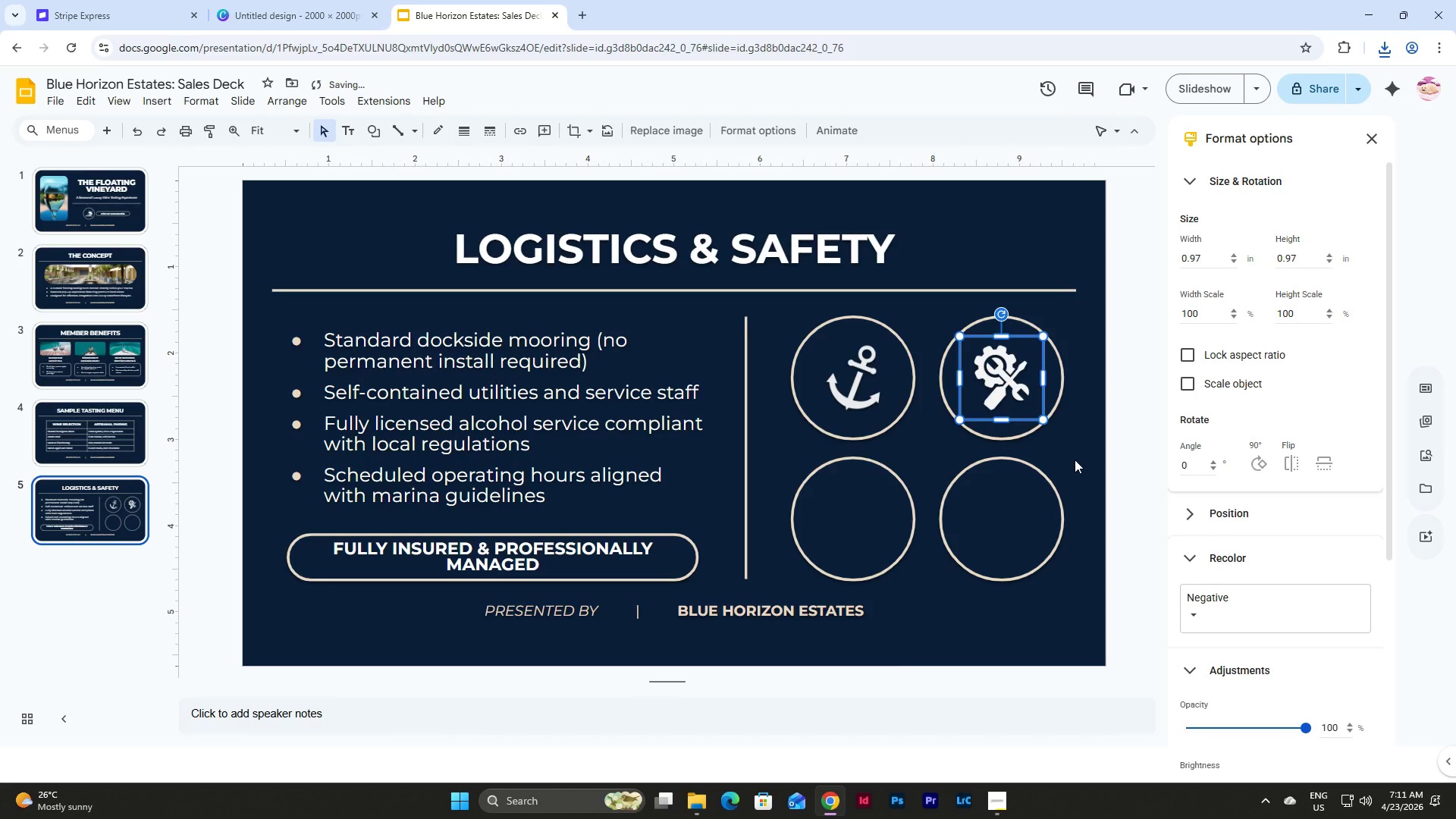 
left_click([1075, 460])
 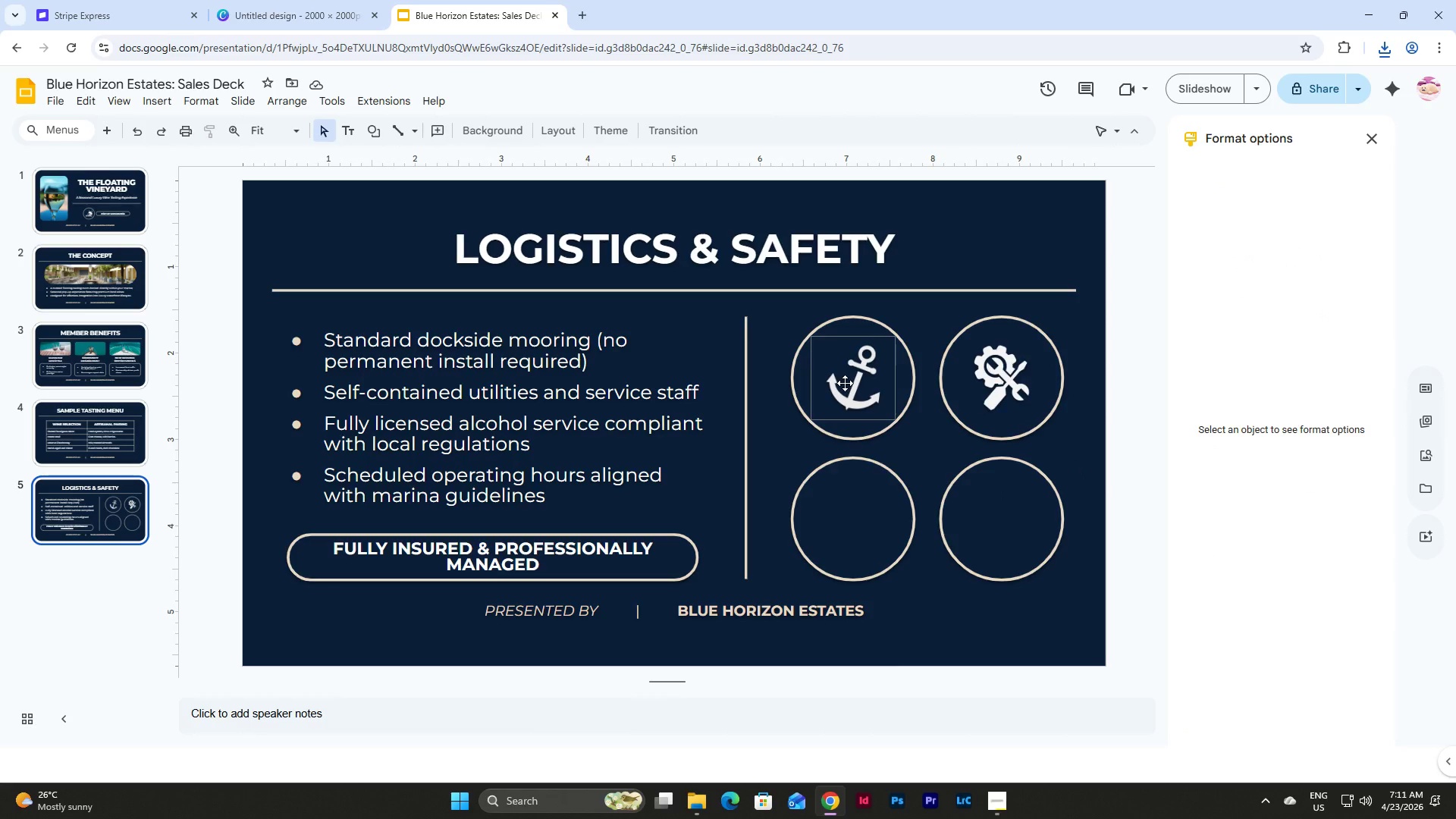 
wait(13.99)
 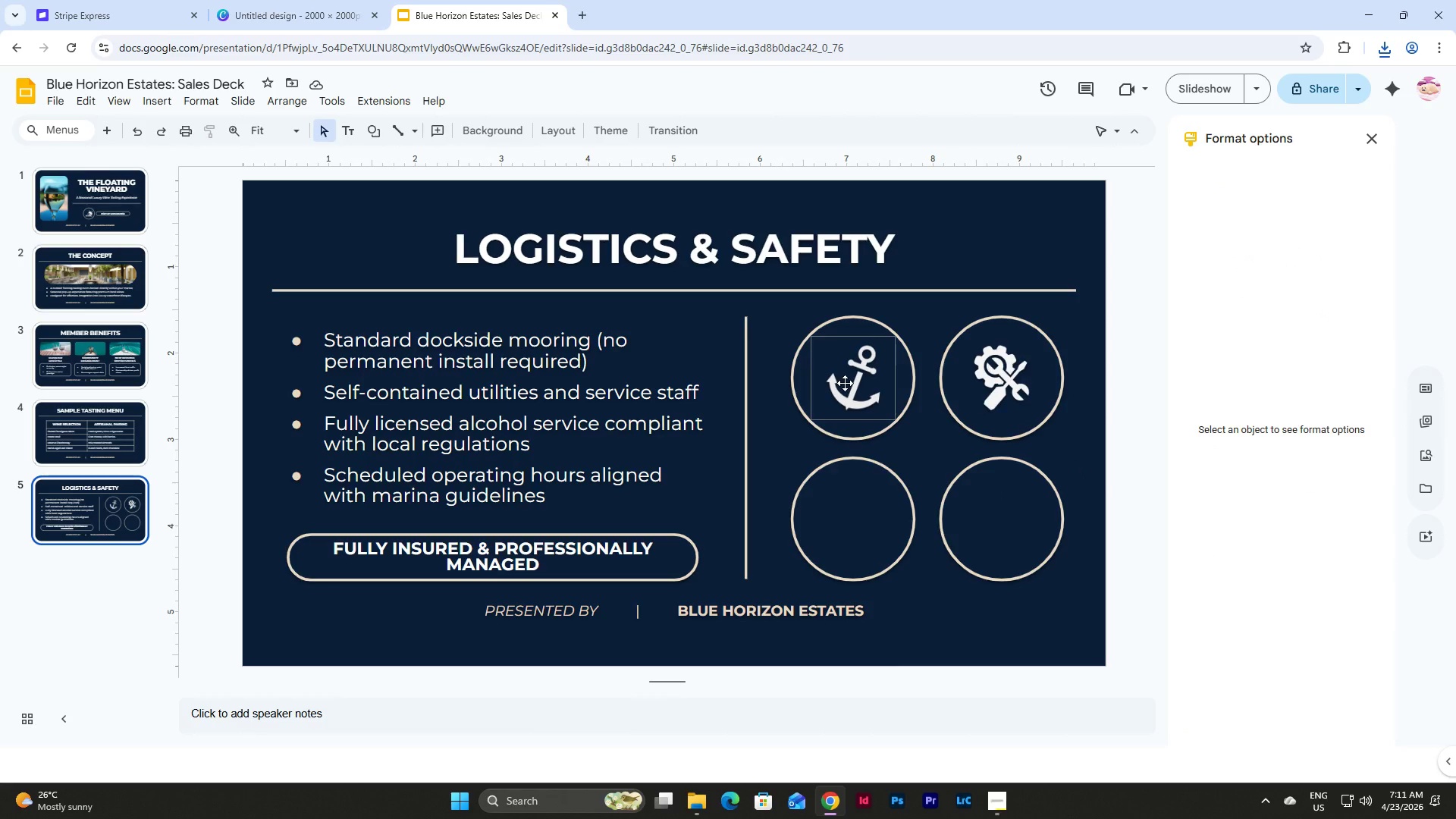 
left_click_drag(start_coordinate=[1227, 188], to_coordinate=[1170, 177])
 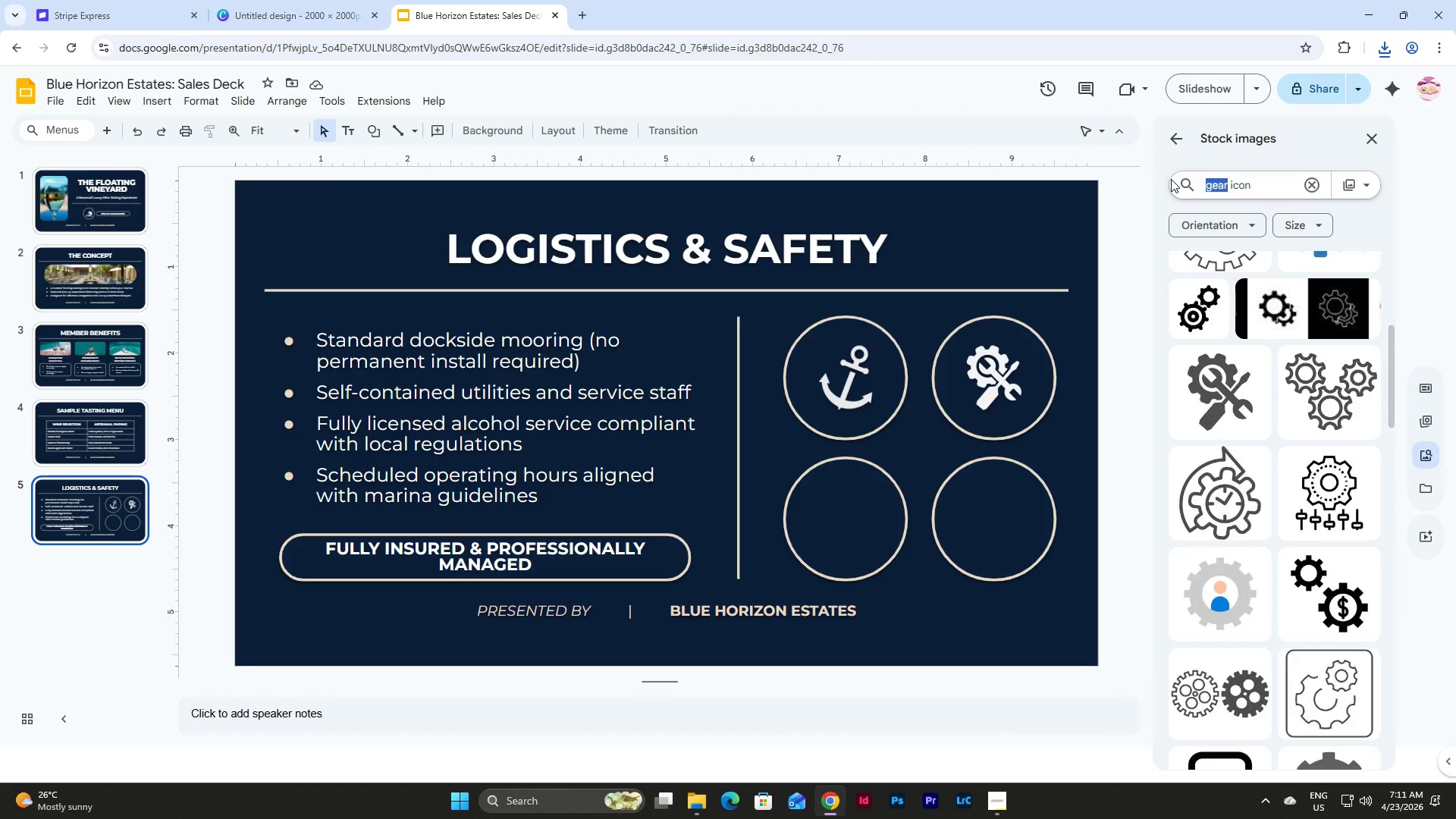 
type(wine glass)
 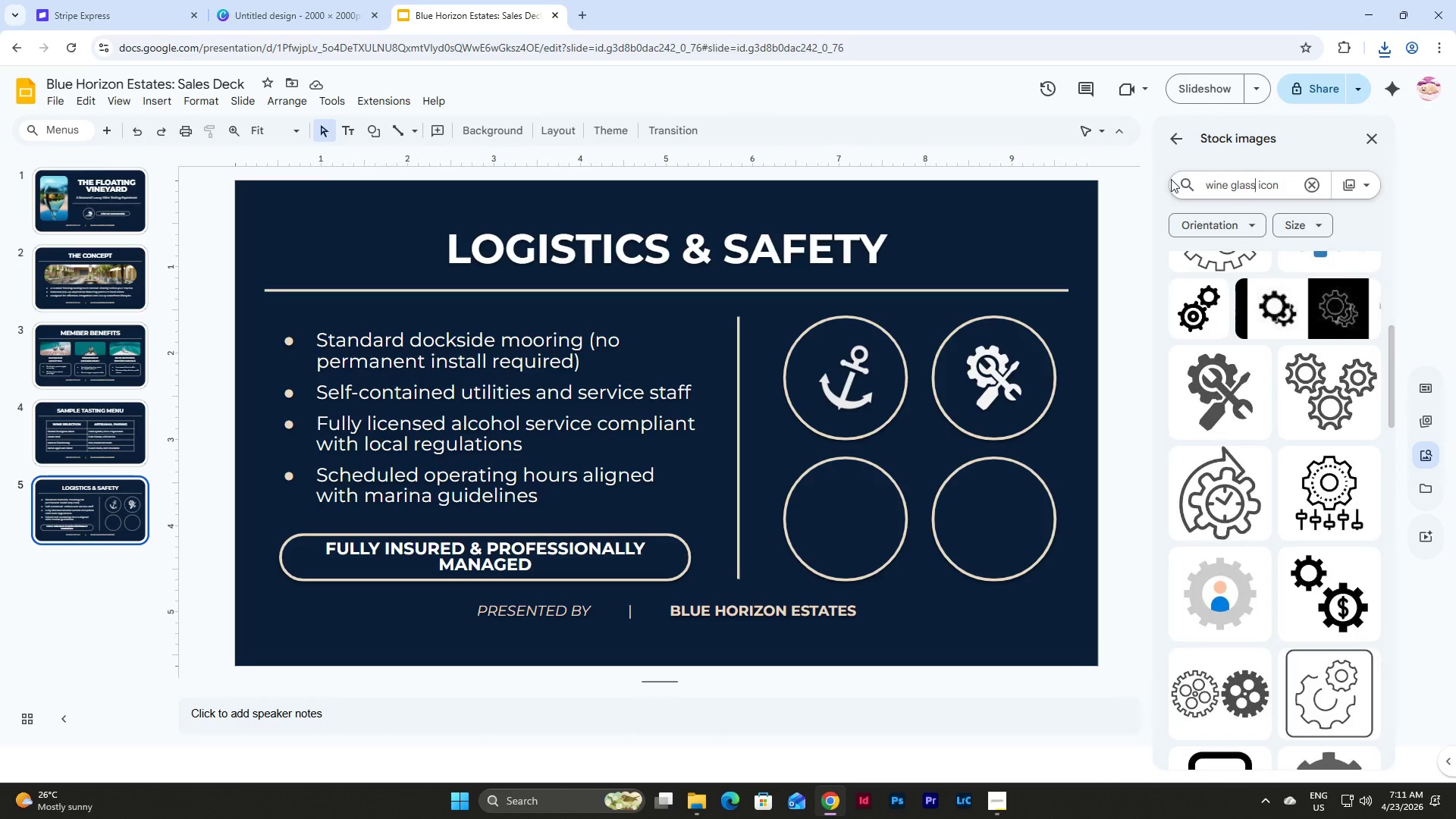 
key(Enter)
 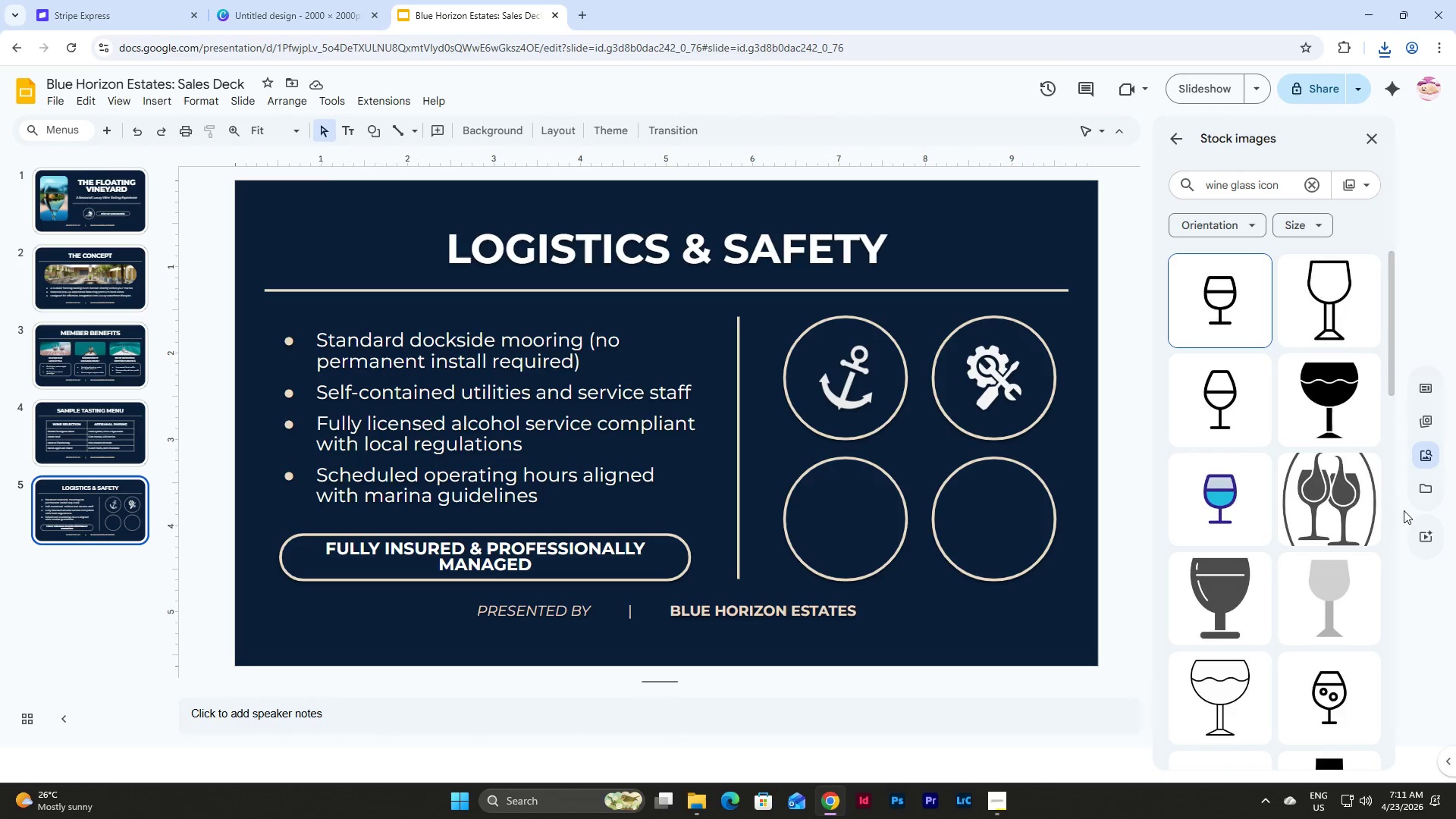 
scroll: coordinate [1259, 380], scroll_direction: down, amount: 11.0
 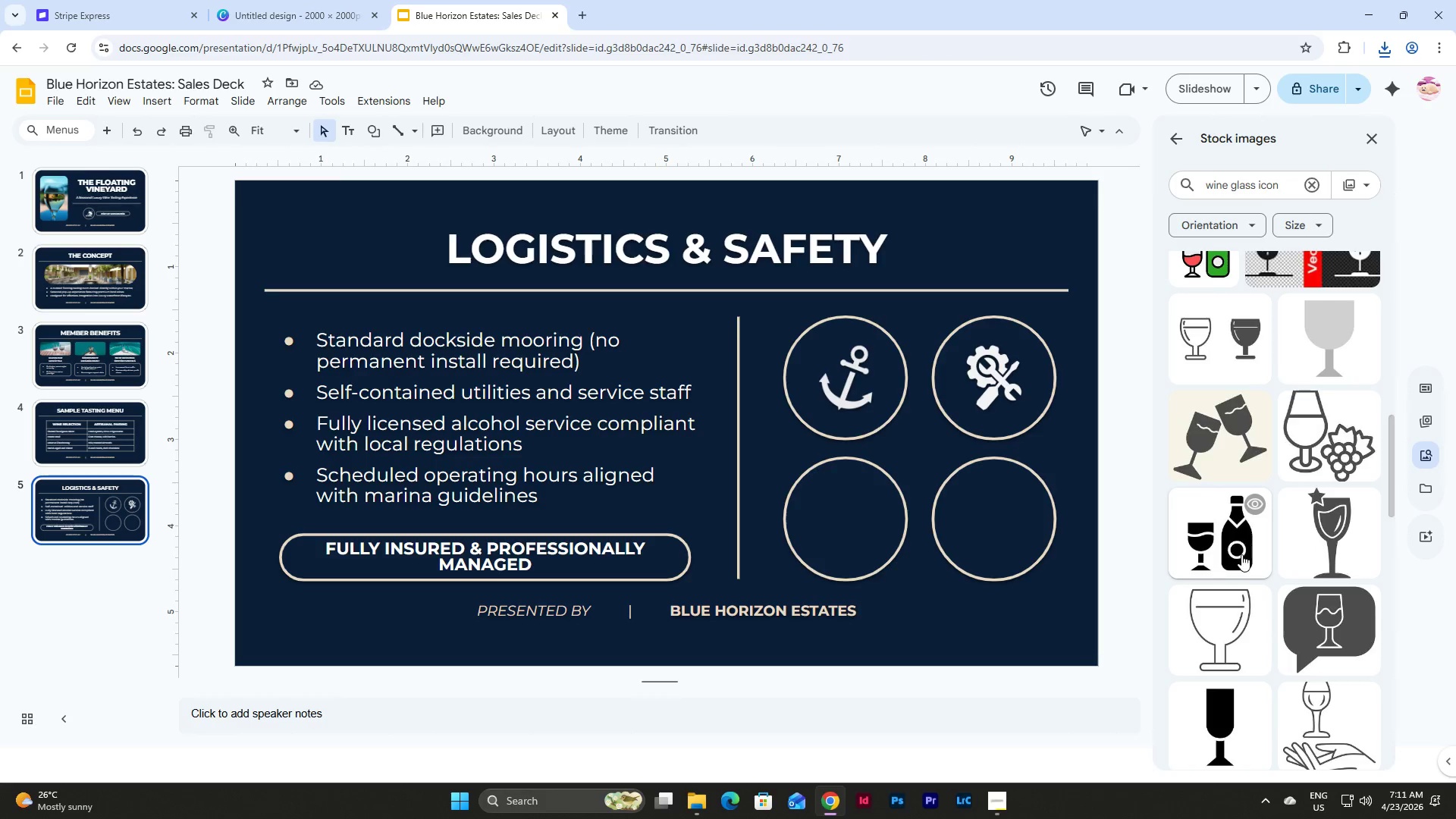 
left_click([1228, 529])
 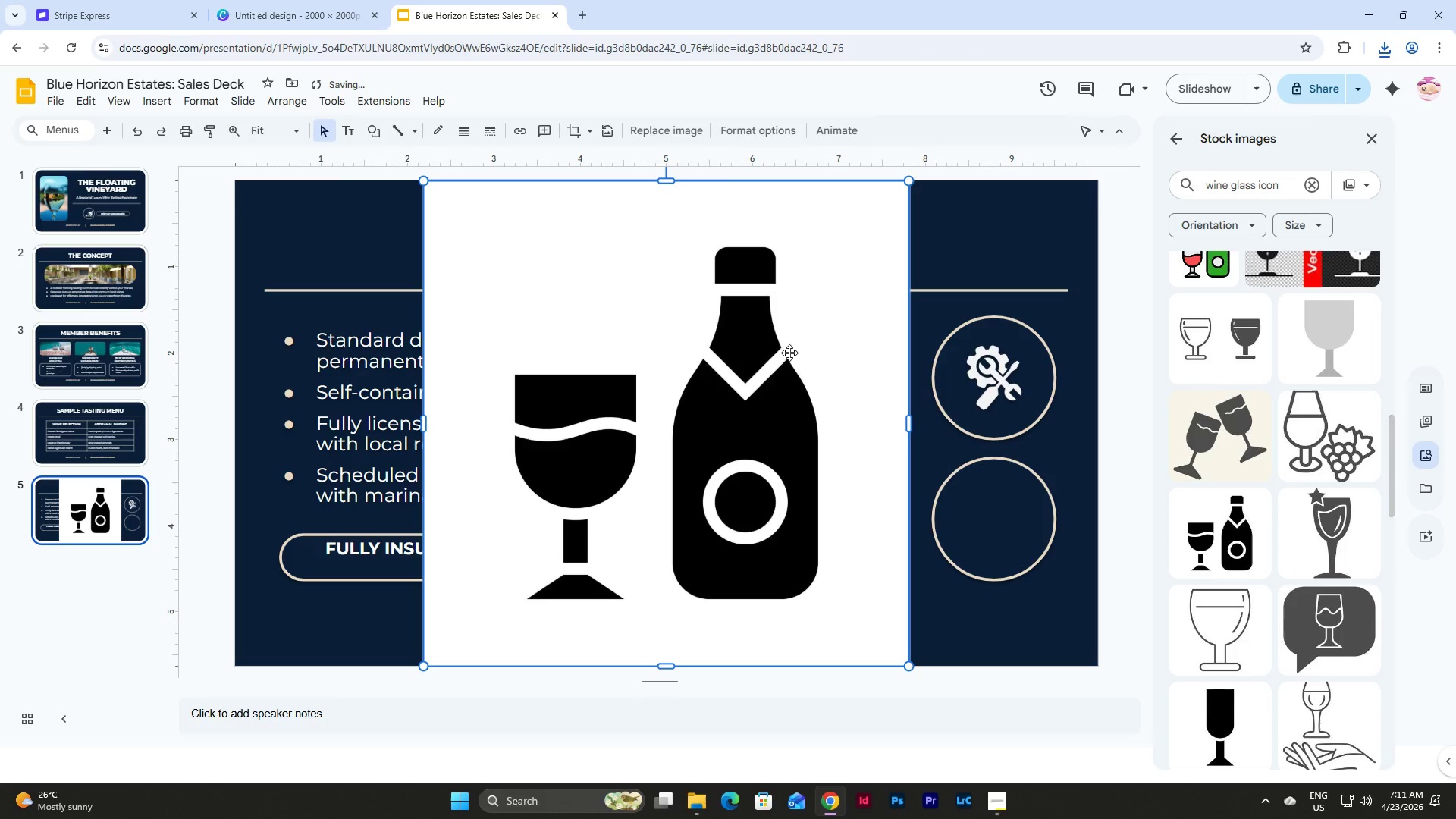 
left_click([720, 345])
 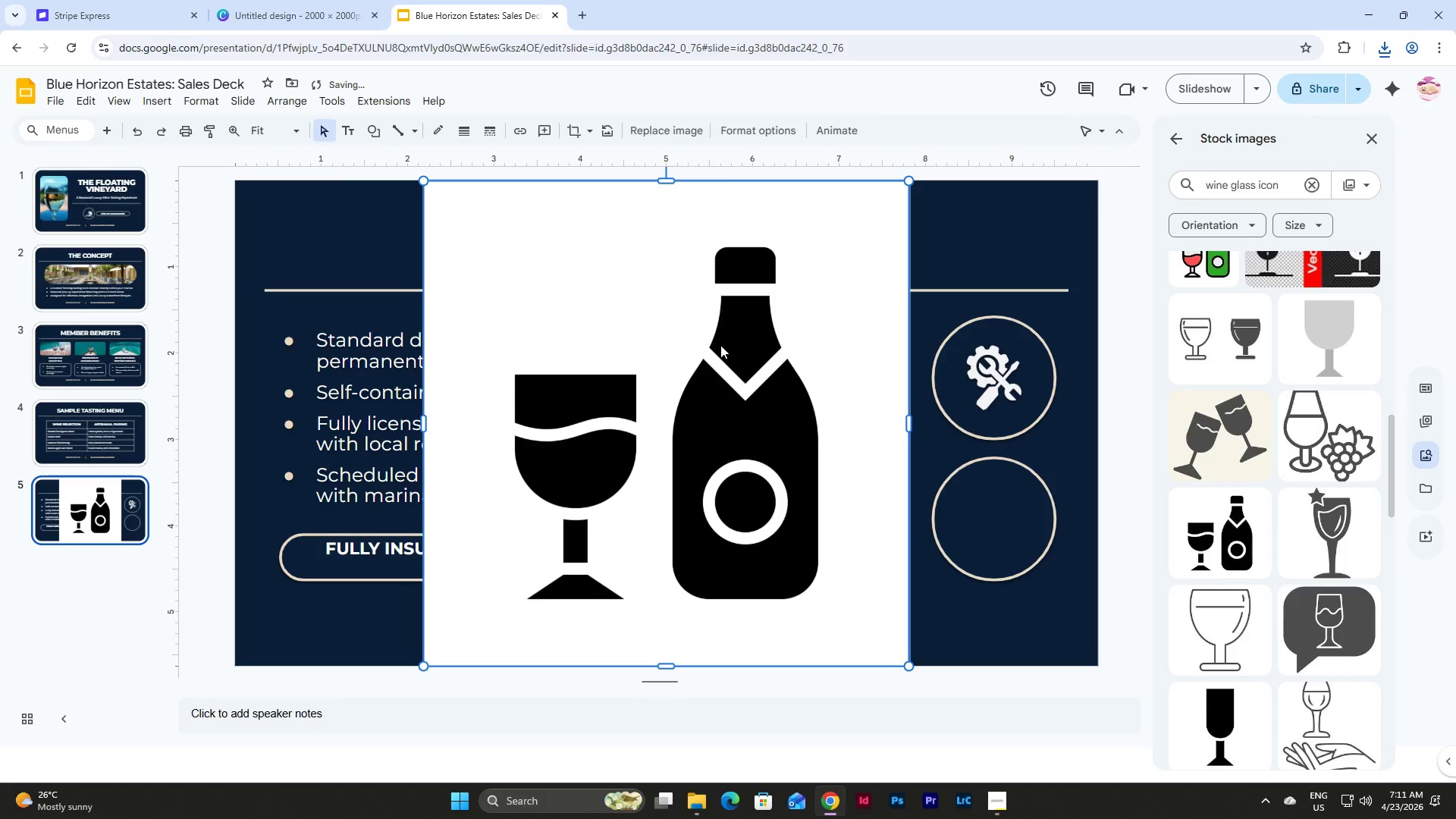 
key(Control+C)
 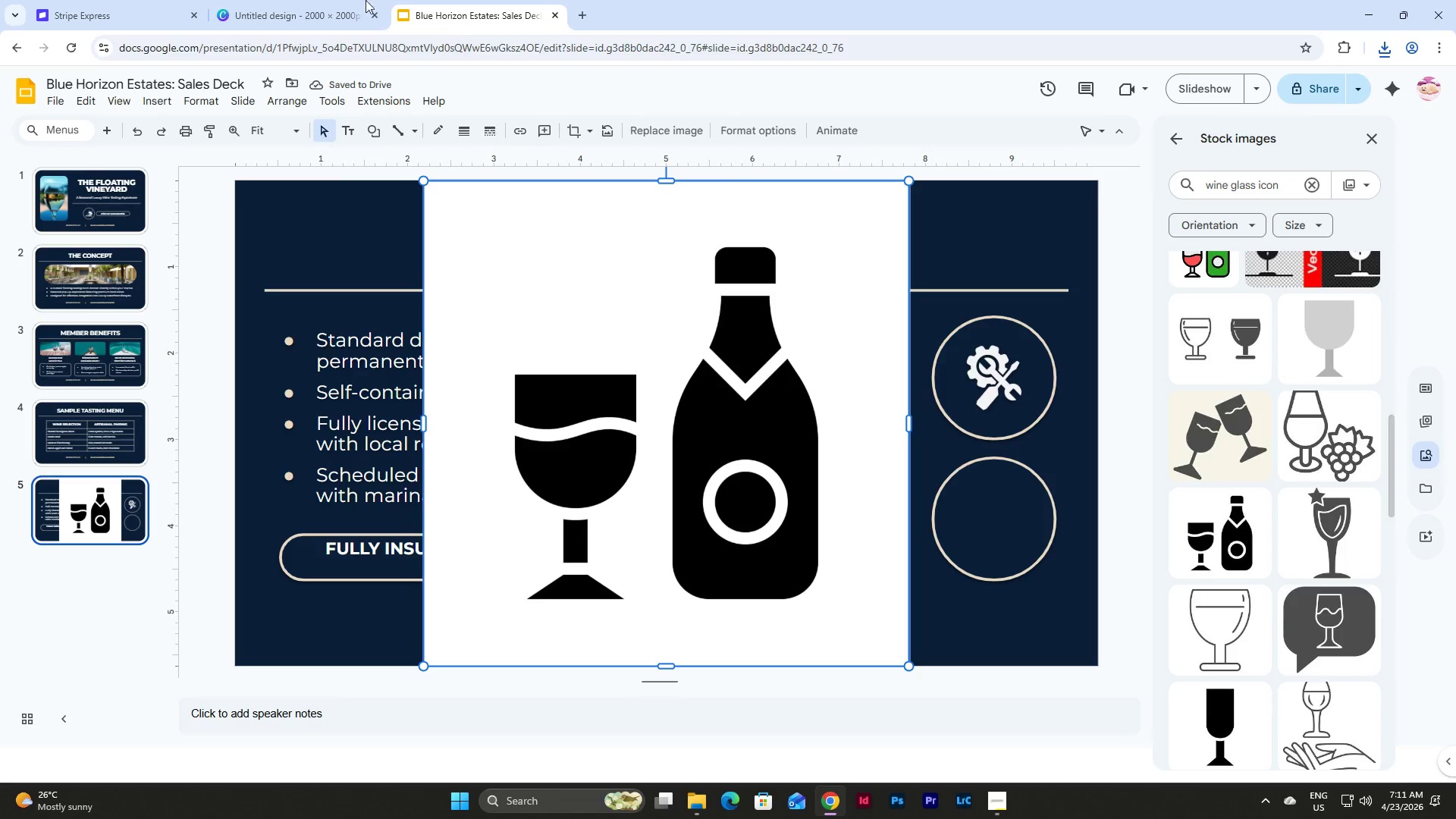 
left_click([282, 0])
 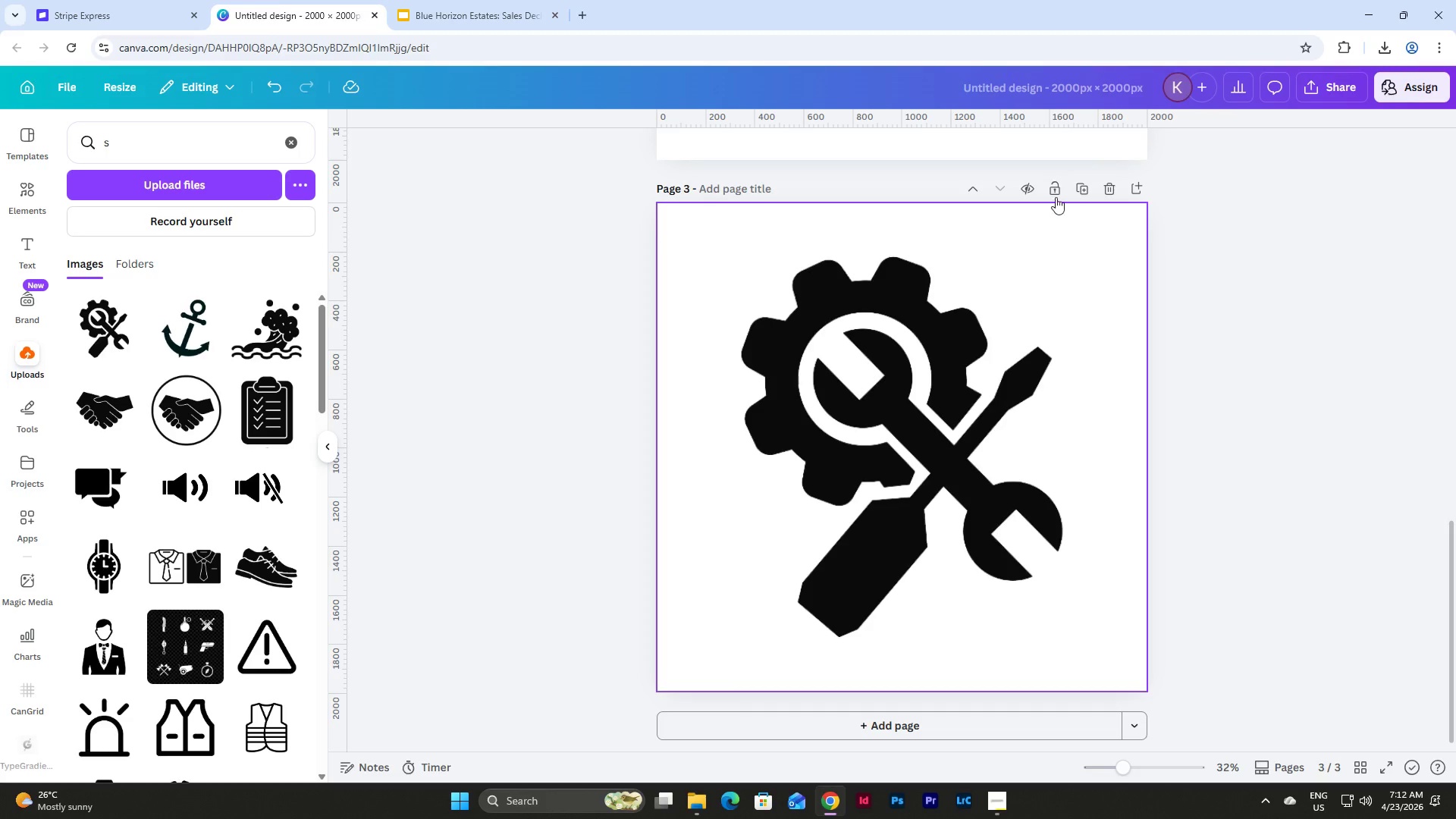 
left_click([1090, 180])
 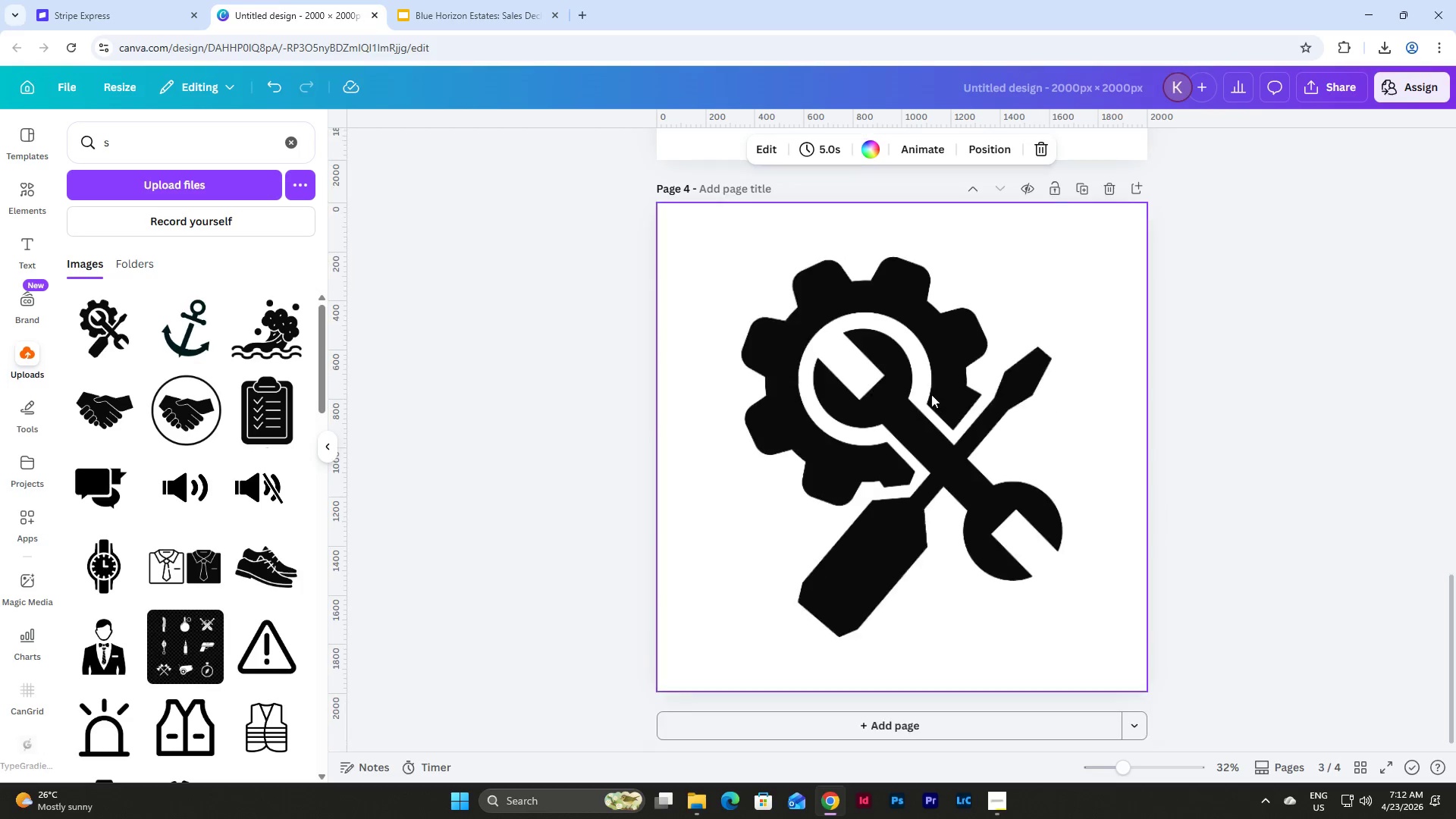 
left_click([929, 397])
 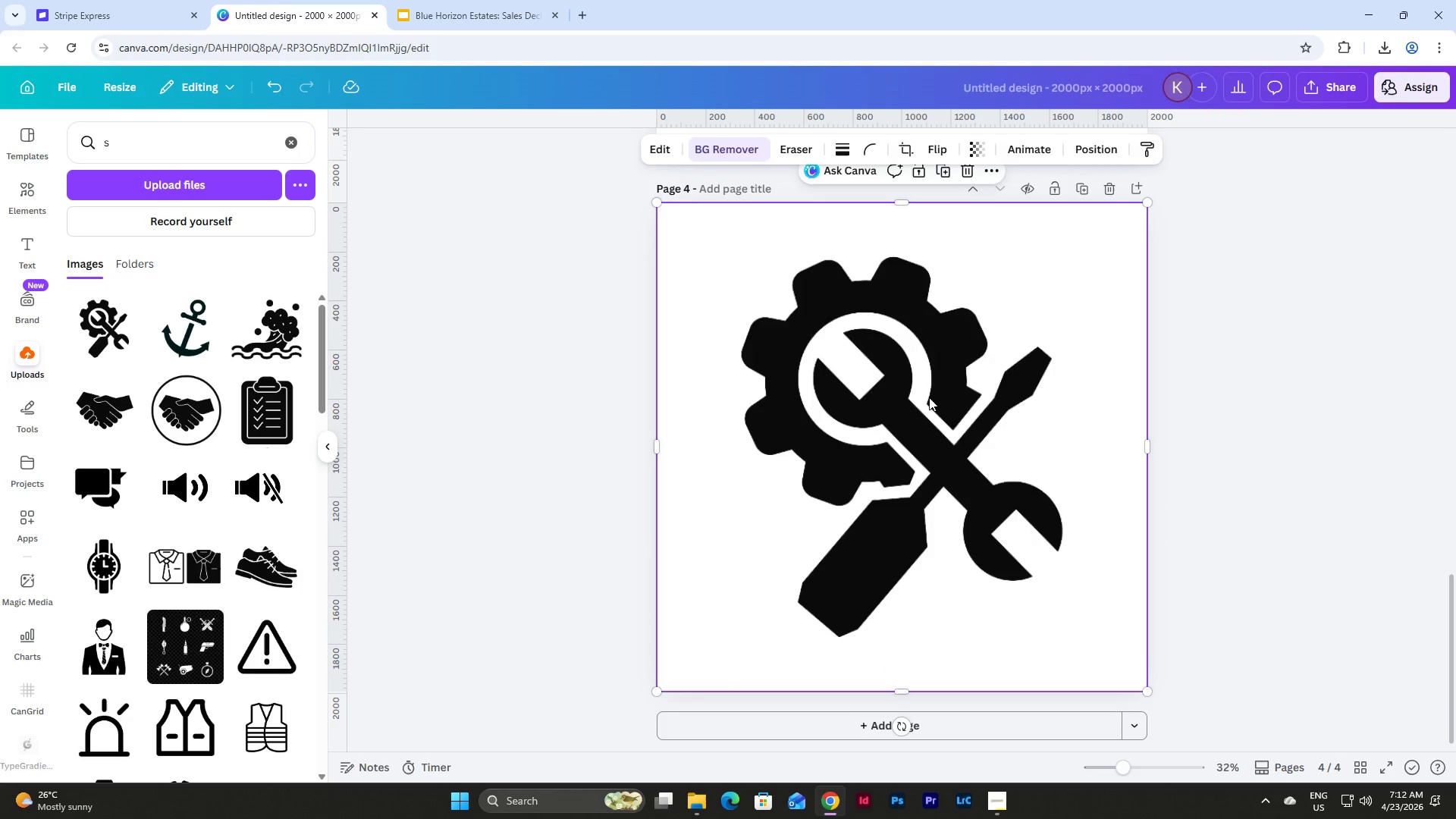 
key(Backspace)
 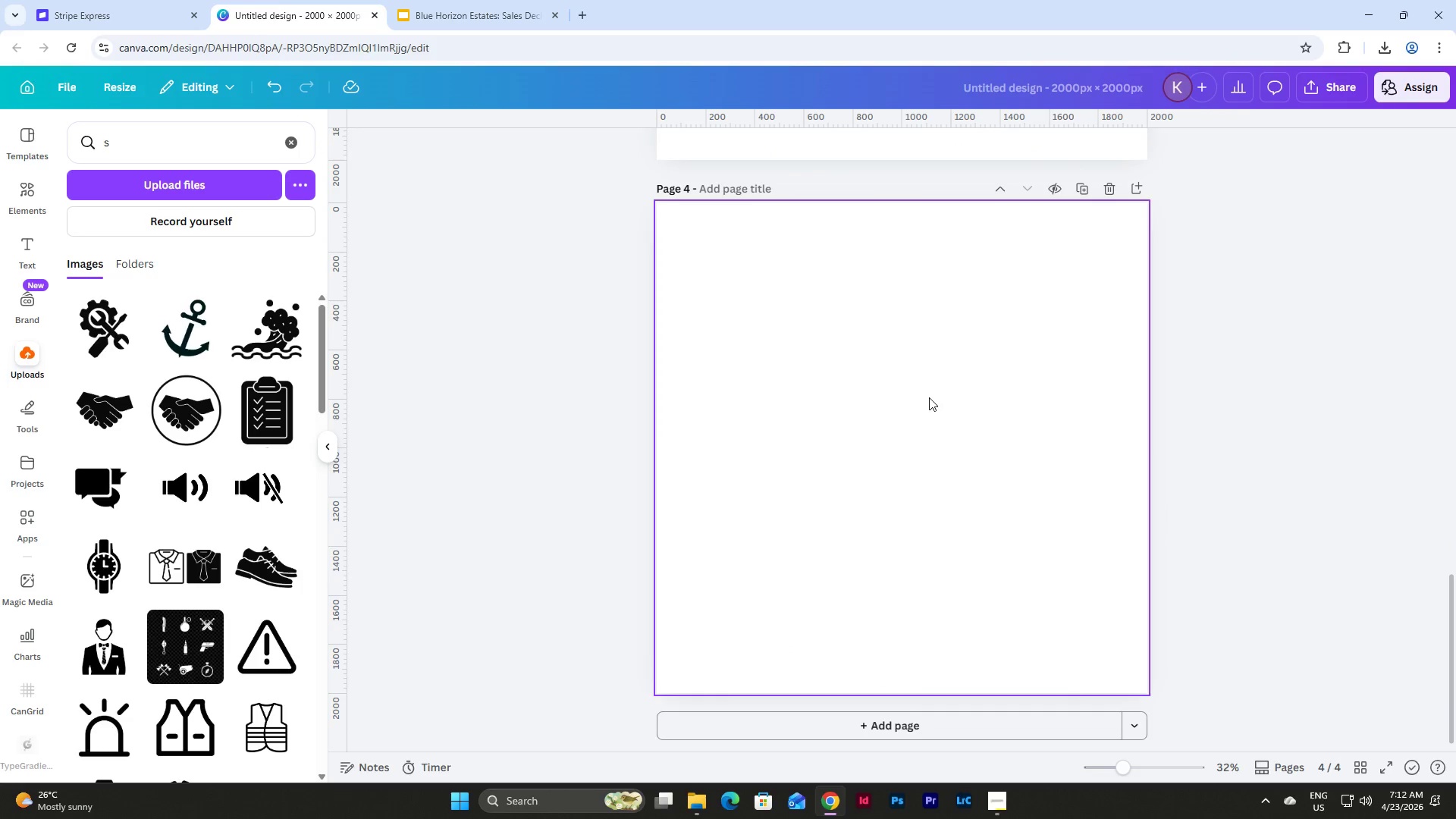 
key(Control+V)
 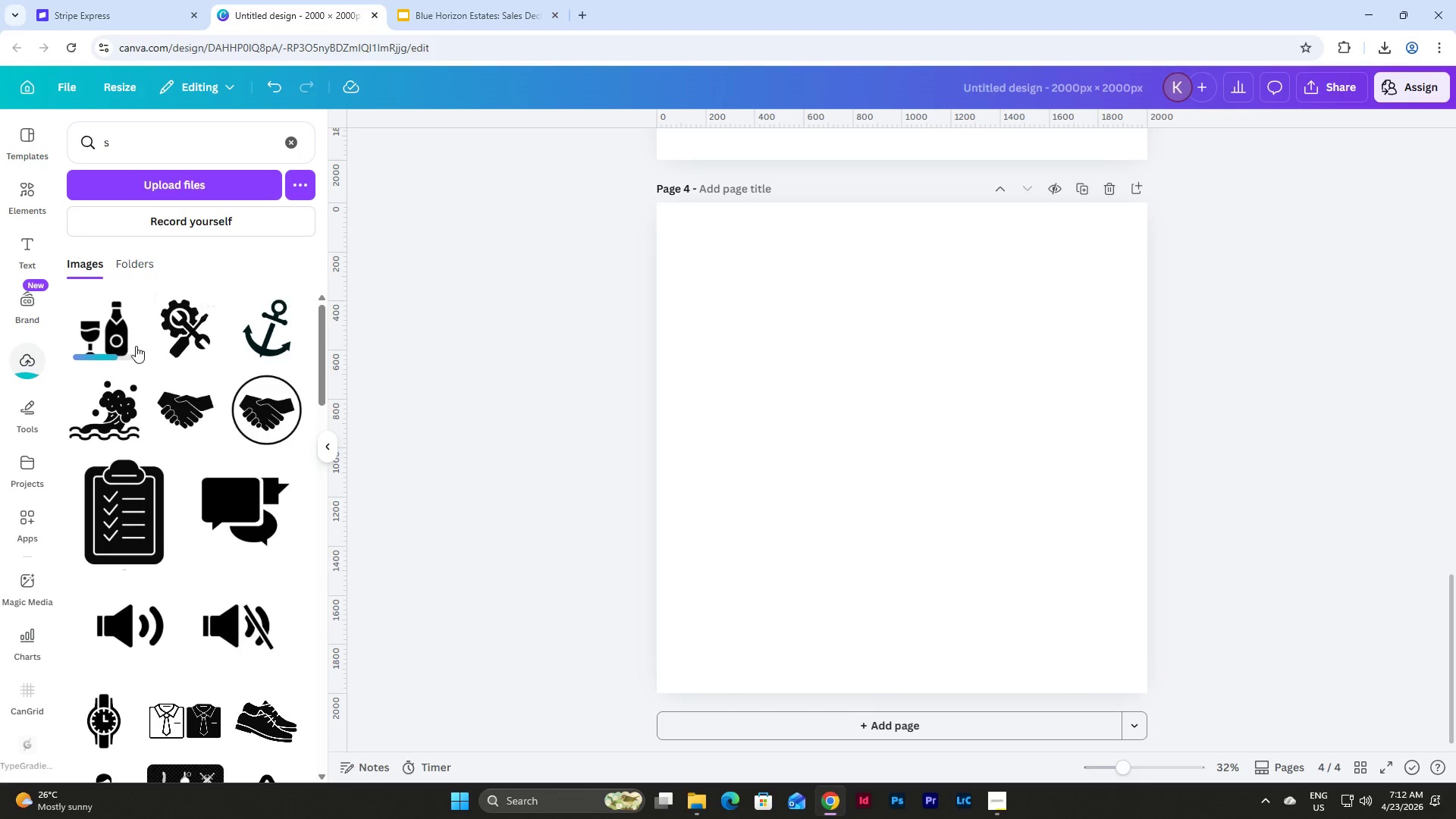 
left_click([117, 334])
 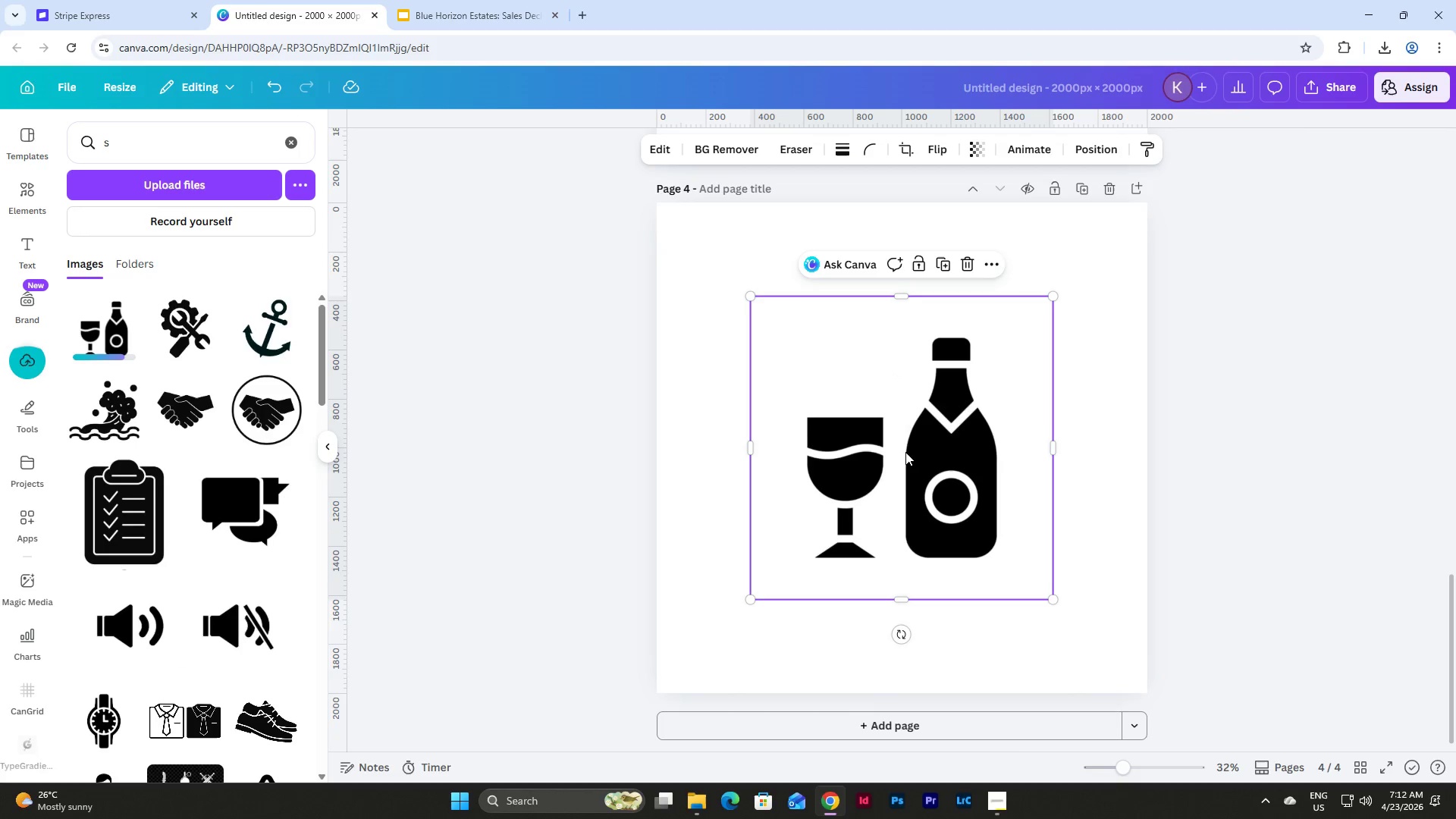 
left_click_drag(start_coordinate=[905, 452], to_coordinate=[813, 357])
 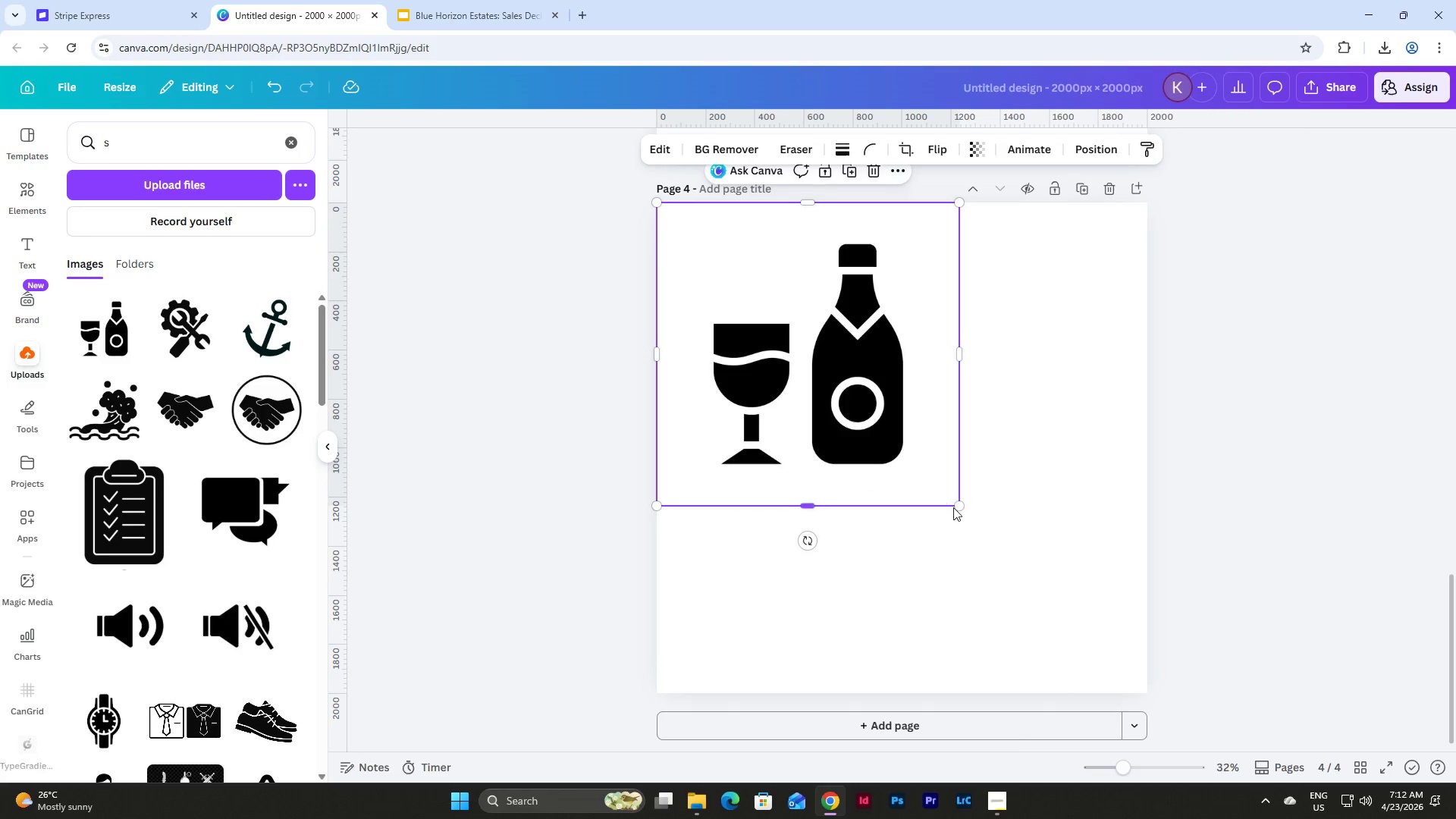 
left_click_drag(start_coordinate=[956, 507], to_coordinate=[1157, 682])
 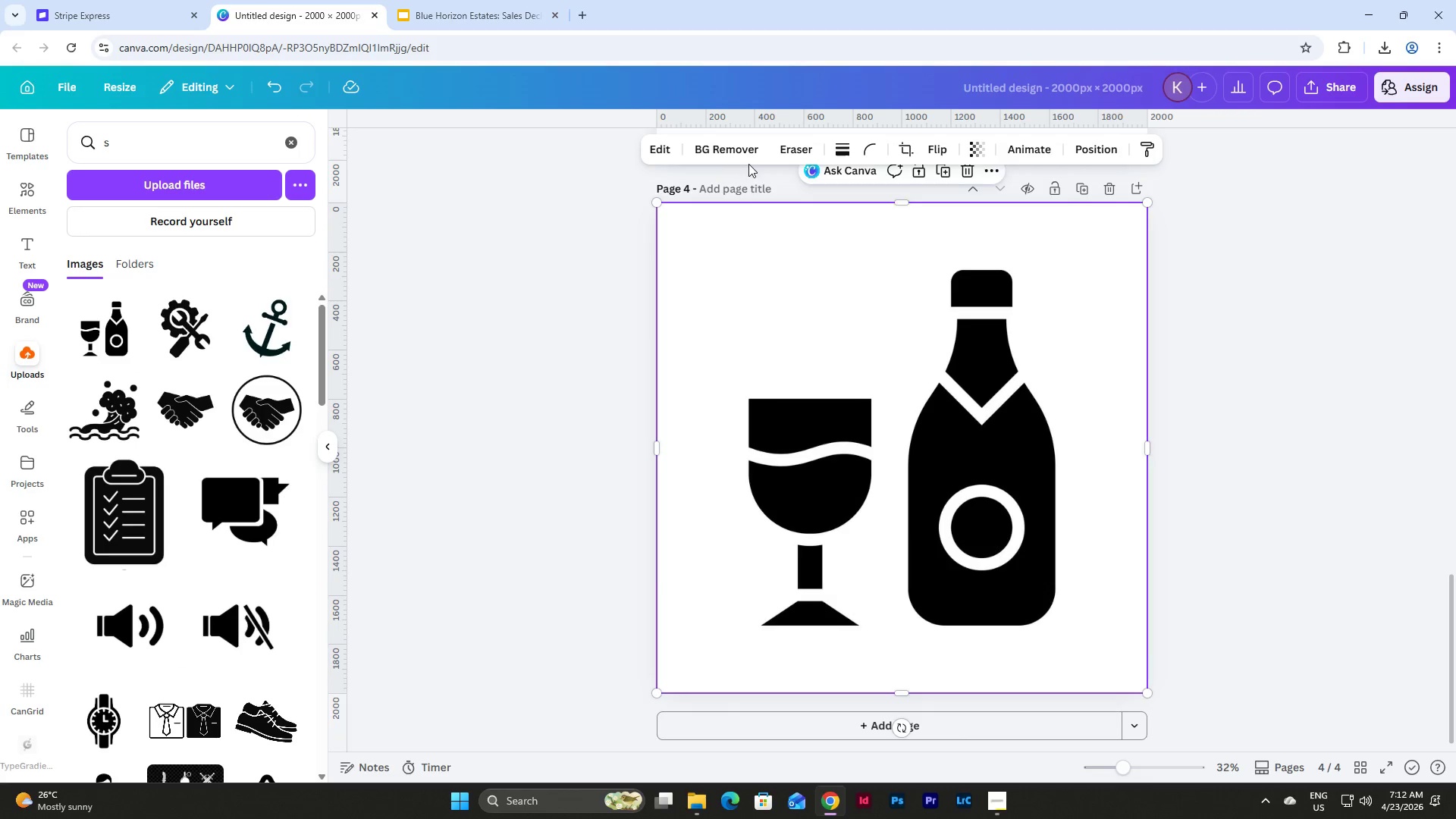 
left_click([742, 161])
 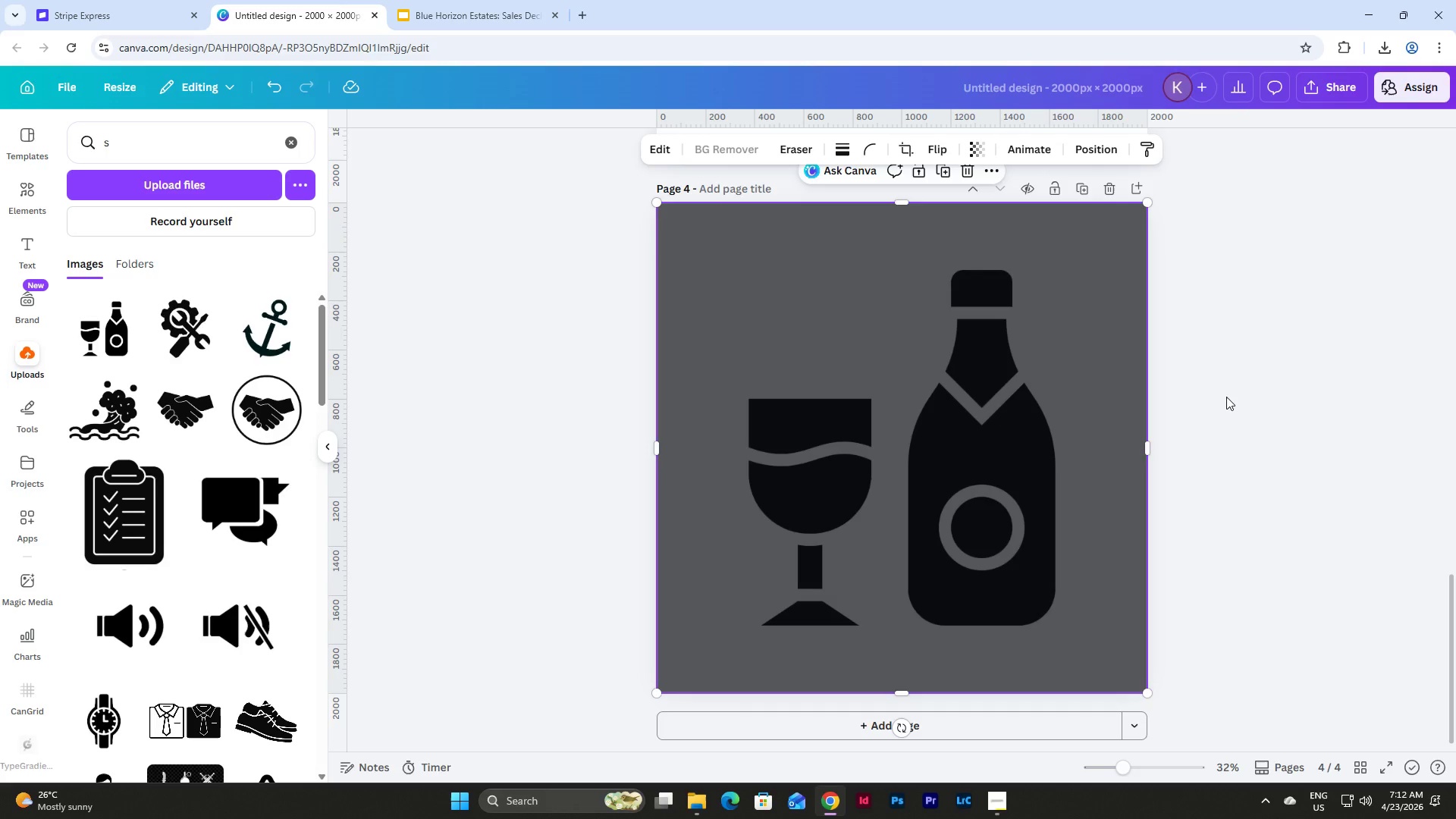 
left_click([1323, 96])
 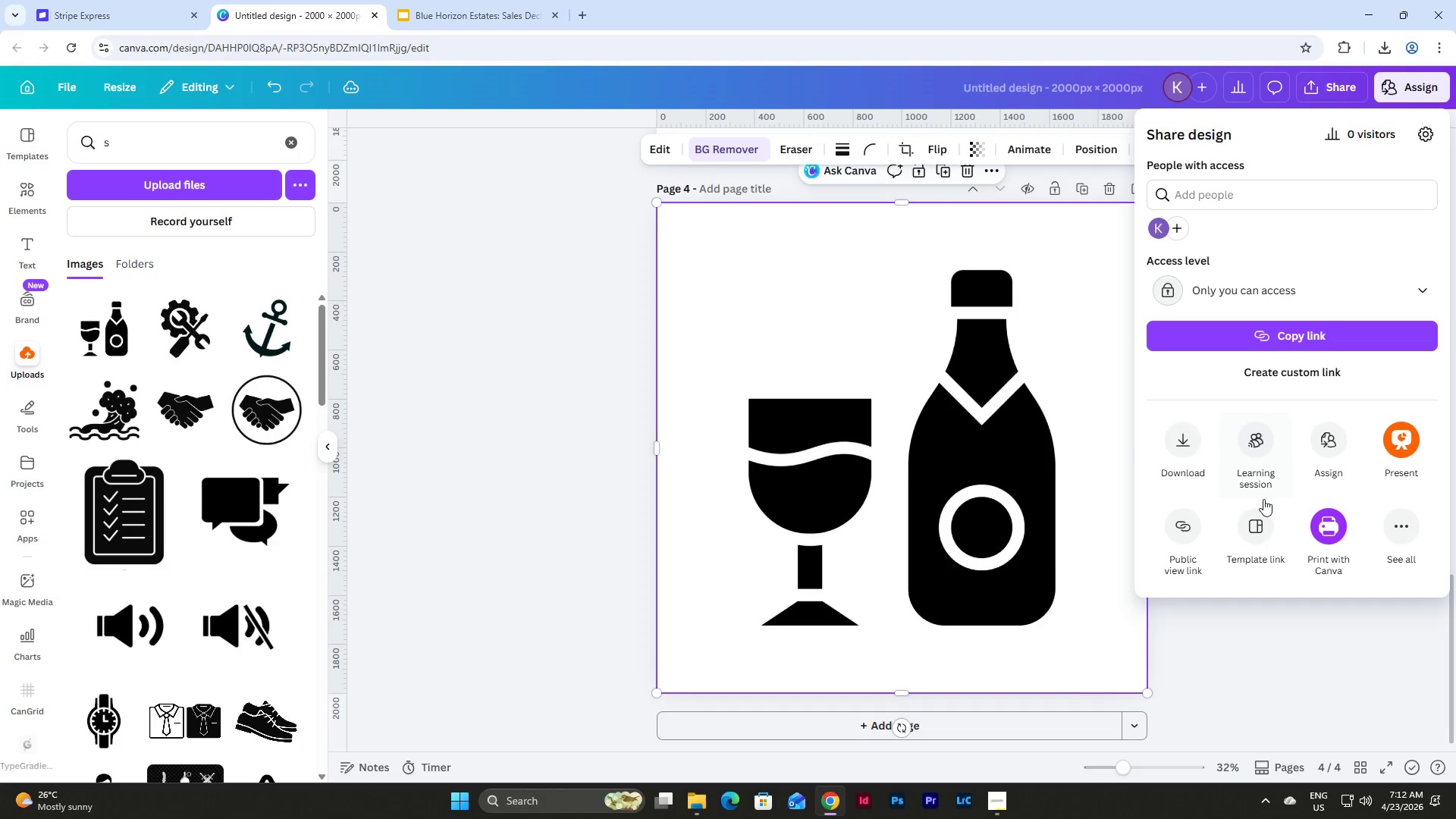 
left_click([1181, 448])
 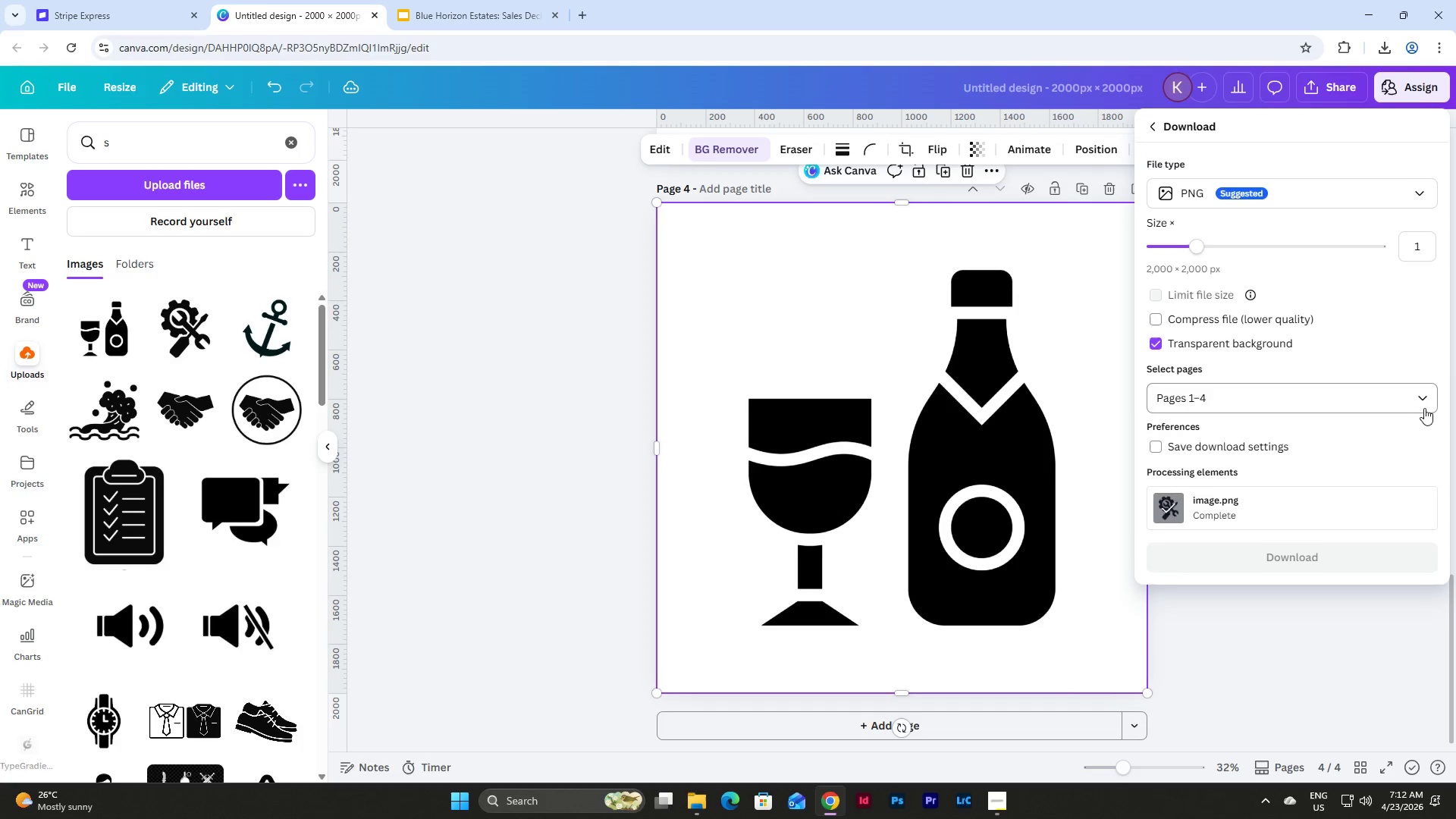 
left_click([1430, 403])
 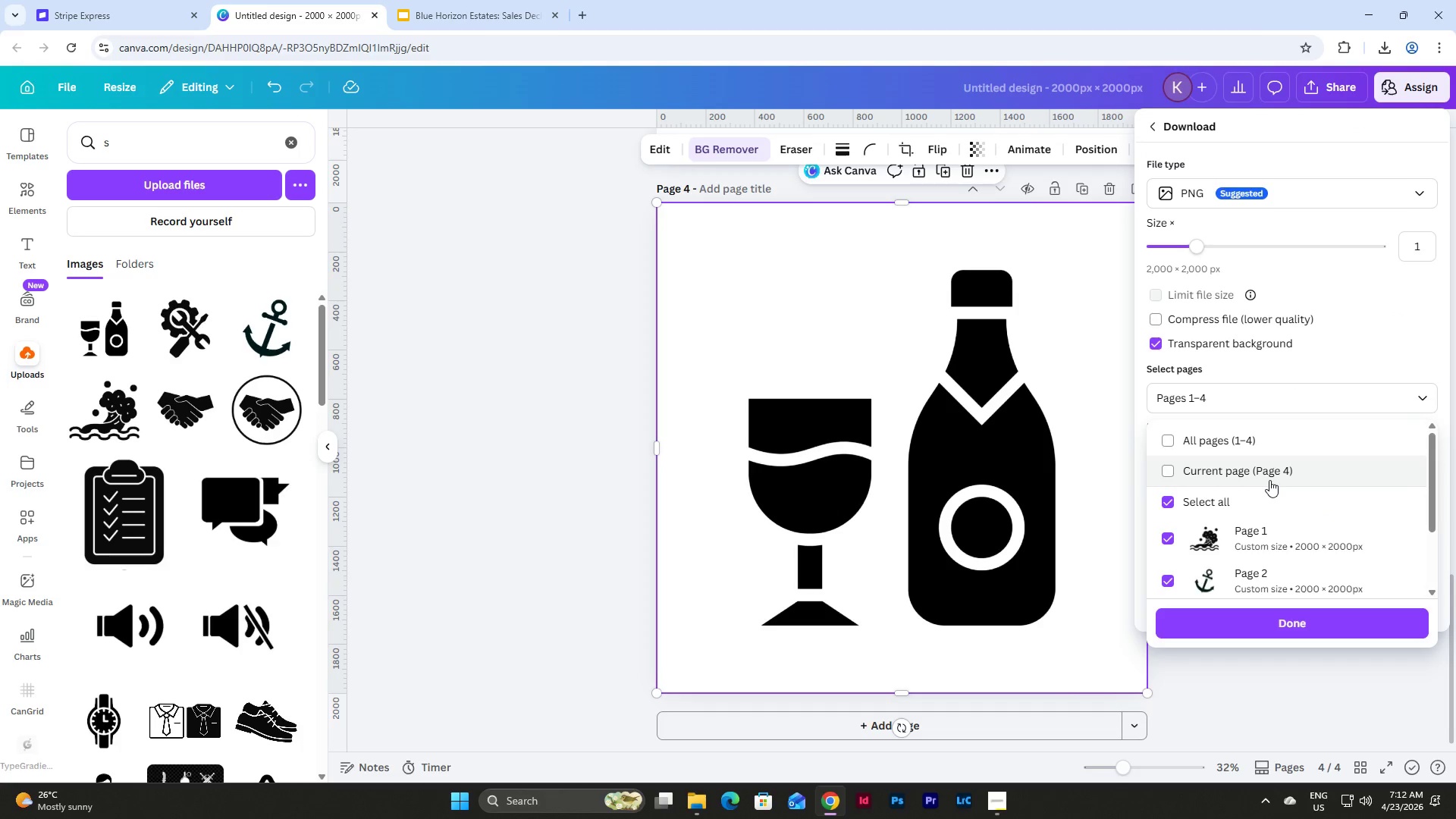 
left_click([1269, 479])
 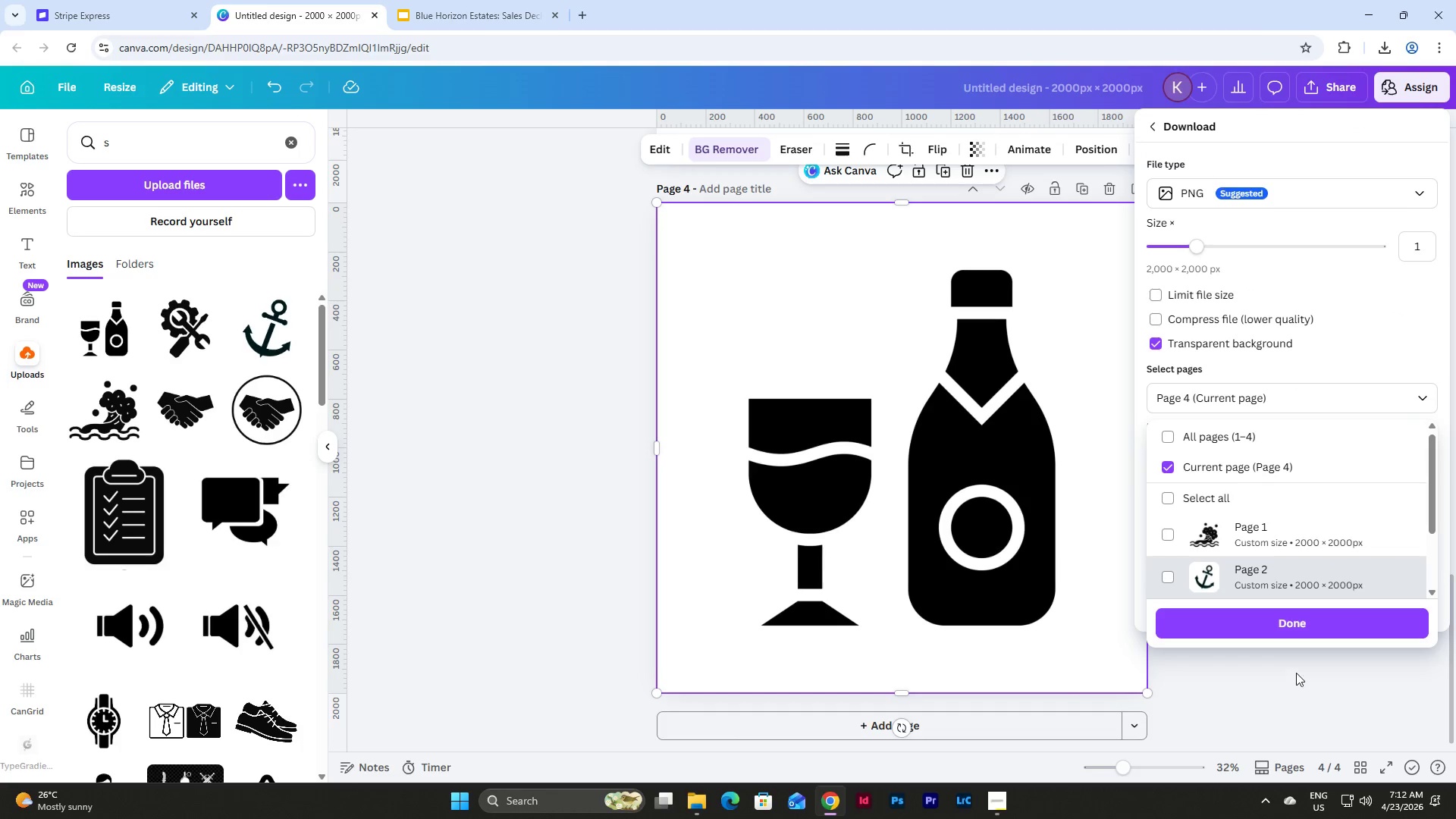 
left_click([1285, 624])
 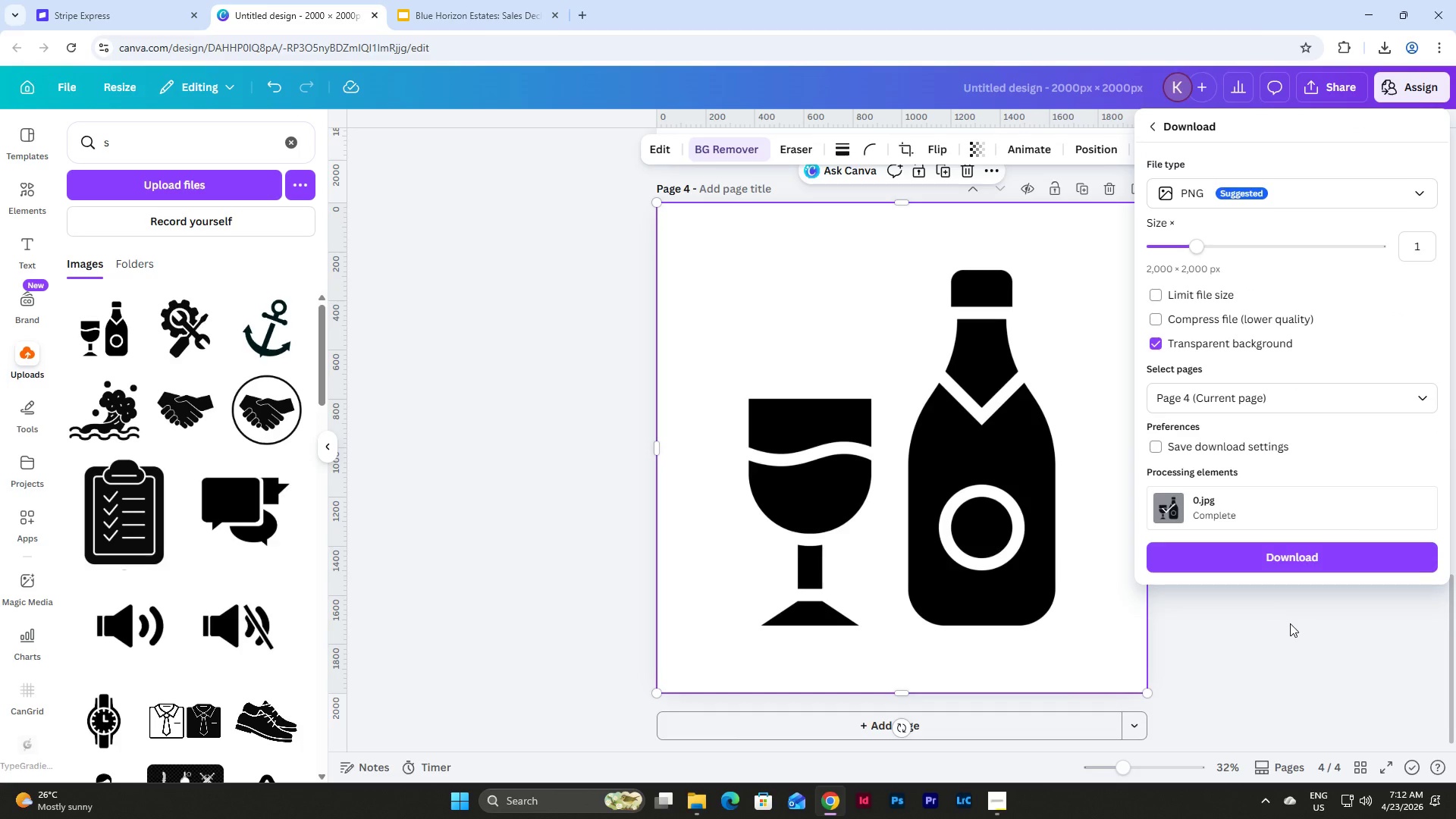 
left_click([1287, 566])
 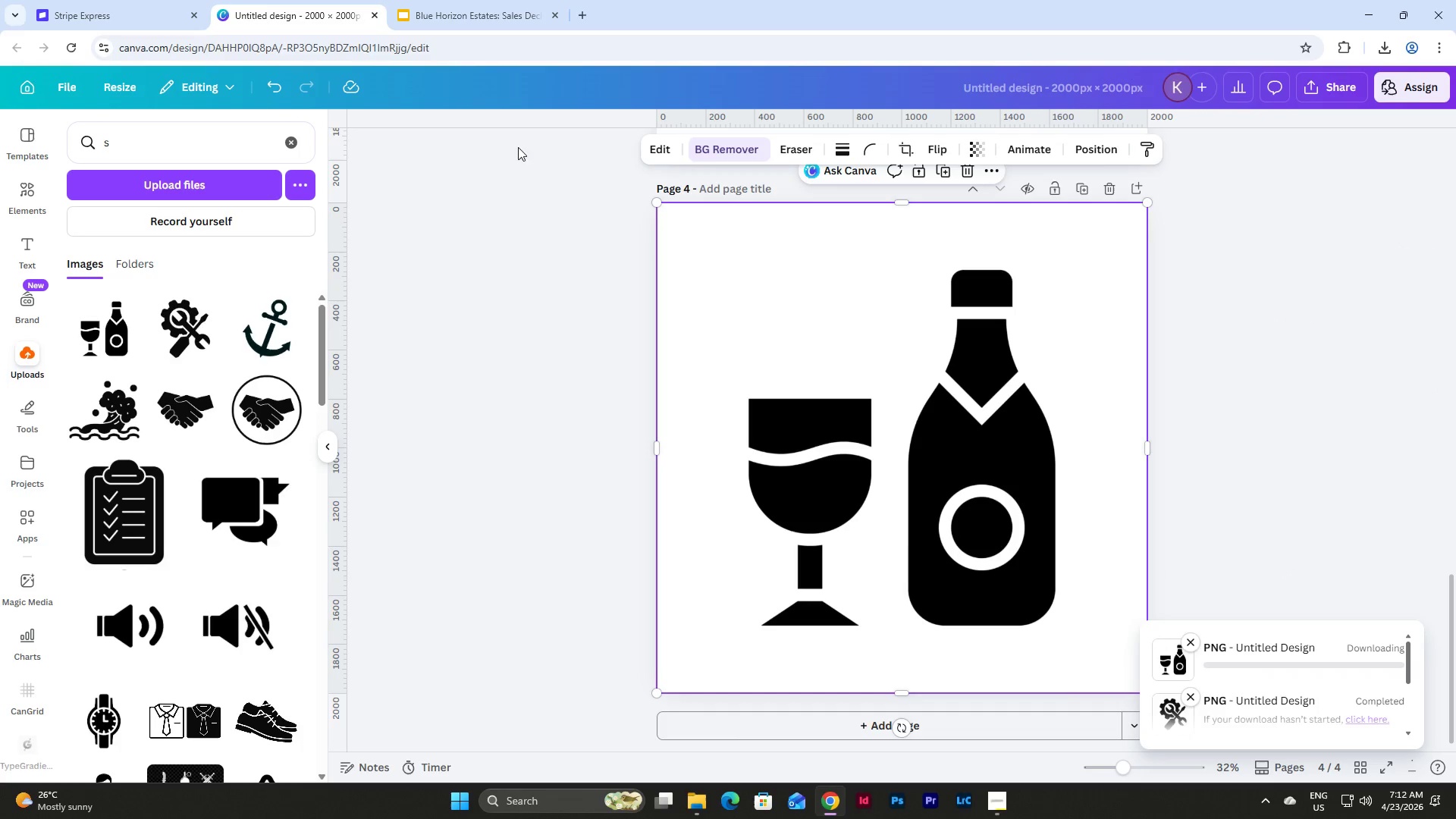 
left_click([466, 16])
 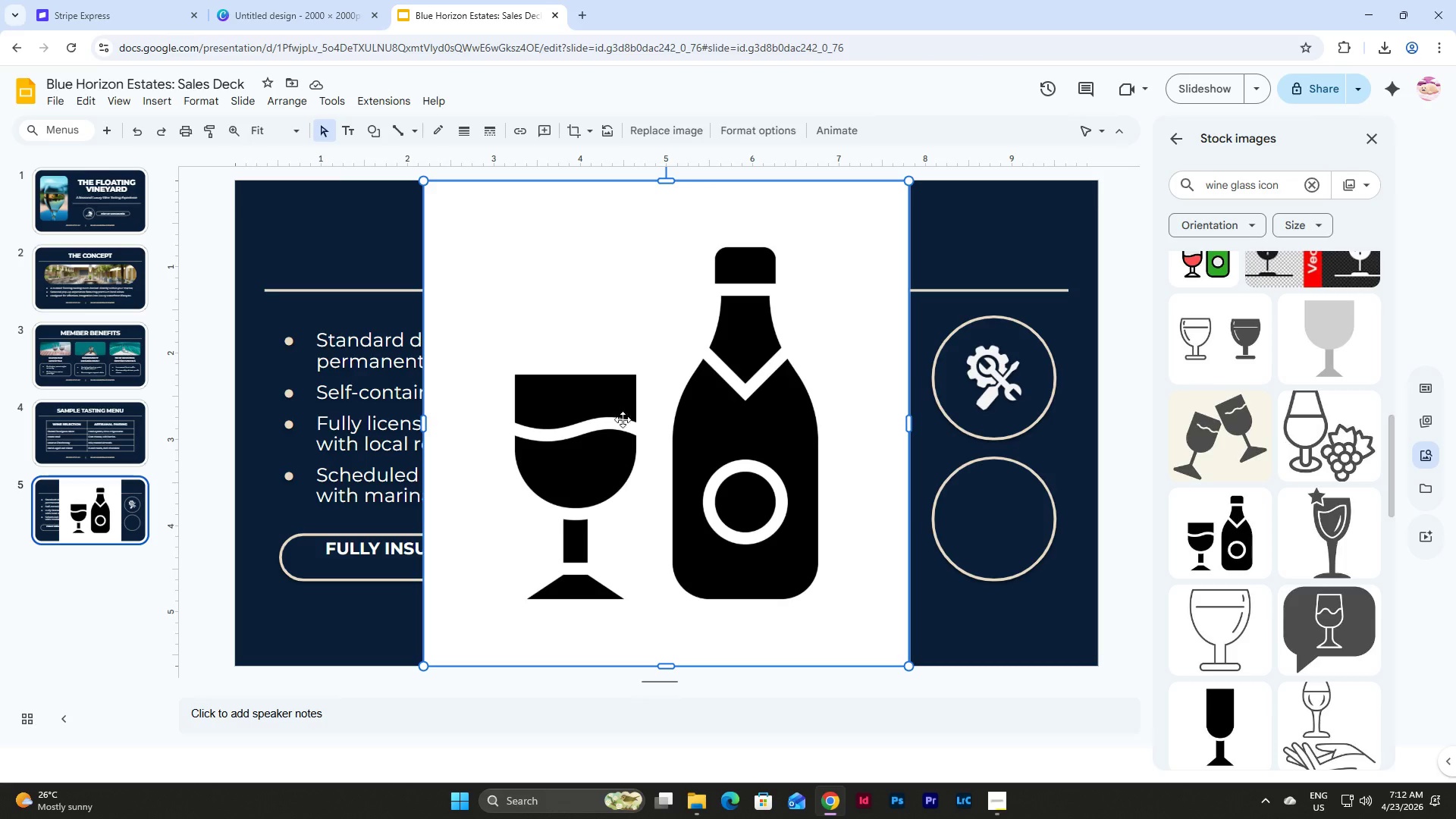 
left_click([632, 408])
 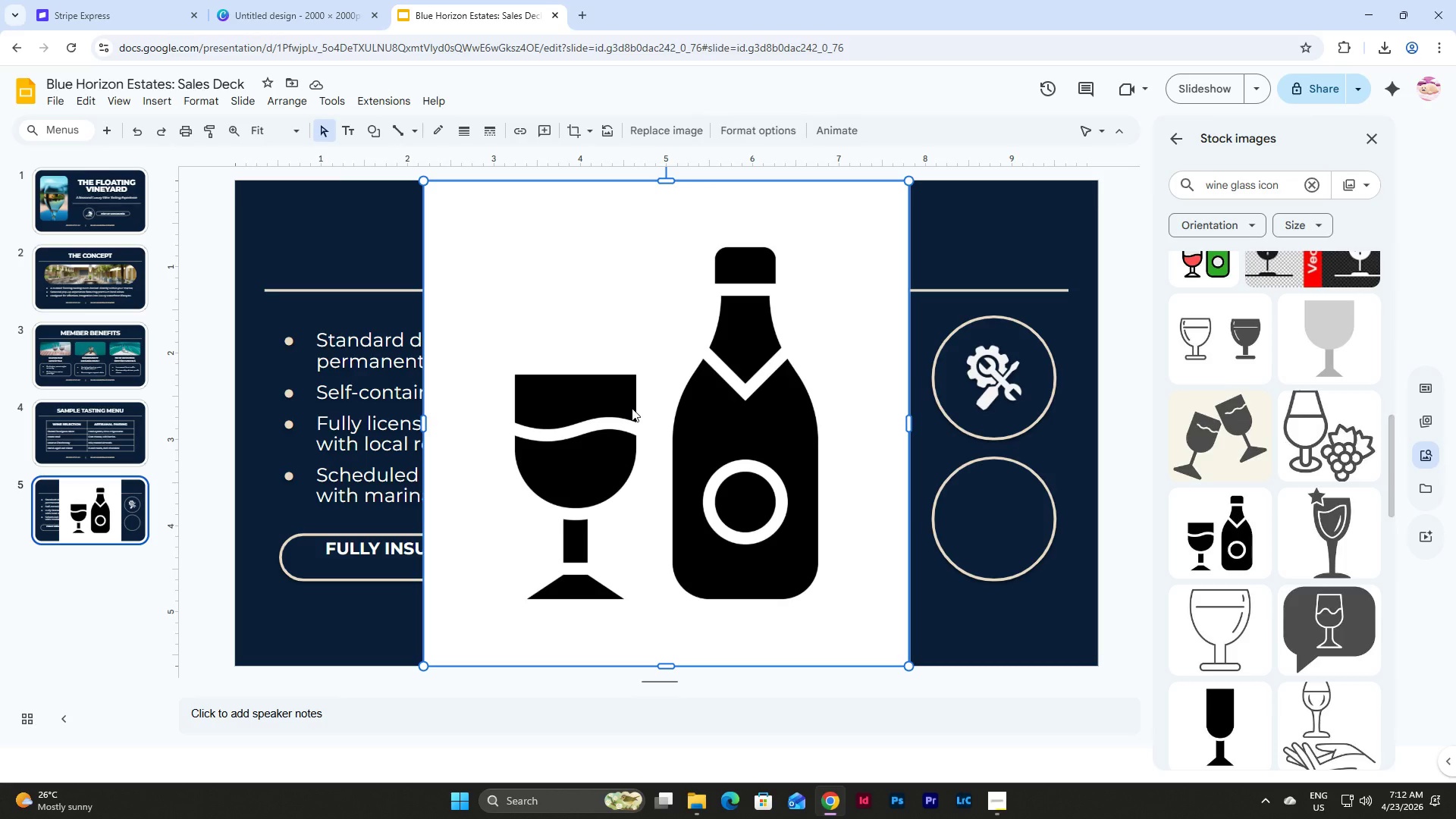 
key(Backspace)
 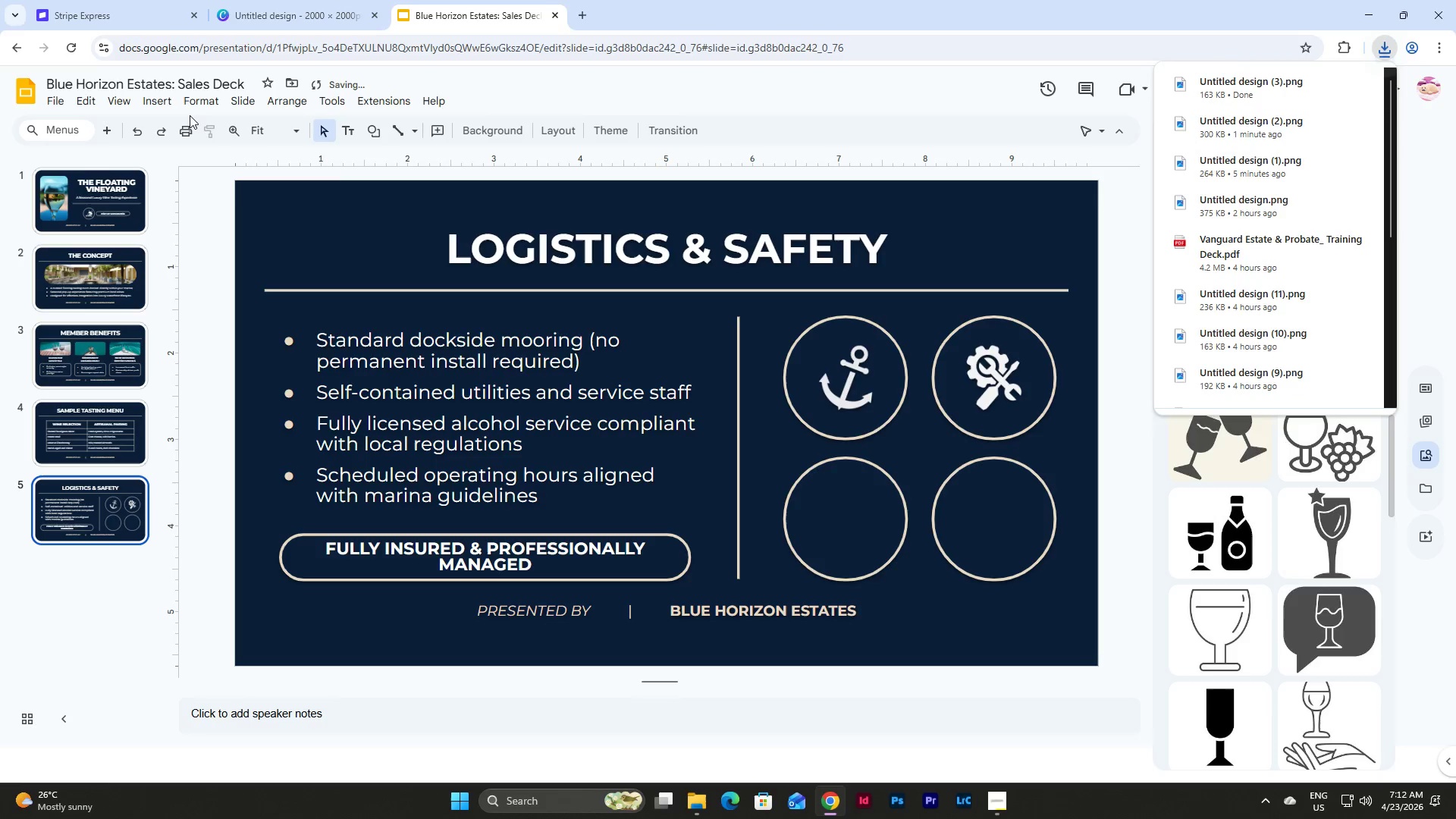 
left_click([158, 98])
 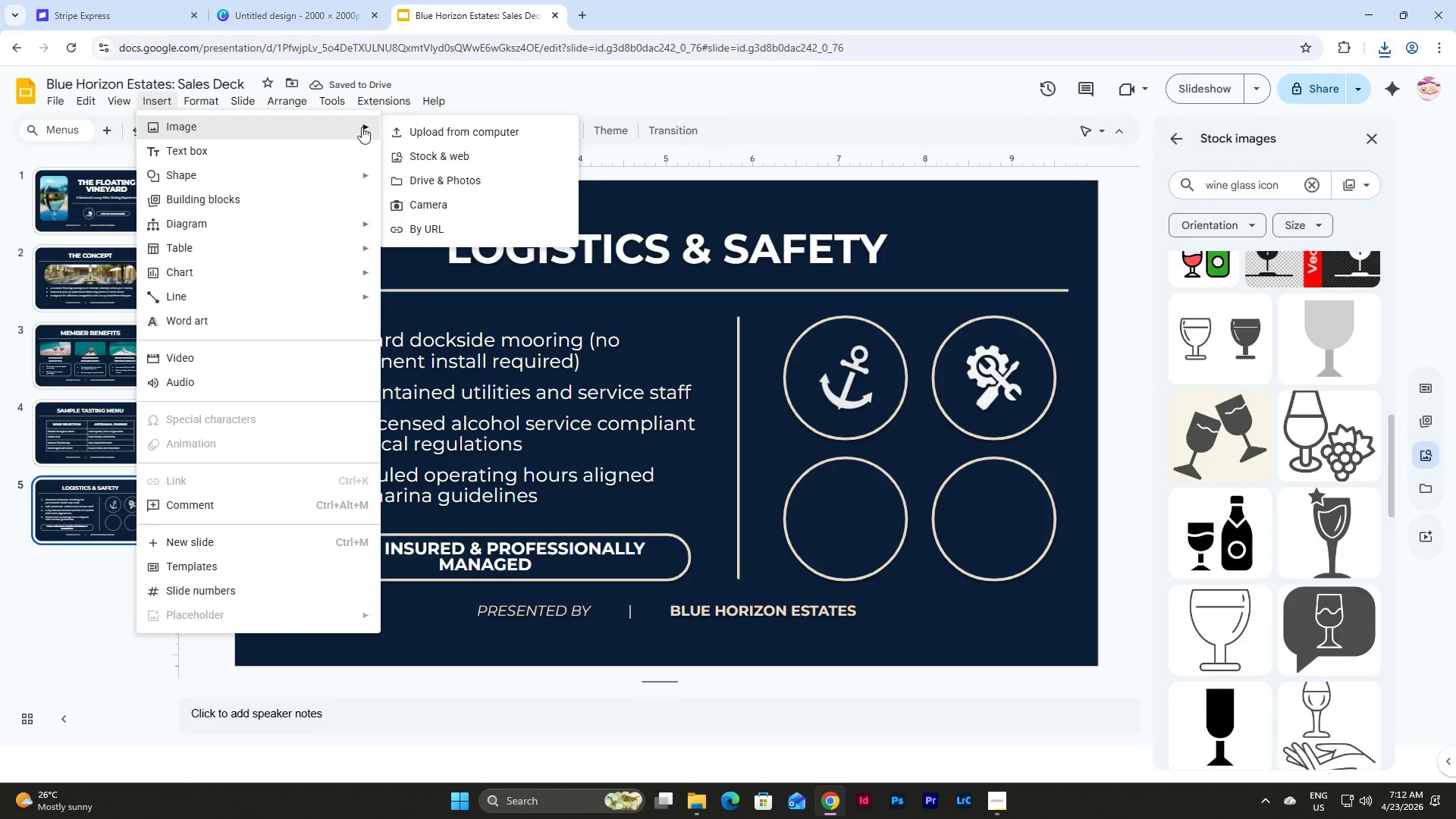 
left_click([416, 127])
 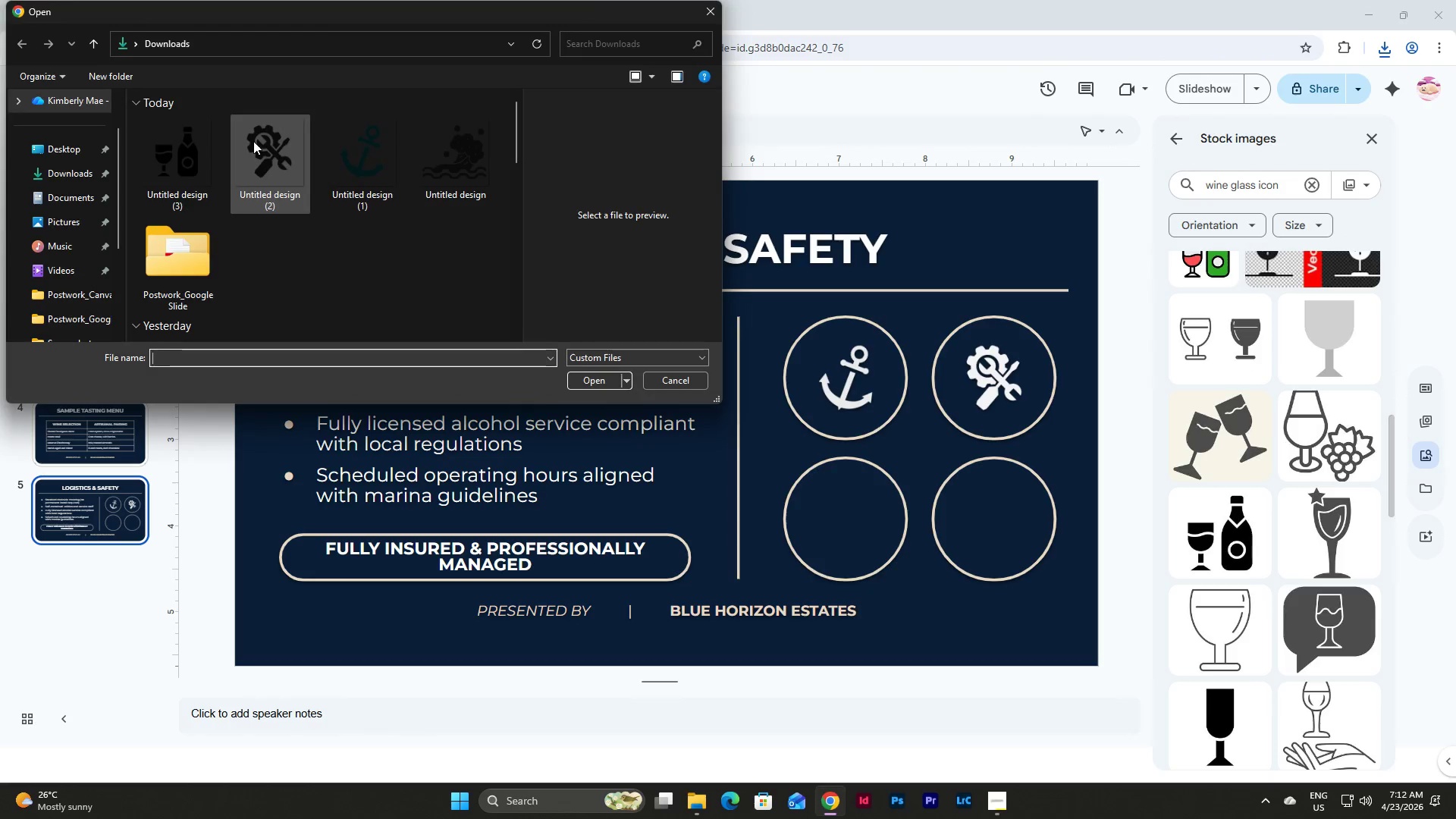 
left_click([174, 144])
 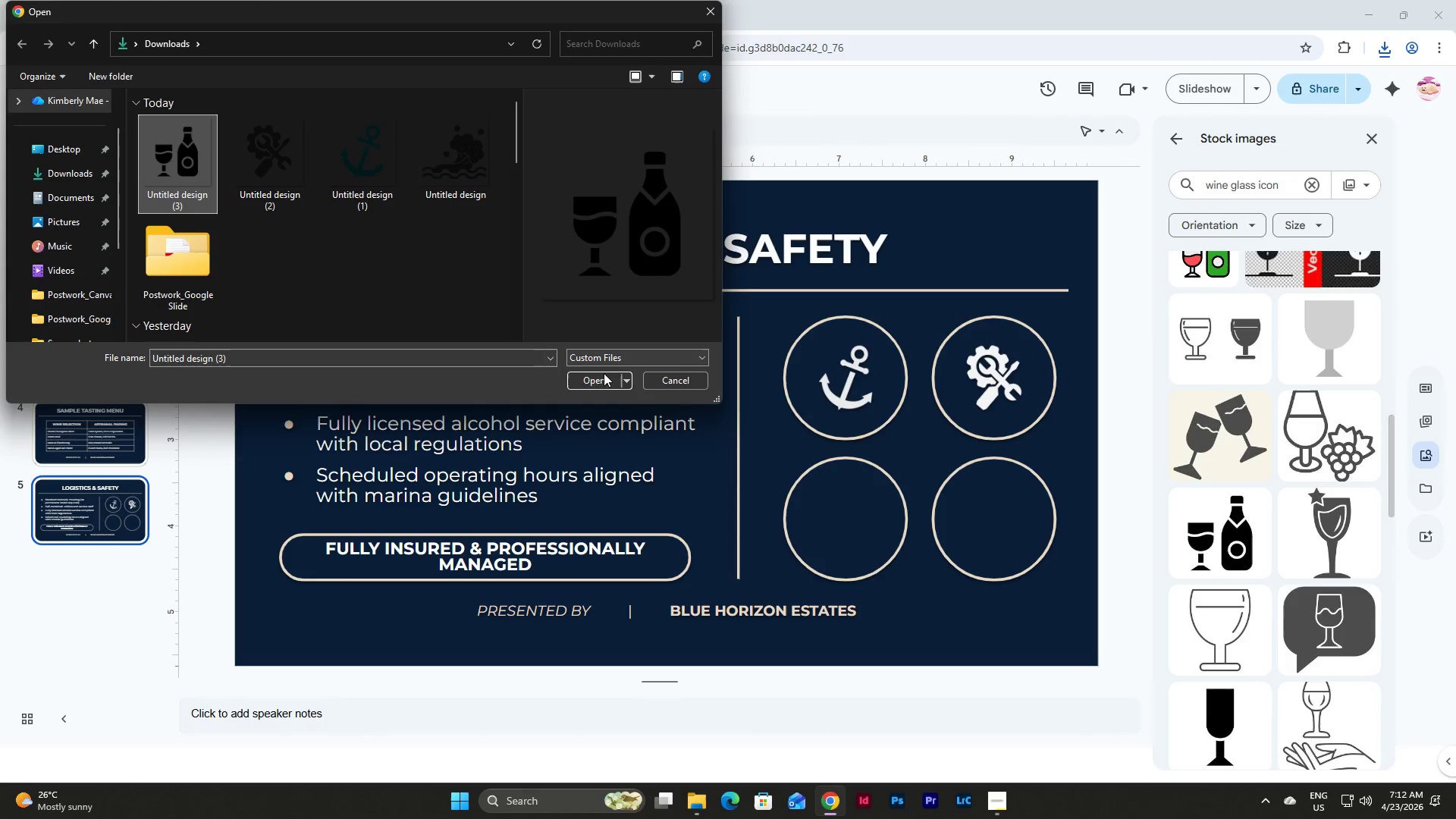 
left_click([613, 381])
 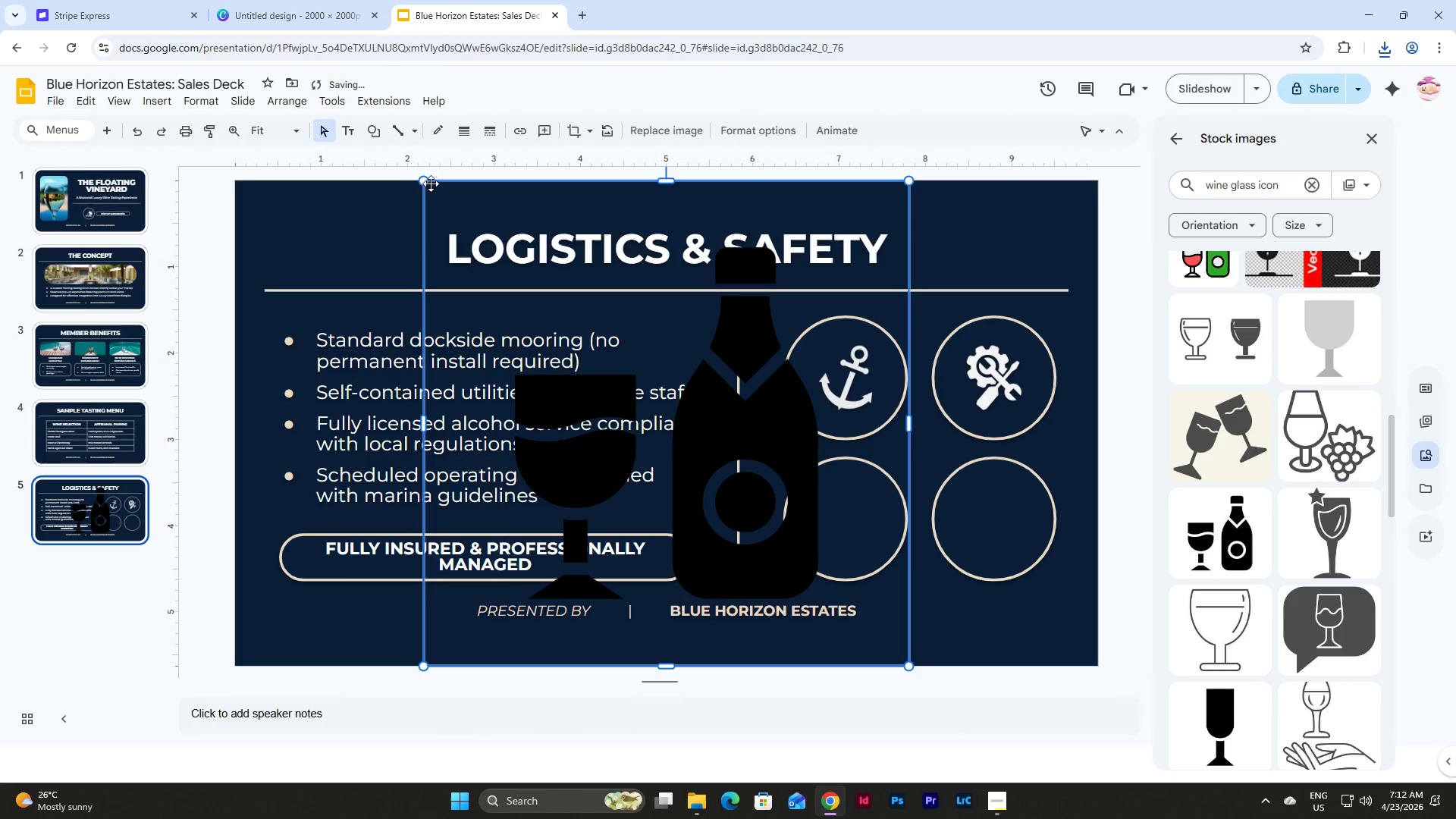 
left_click_drag(start_coordinate=[427, 184], to_coordinate=[855, 584])
 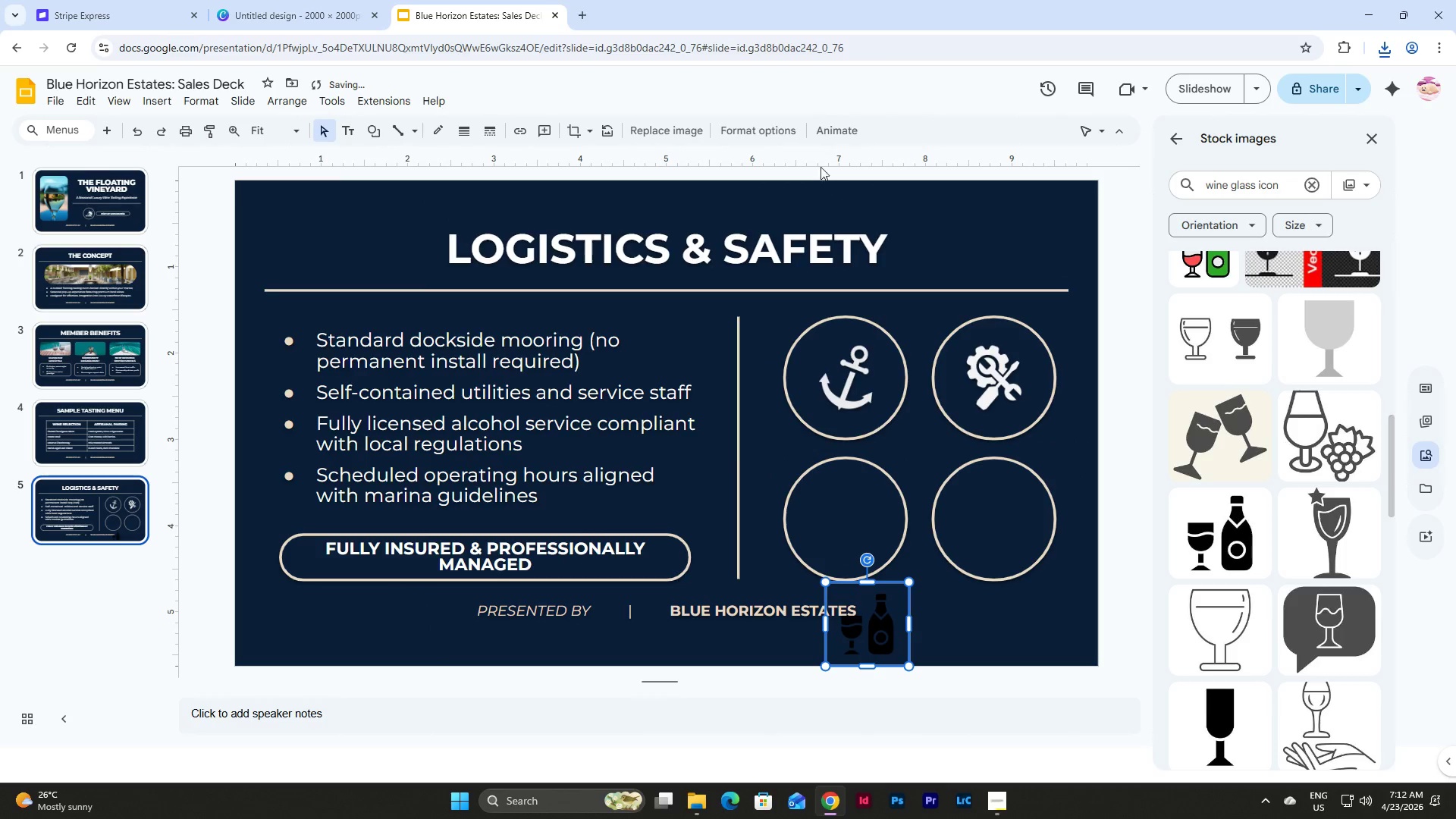 
left_click([781, 139])
 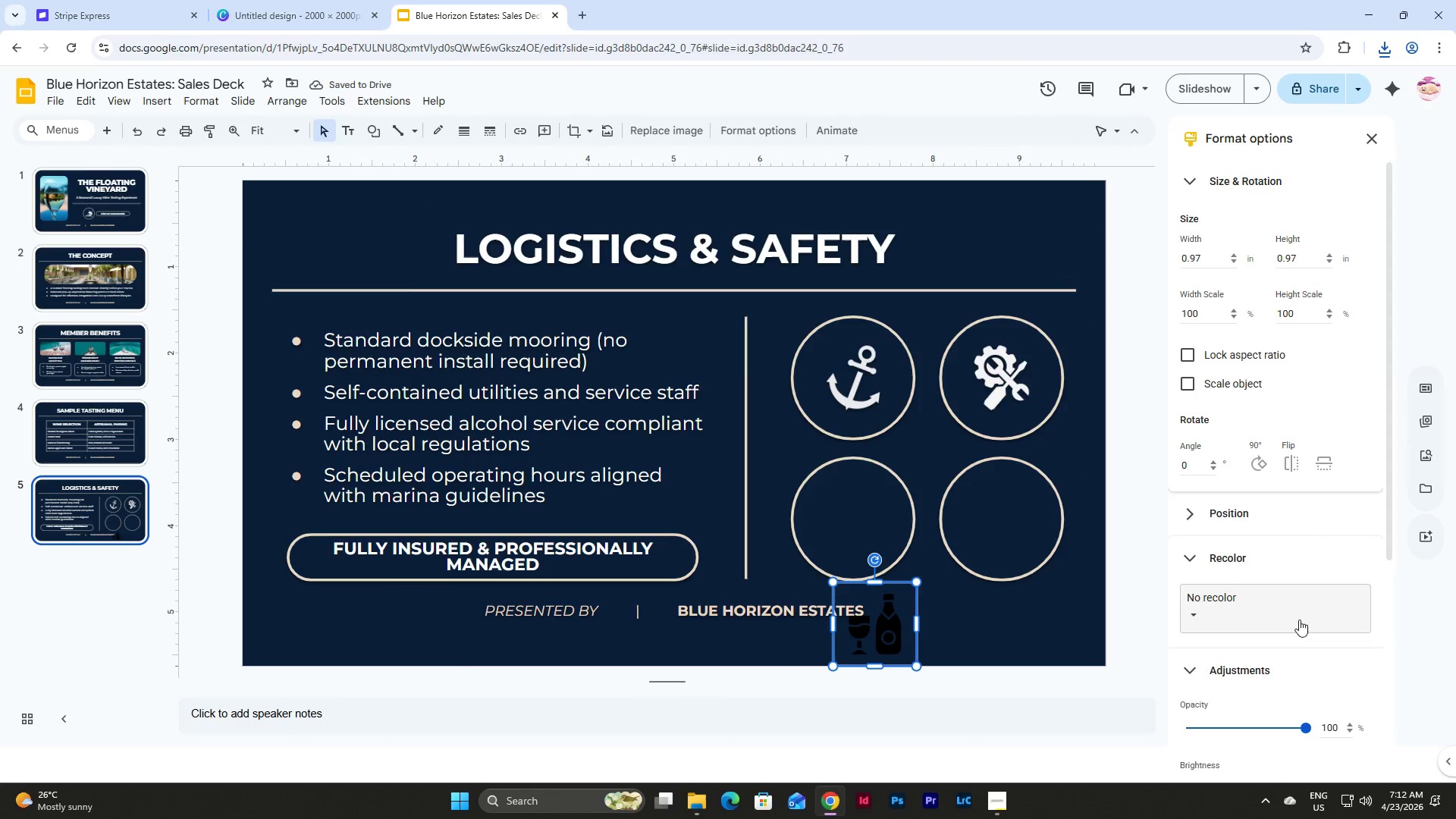 
scroll: coordinate [1306, 569], scroll_direction: down, amount: 2.0
 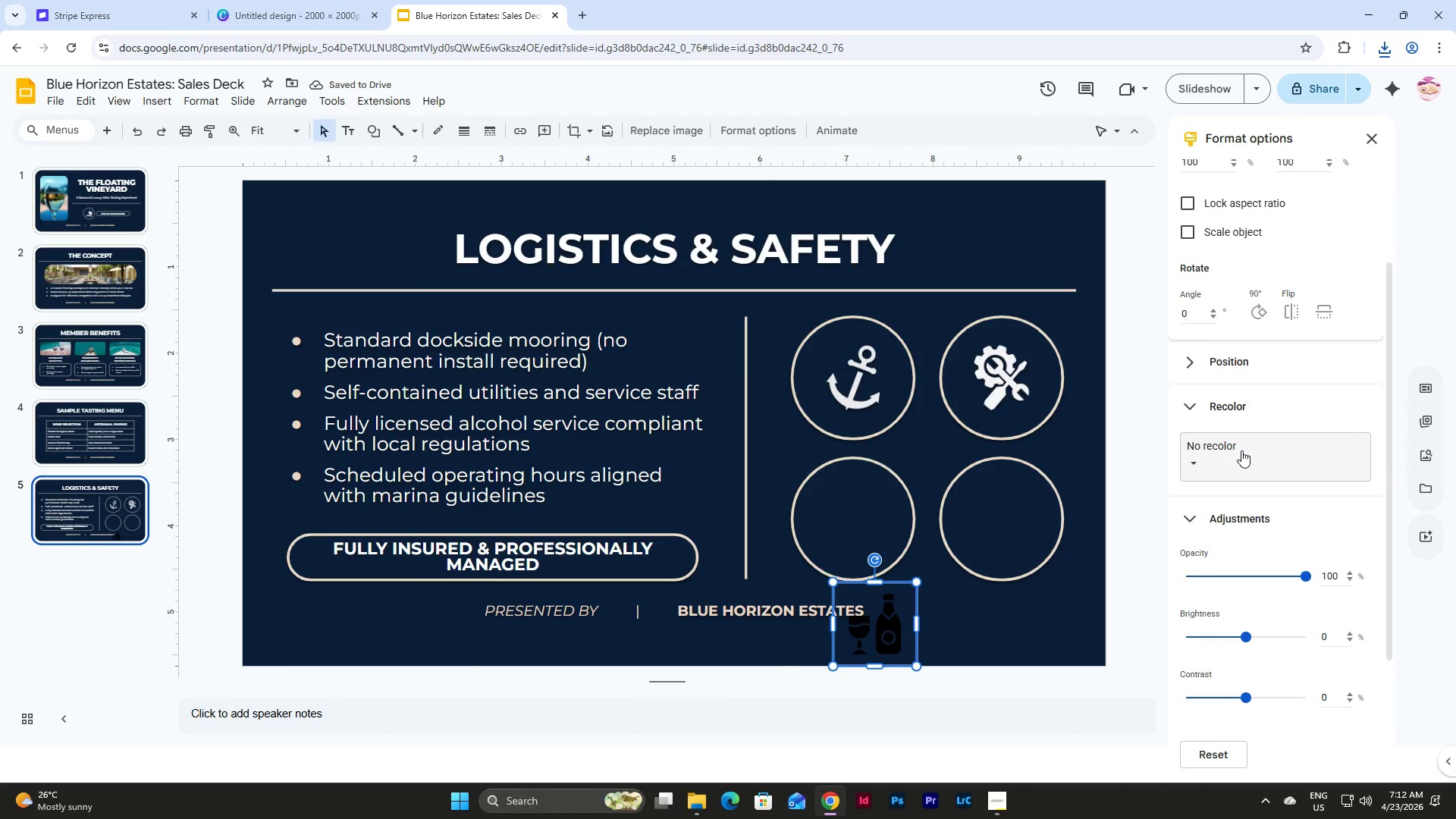 
left_click([1241, 450])
 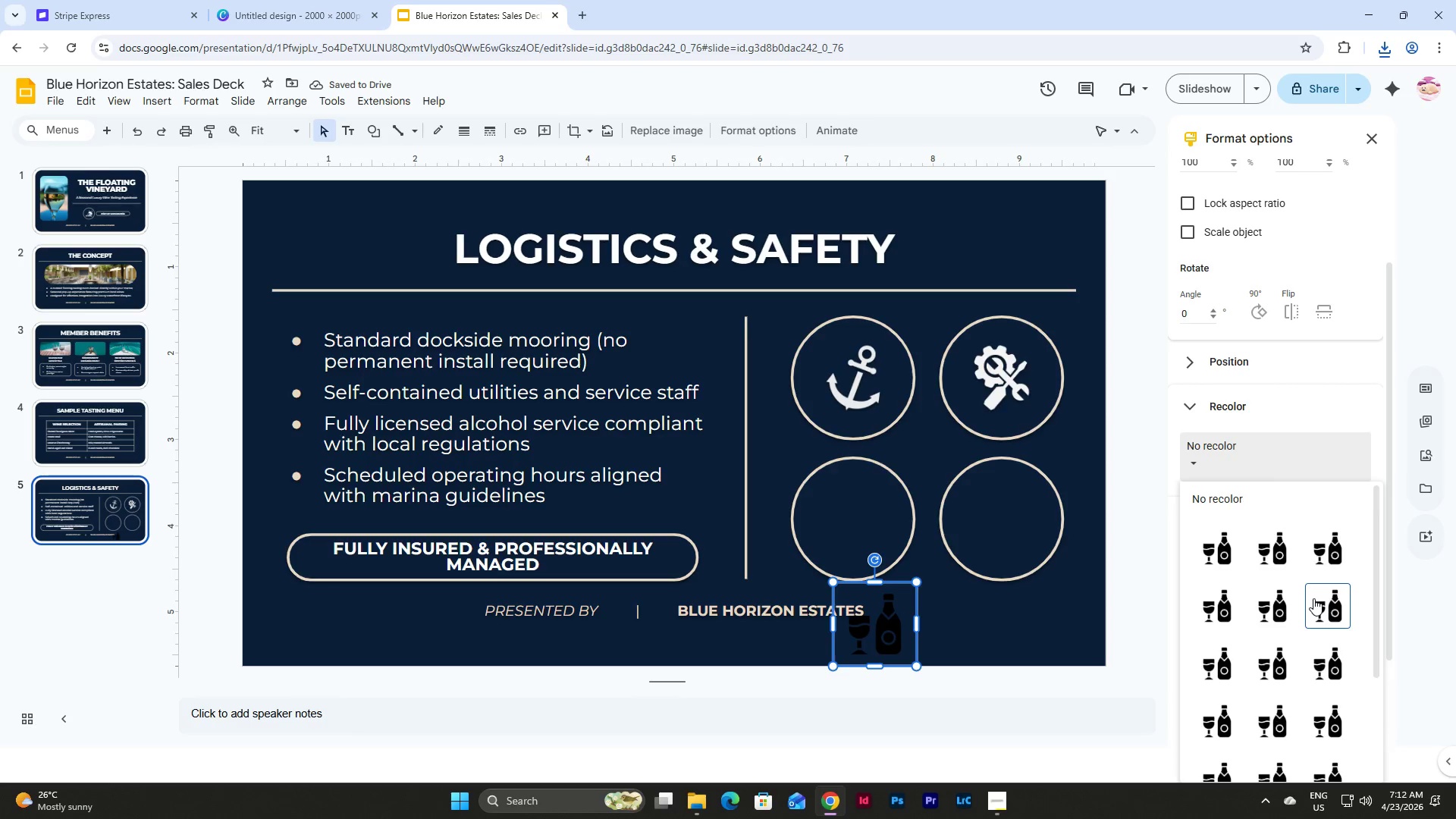 
left_click([1264, 730])
 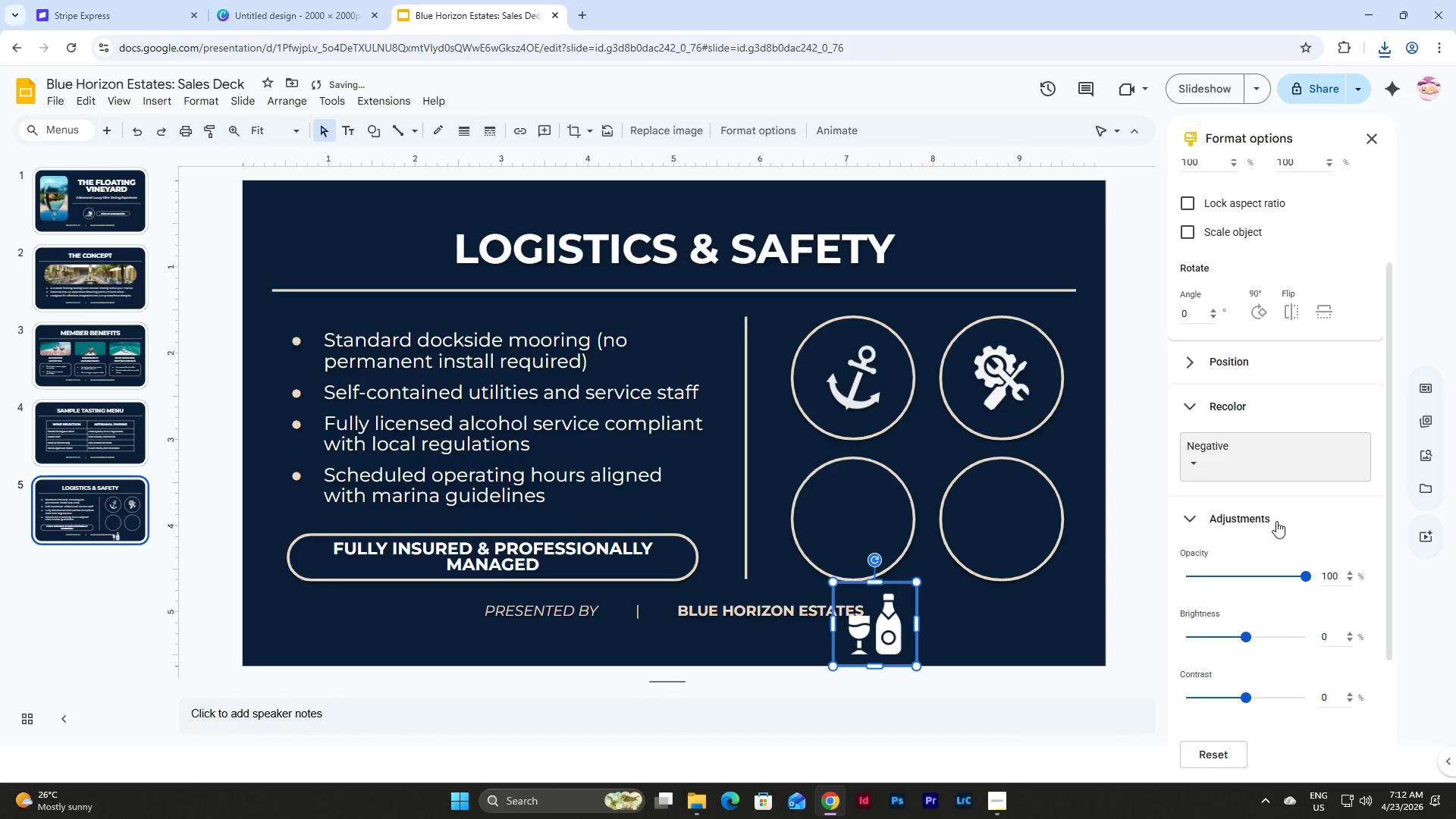 
scroll: coordinate [1294, 546], scroll_direction: down, amount: 16.0
 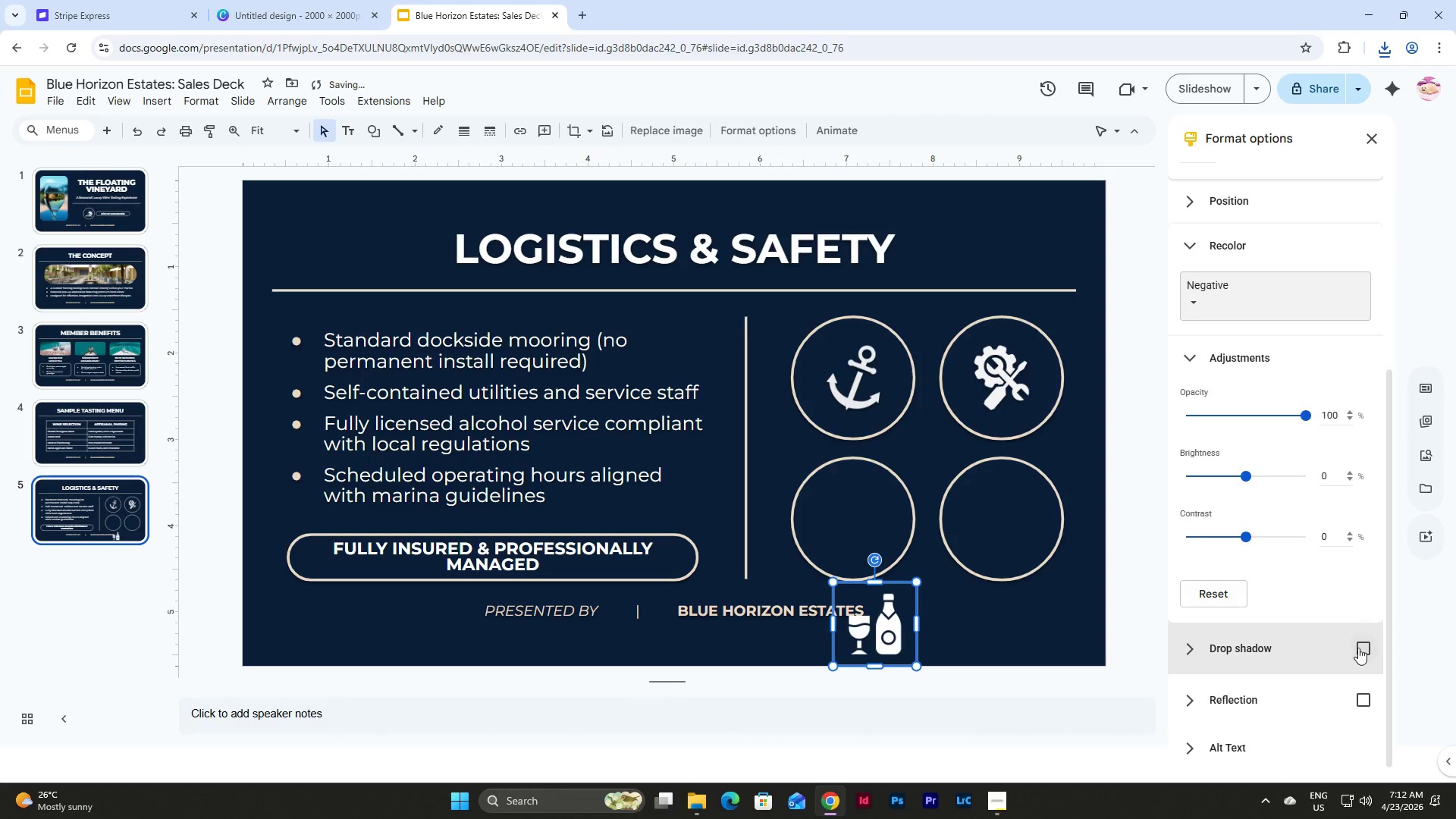 
left_click([1358, 648])
 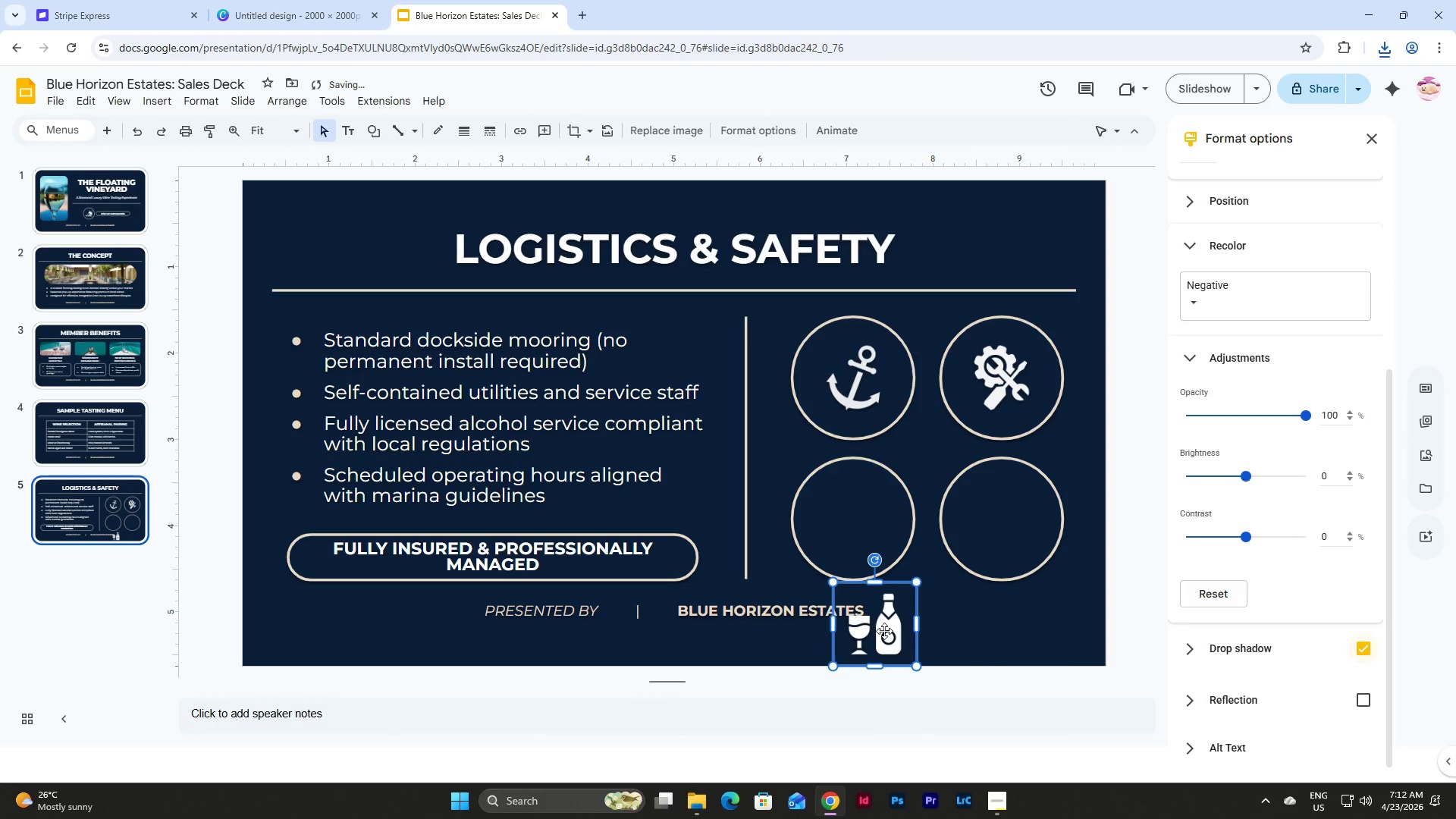 
left_click_drag(start_coordinate=[880, 629], to_coordinate=[860, 522])
 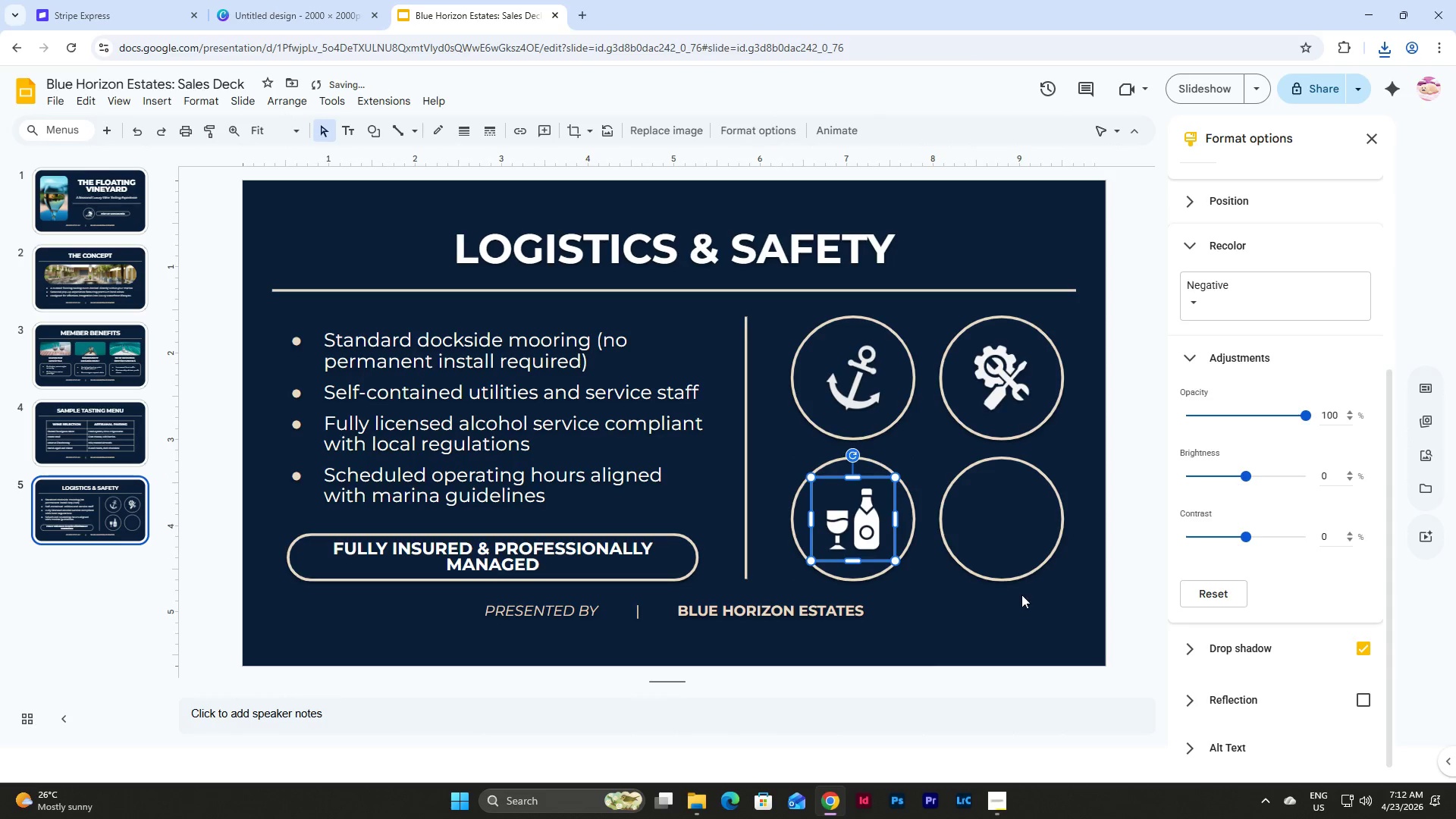 
left_click([1023, 595])
 